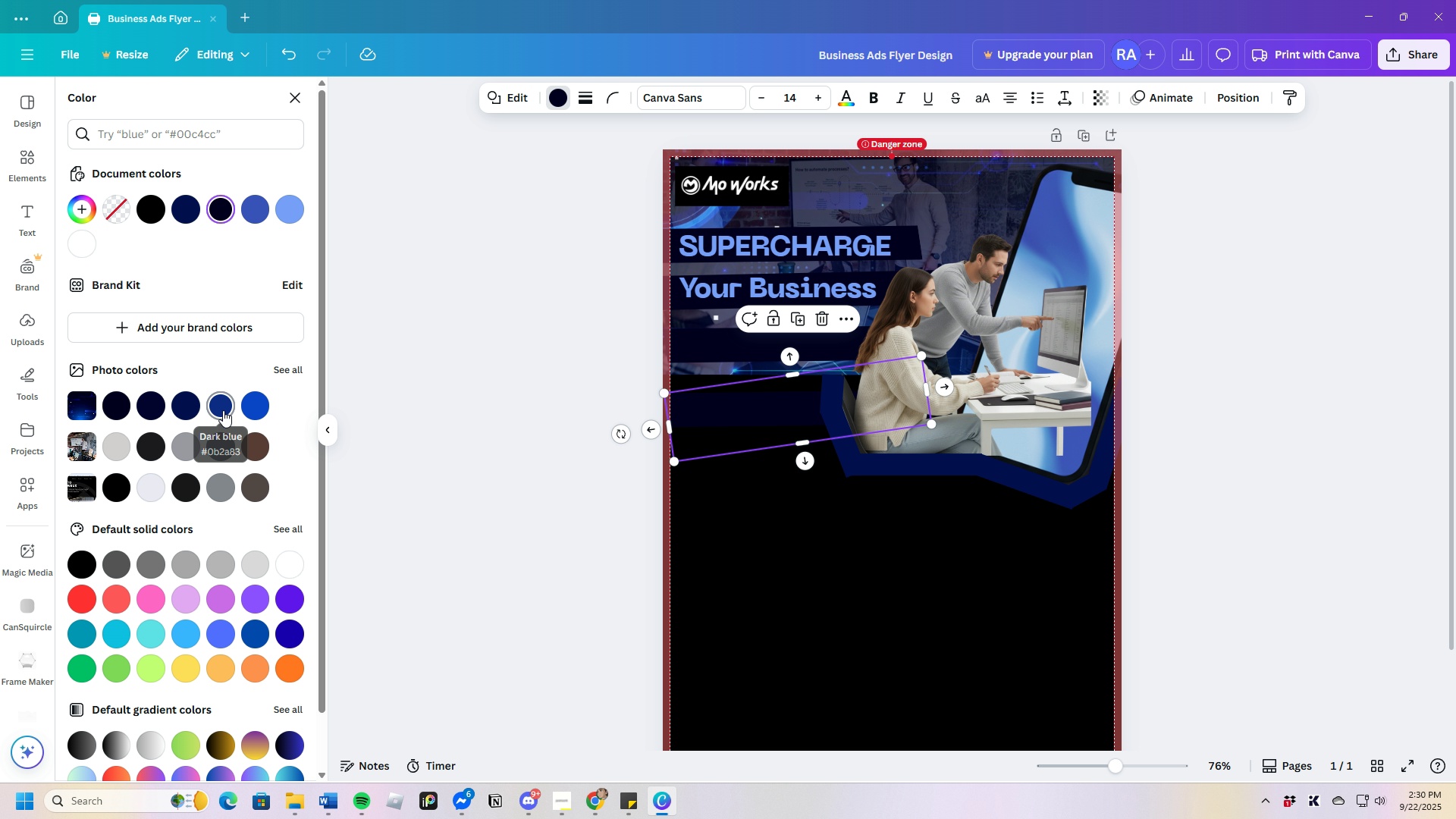 
left_click([223, 410])
 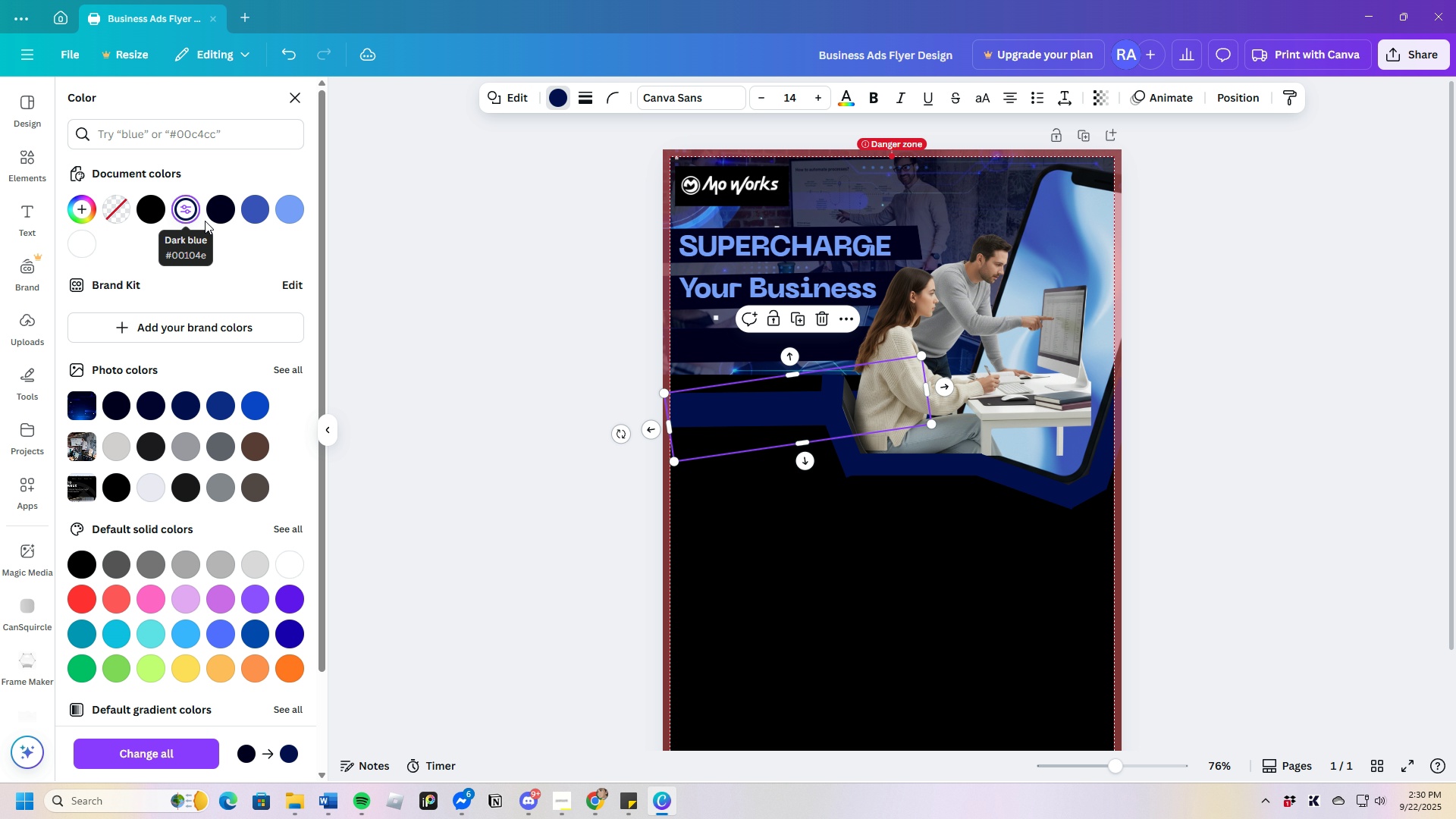 
left_click([1326, 535])
 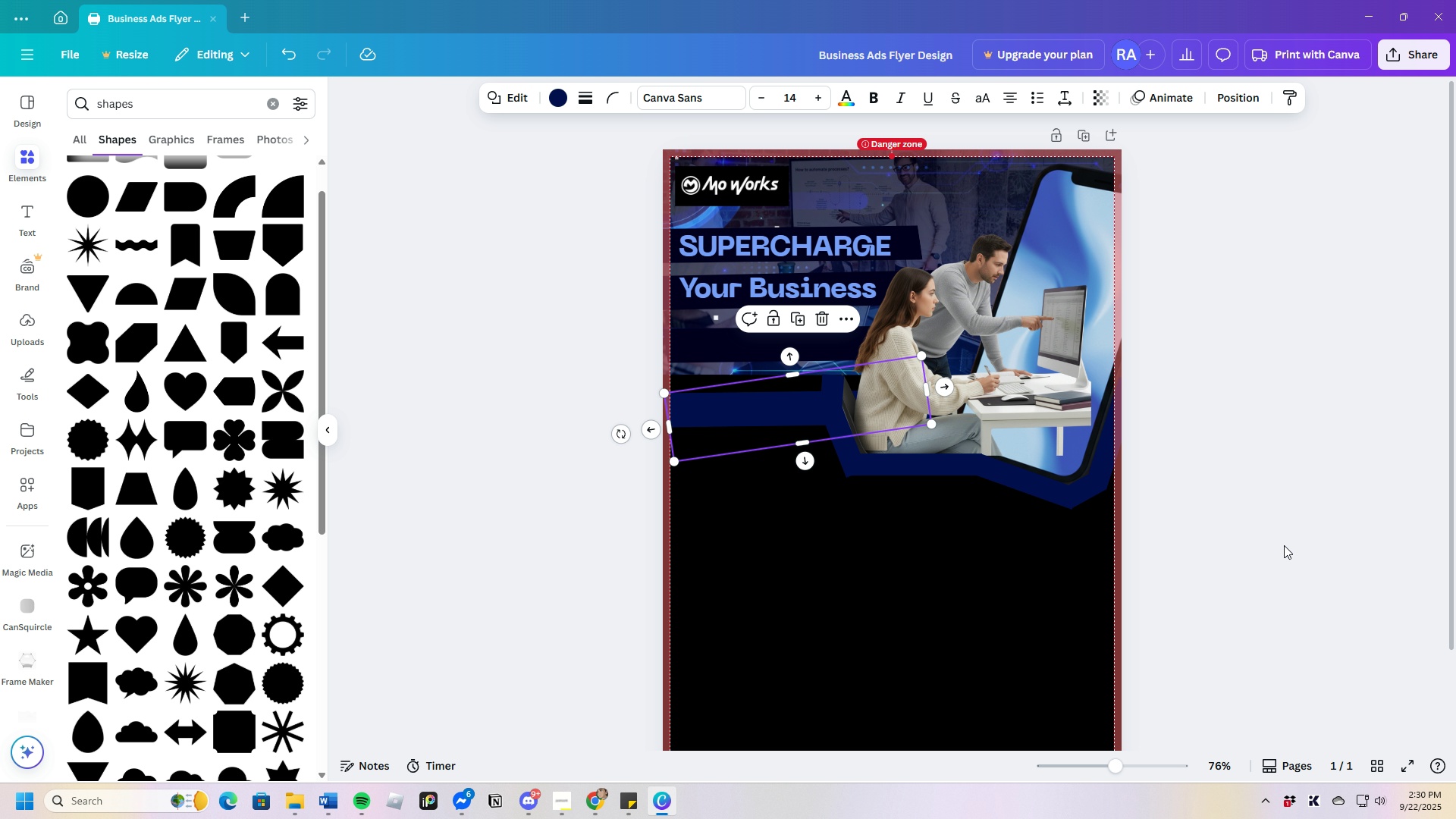 
left_click([1284, 545])
 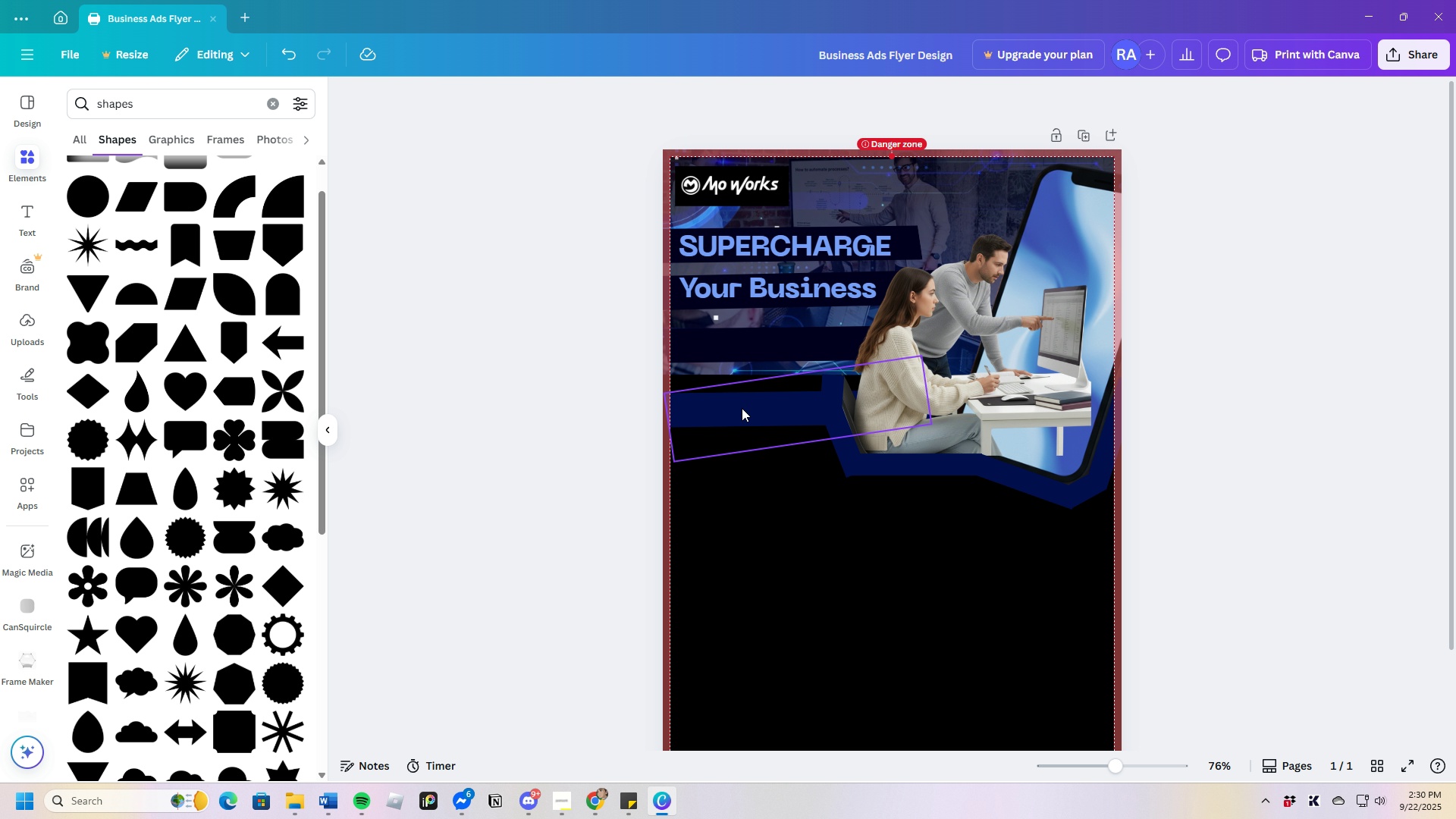 
left_click_drag(start_coordinate=[745, 406], to_coordinate=[747, 416])
 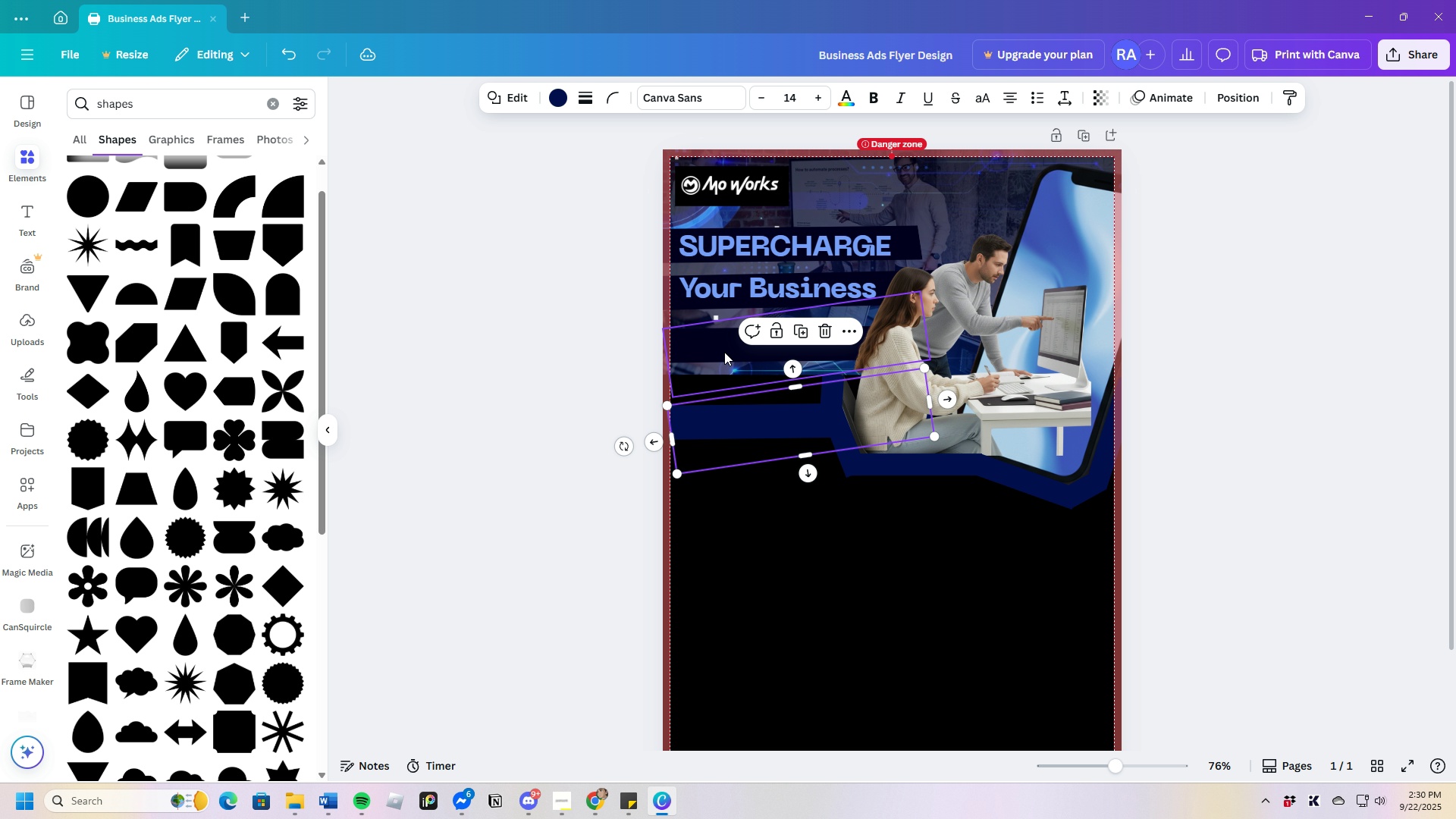 
left_click_drag(start_coordinate=[724, 352], to_coordinate=[722, 369])
 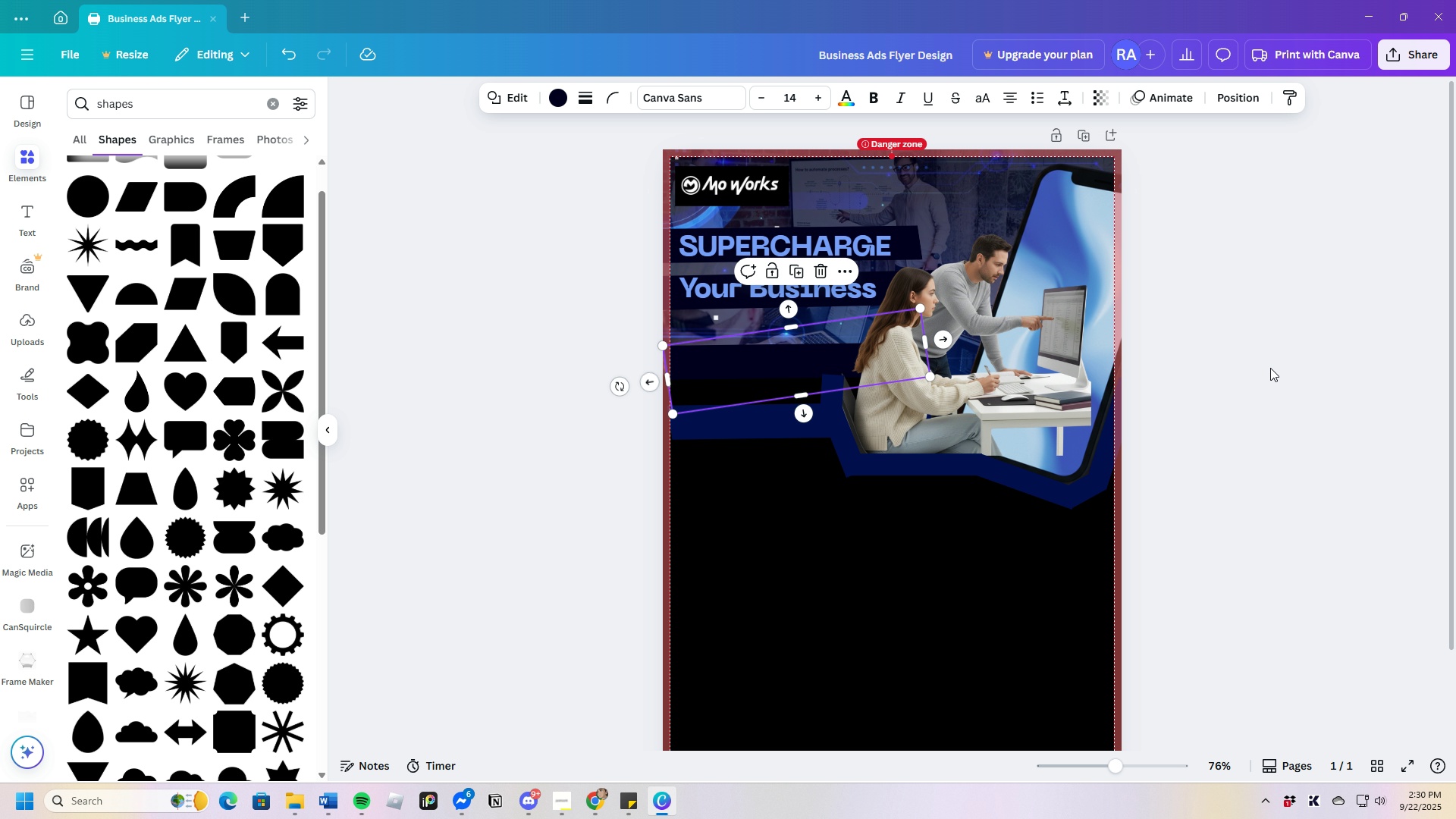 
left_click([1271, 368])
 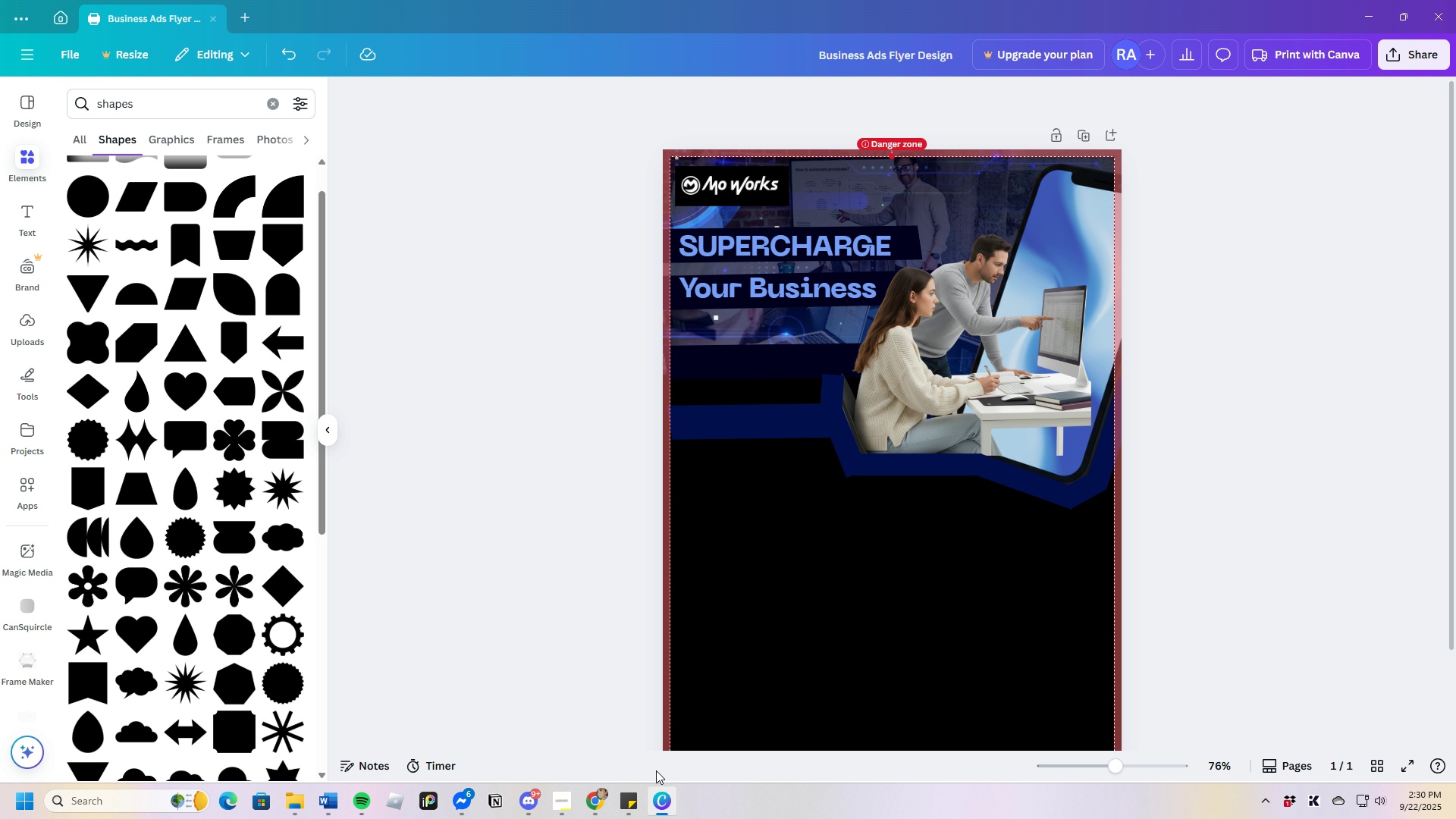 
wait(5.47)
 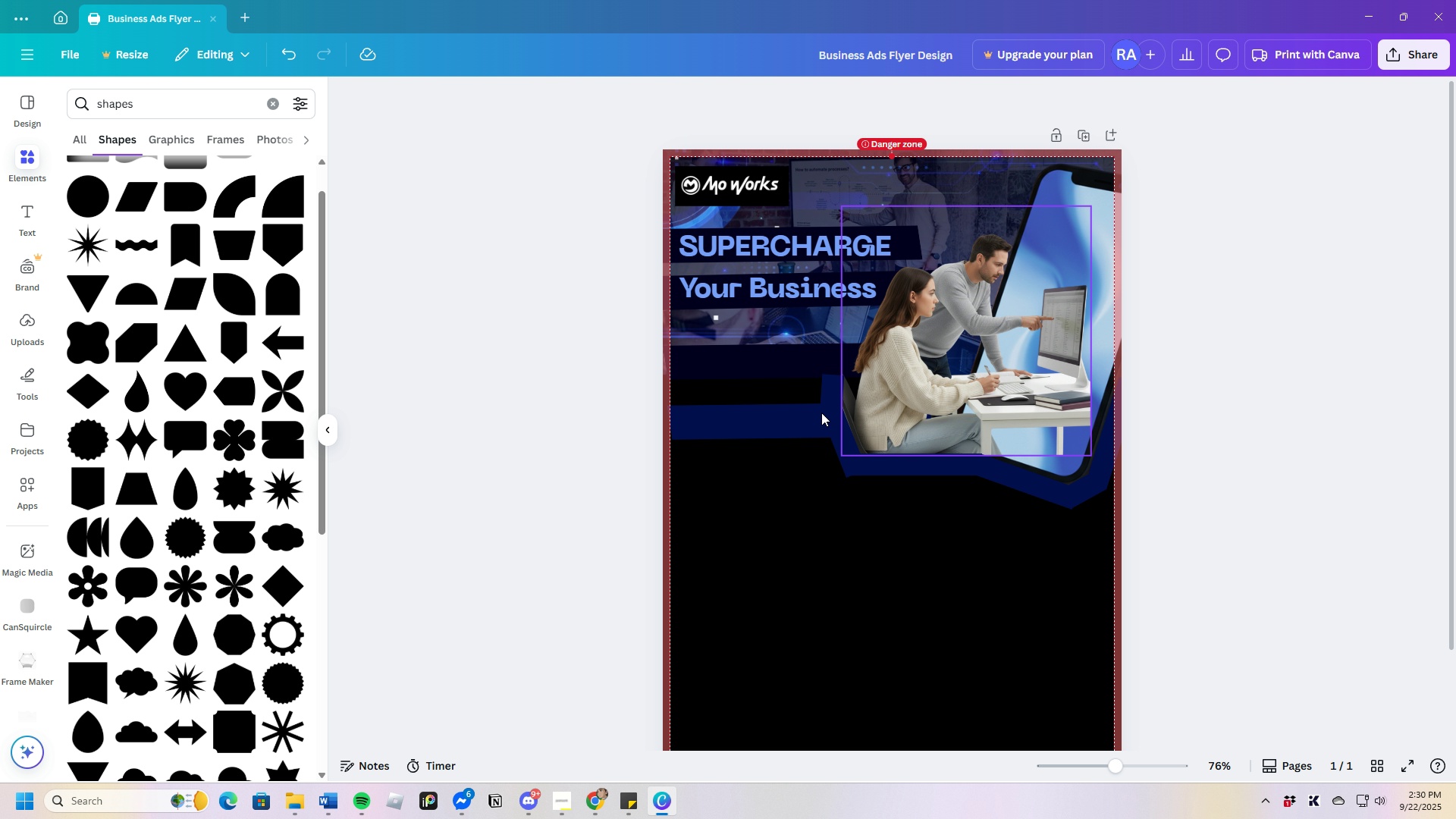 
left_click([598, 792])
 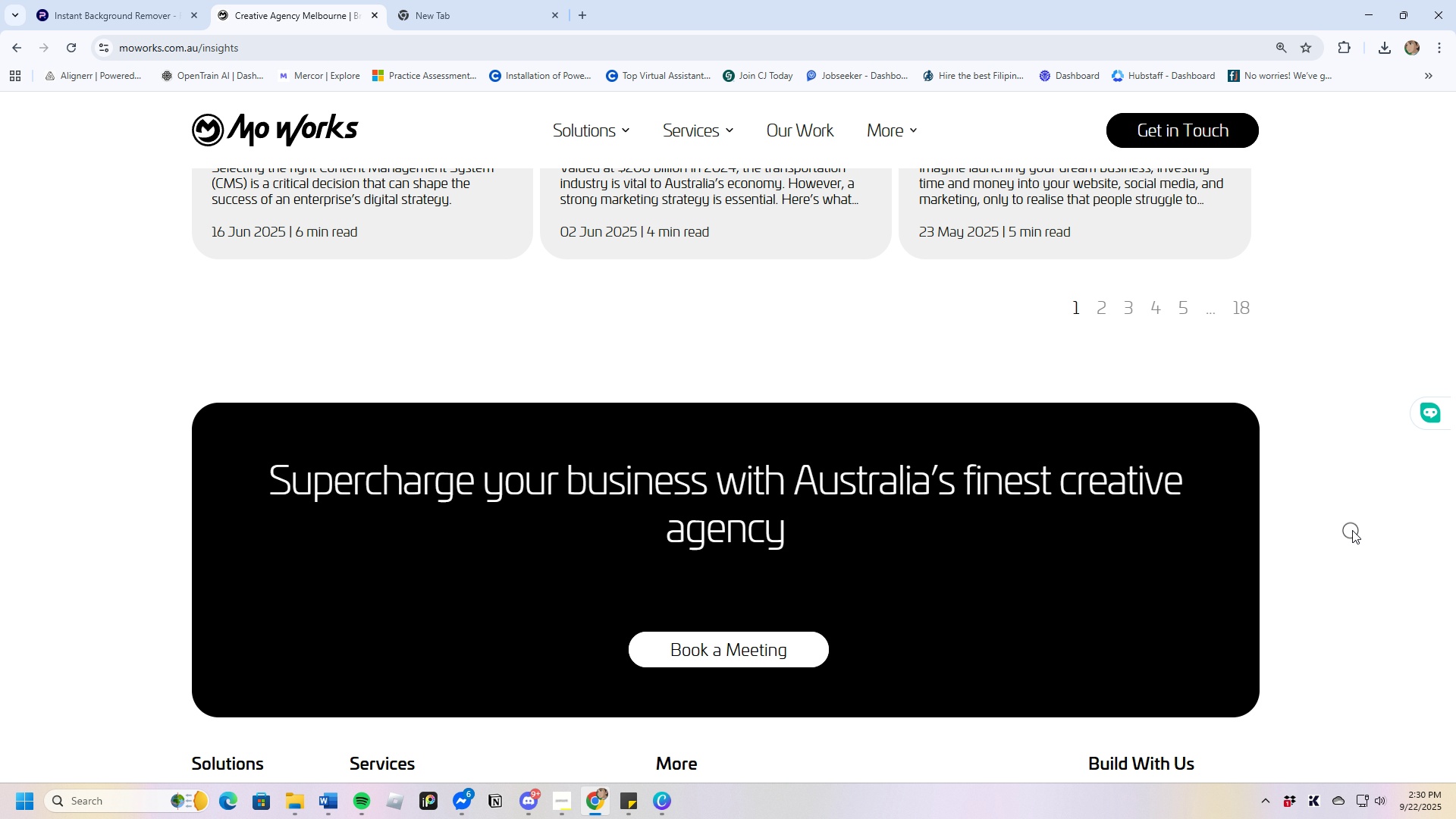 
wait(5.86)
 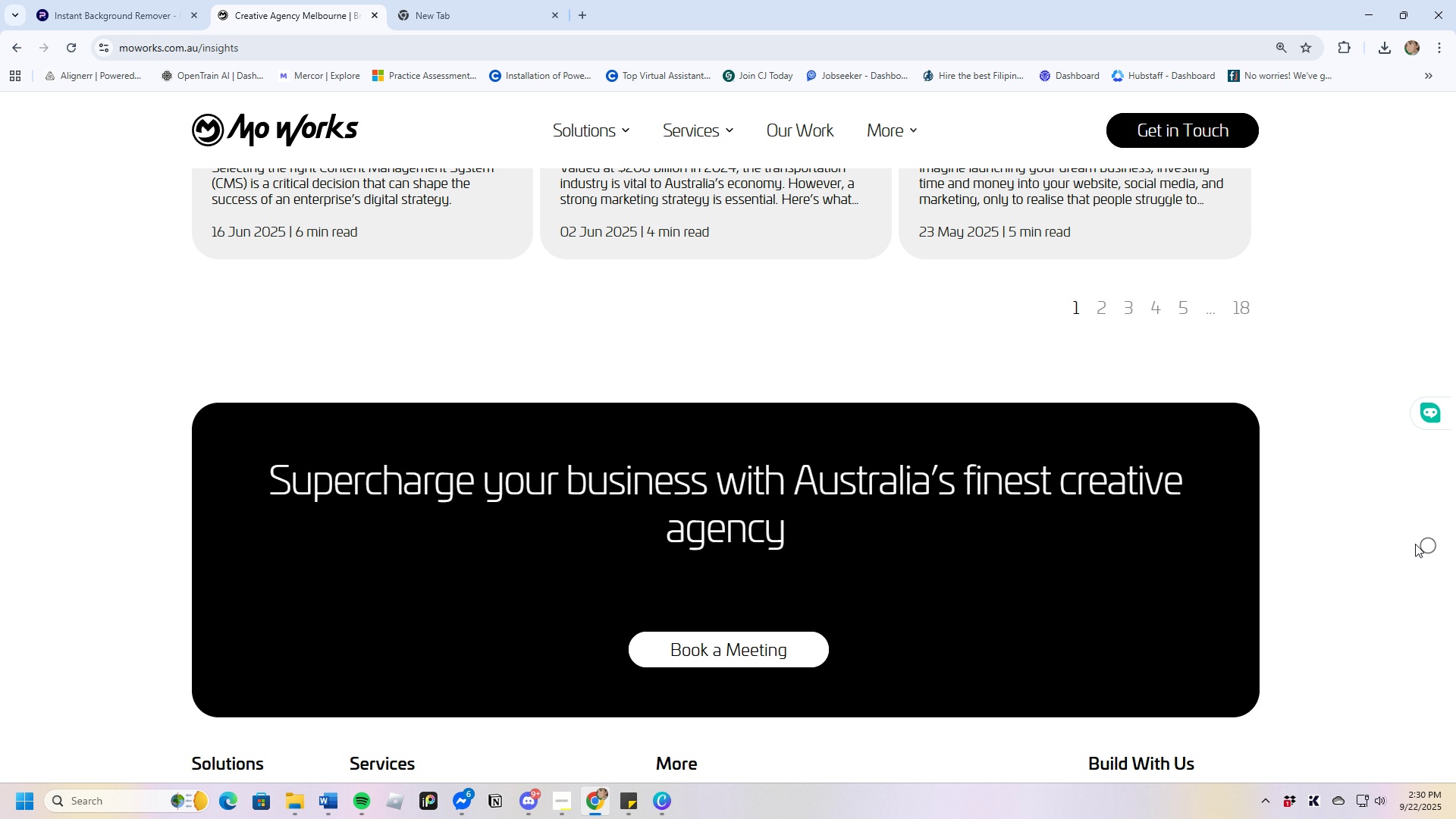 
left_click([1351, 529])
 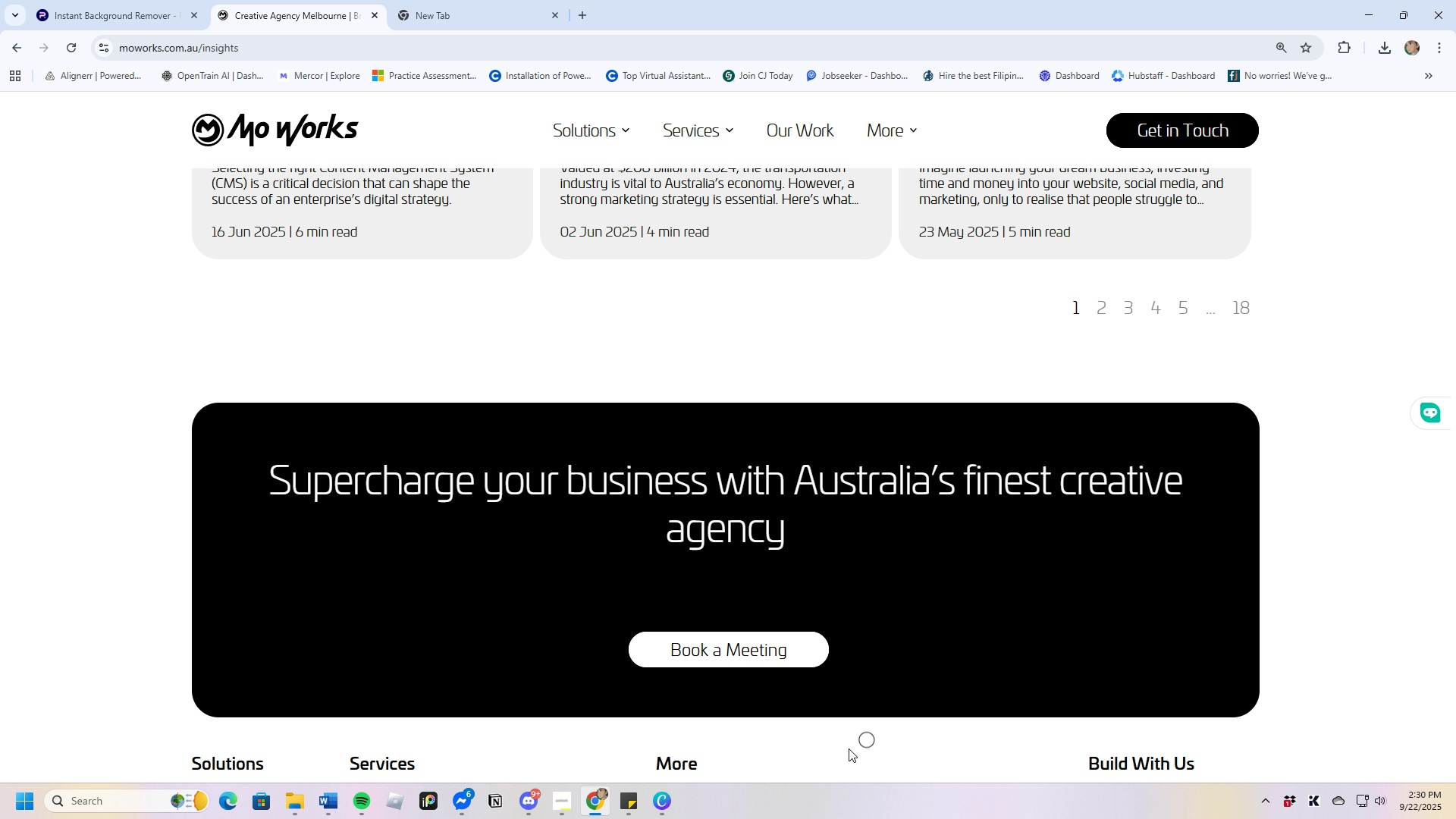 
mouse_move([686, 793])
 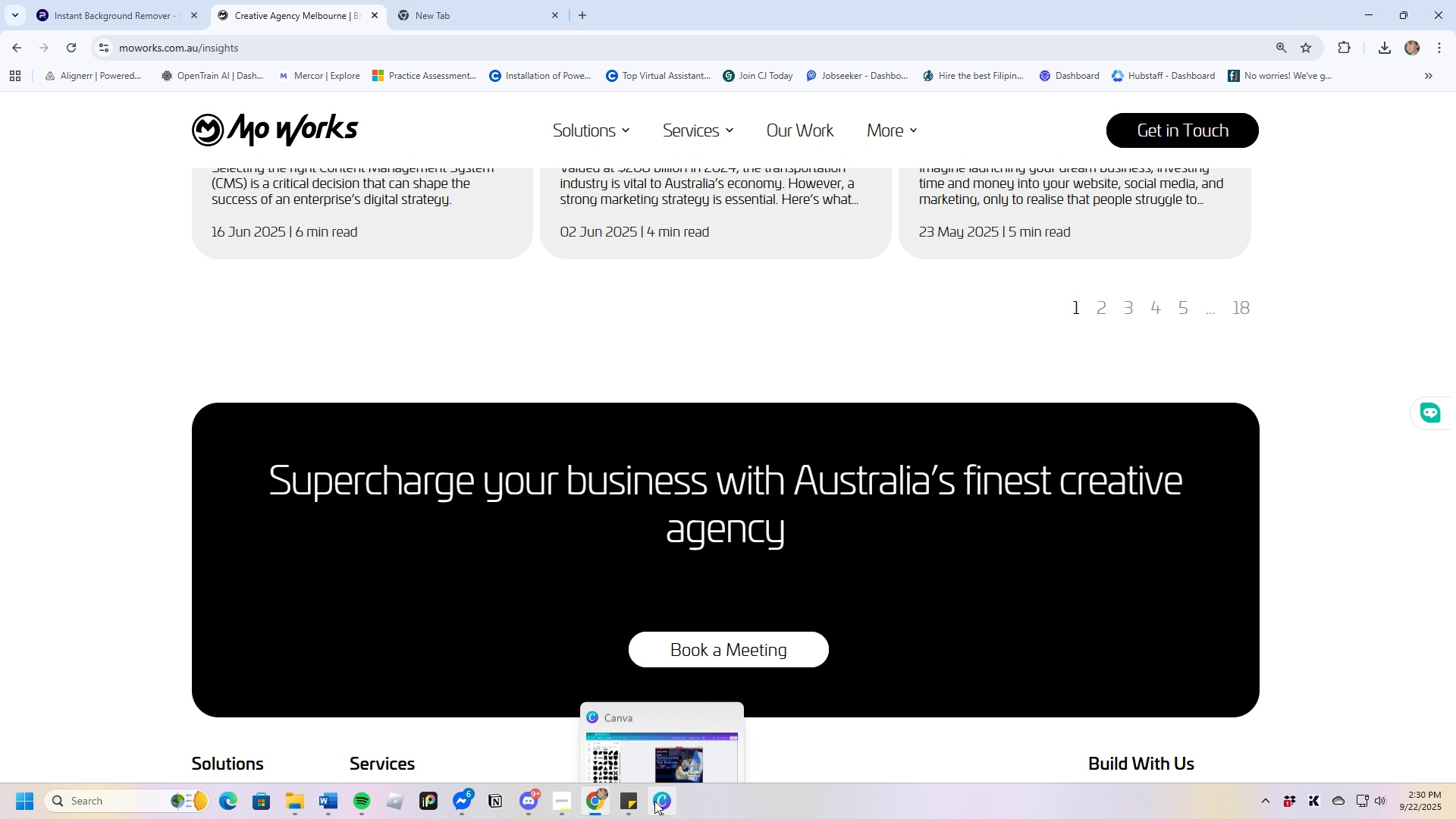 
left_click([654, 801])
 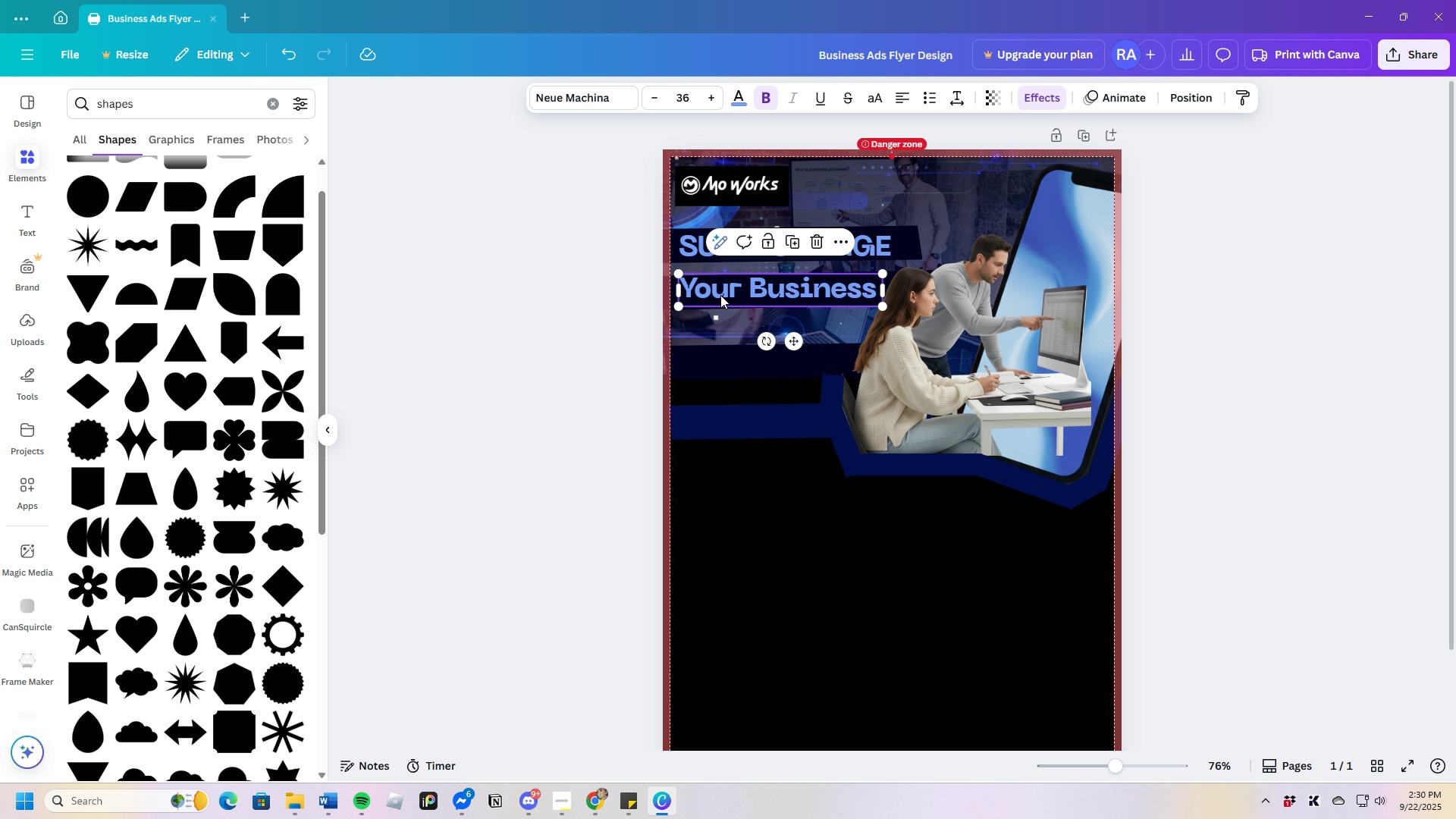 
left_click([720, 295])
 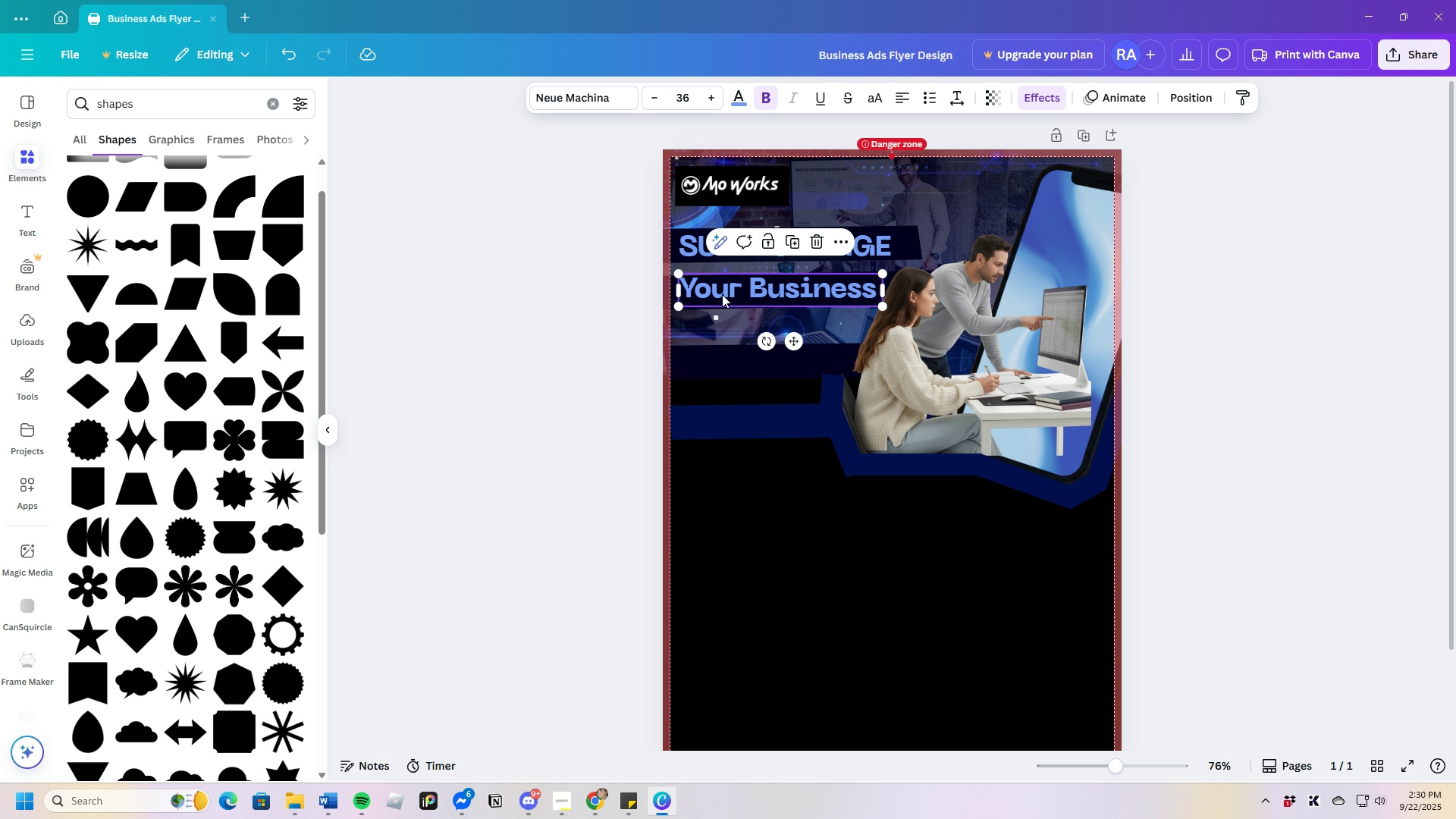 
left_click([713, 290])
 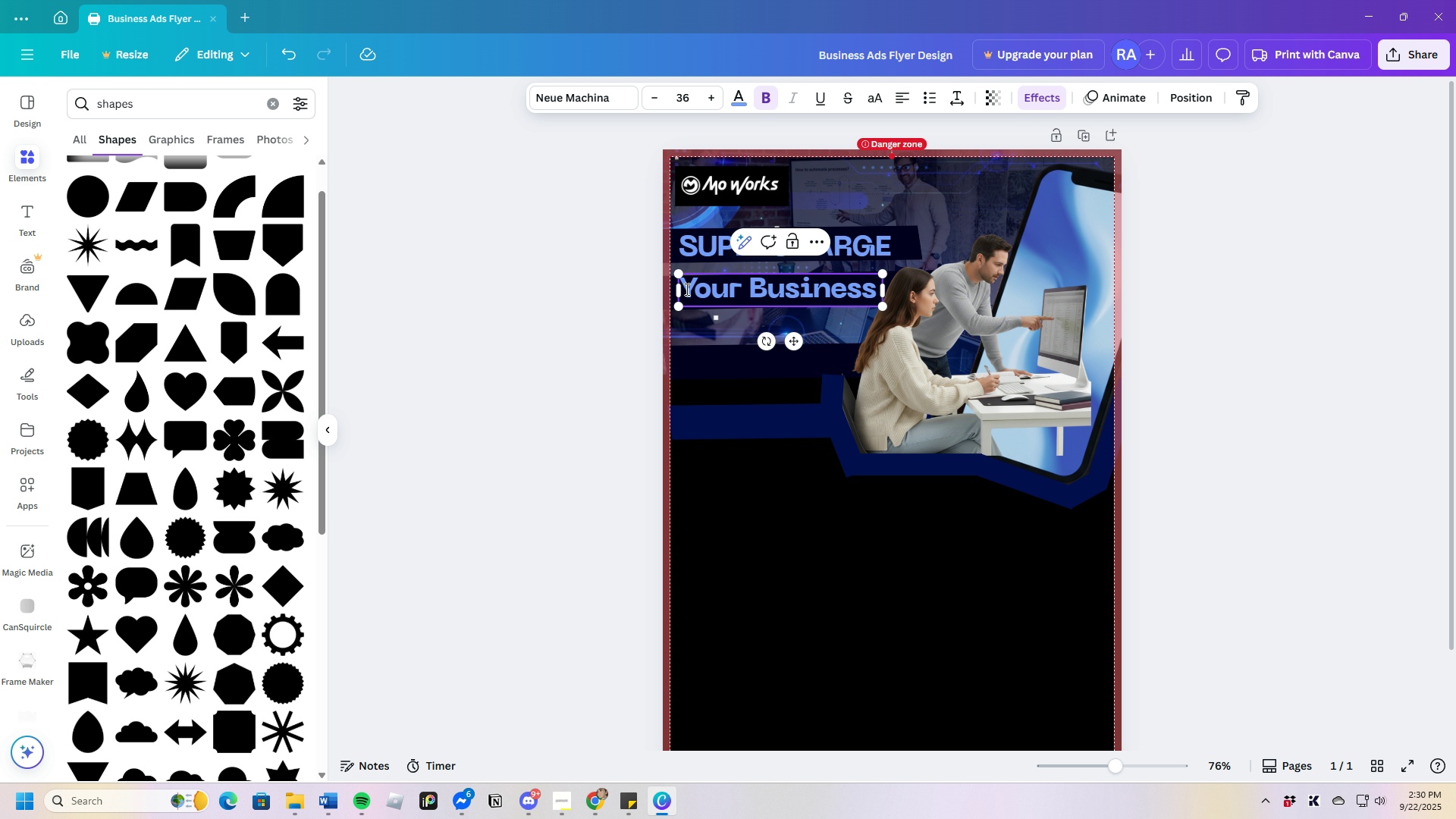 
left_click([686, 289])
 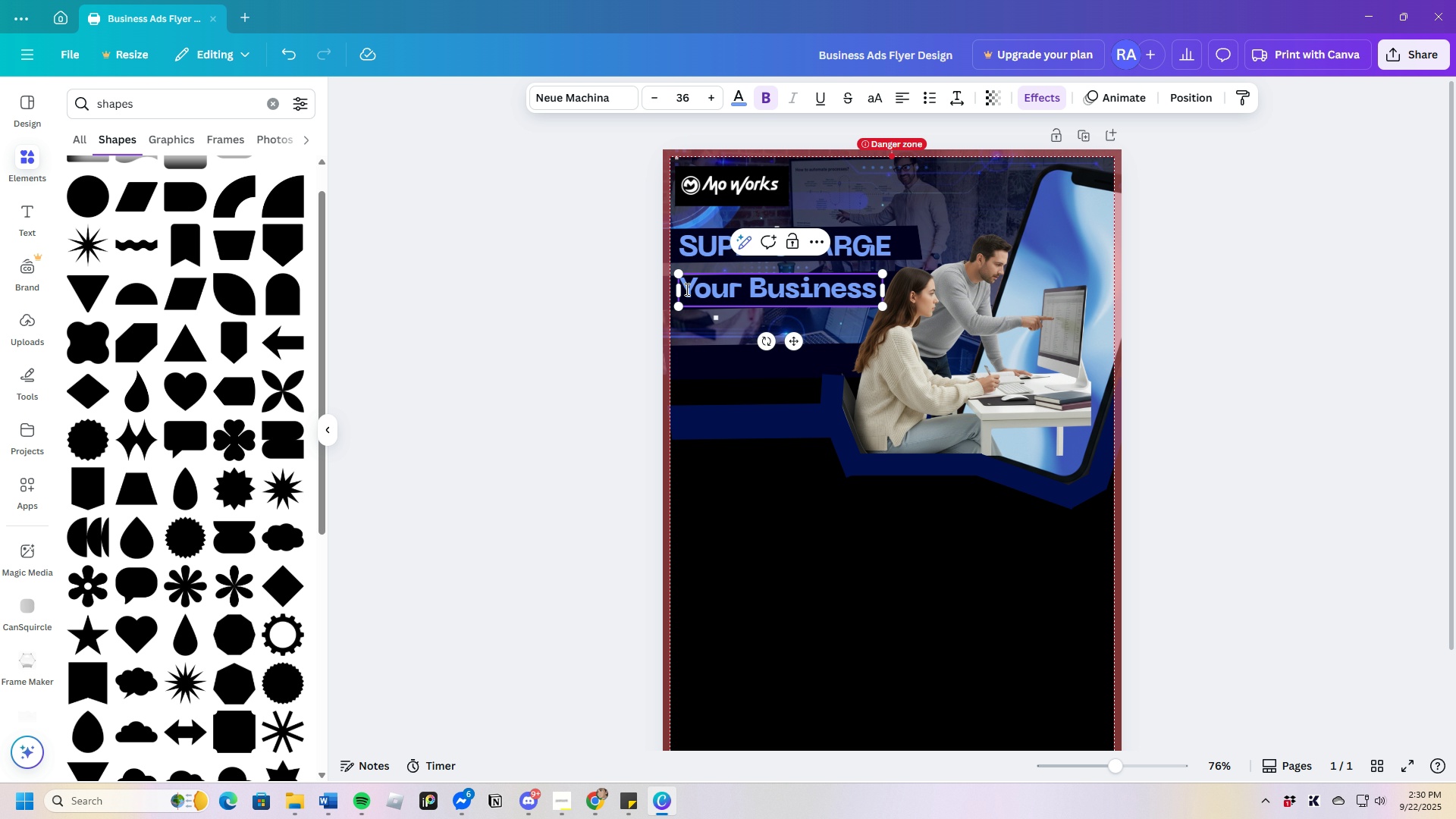 
left_click_drag(start_coordinate=[686, 289], to_coordinate=[880, 287])
 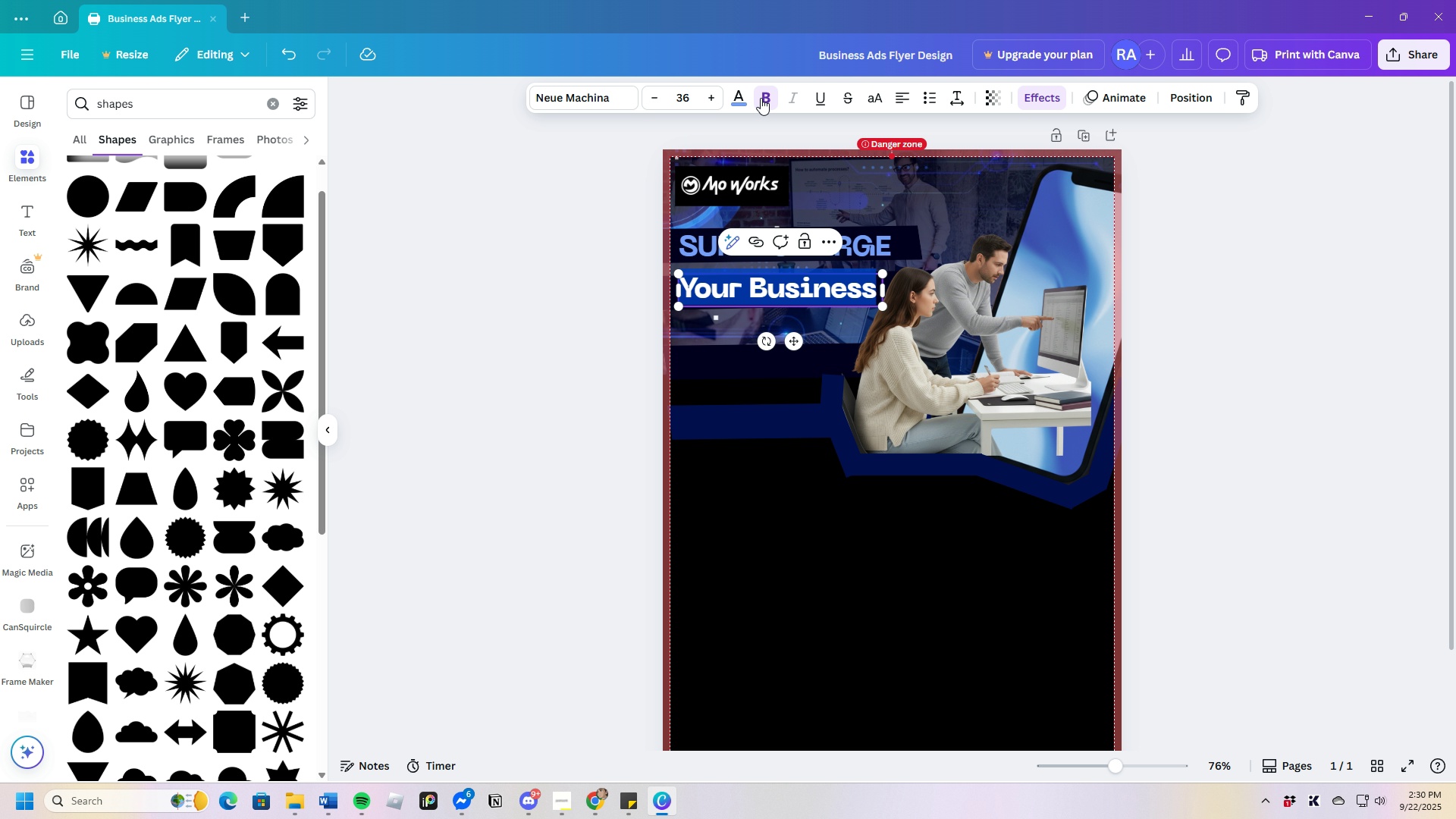 
left_click([761, 98])
 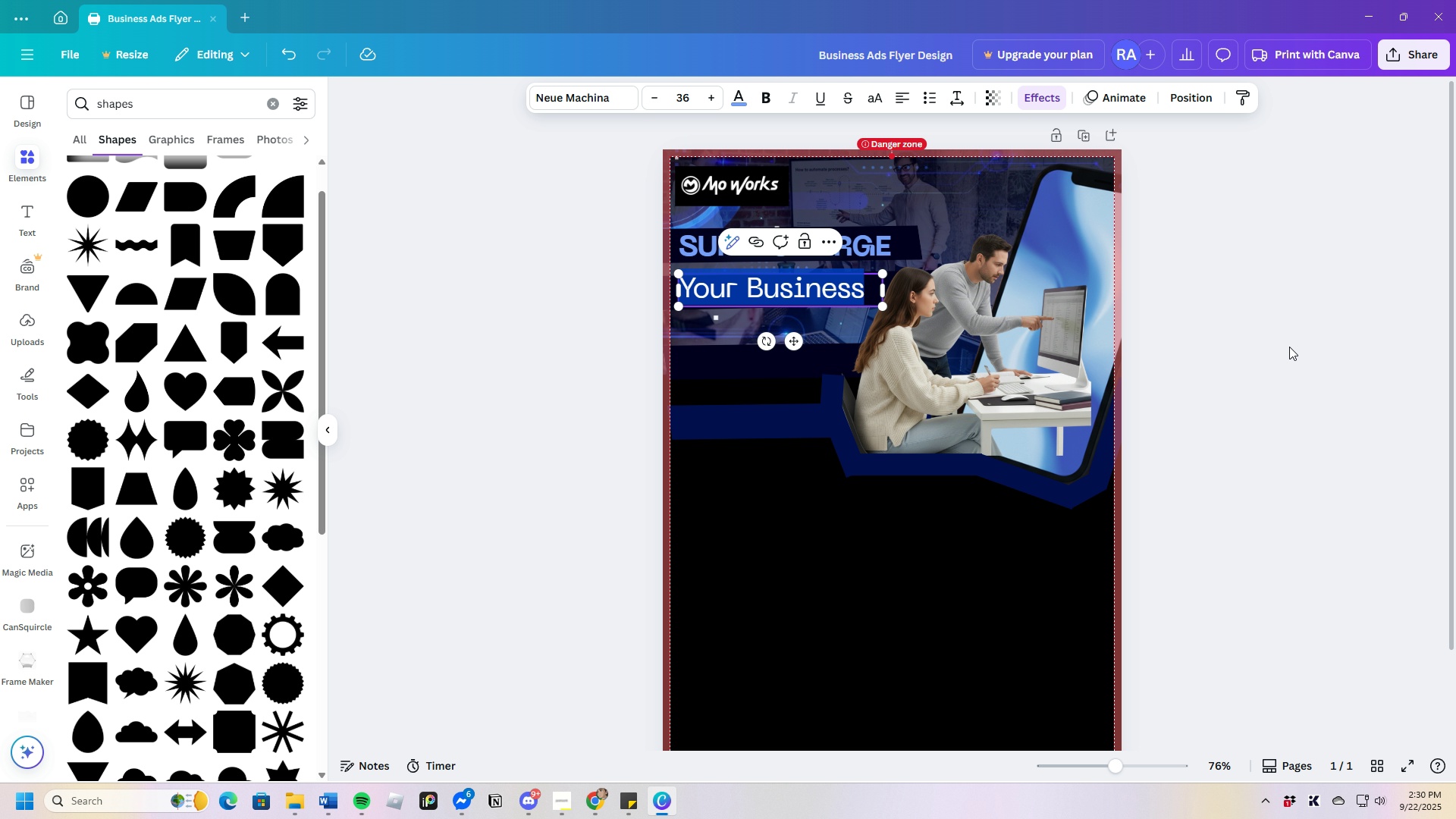 
left_click([1291, 347])
 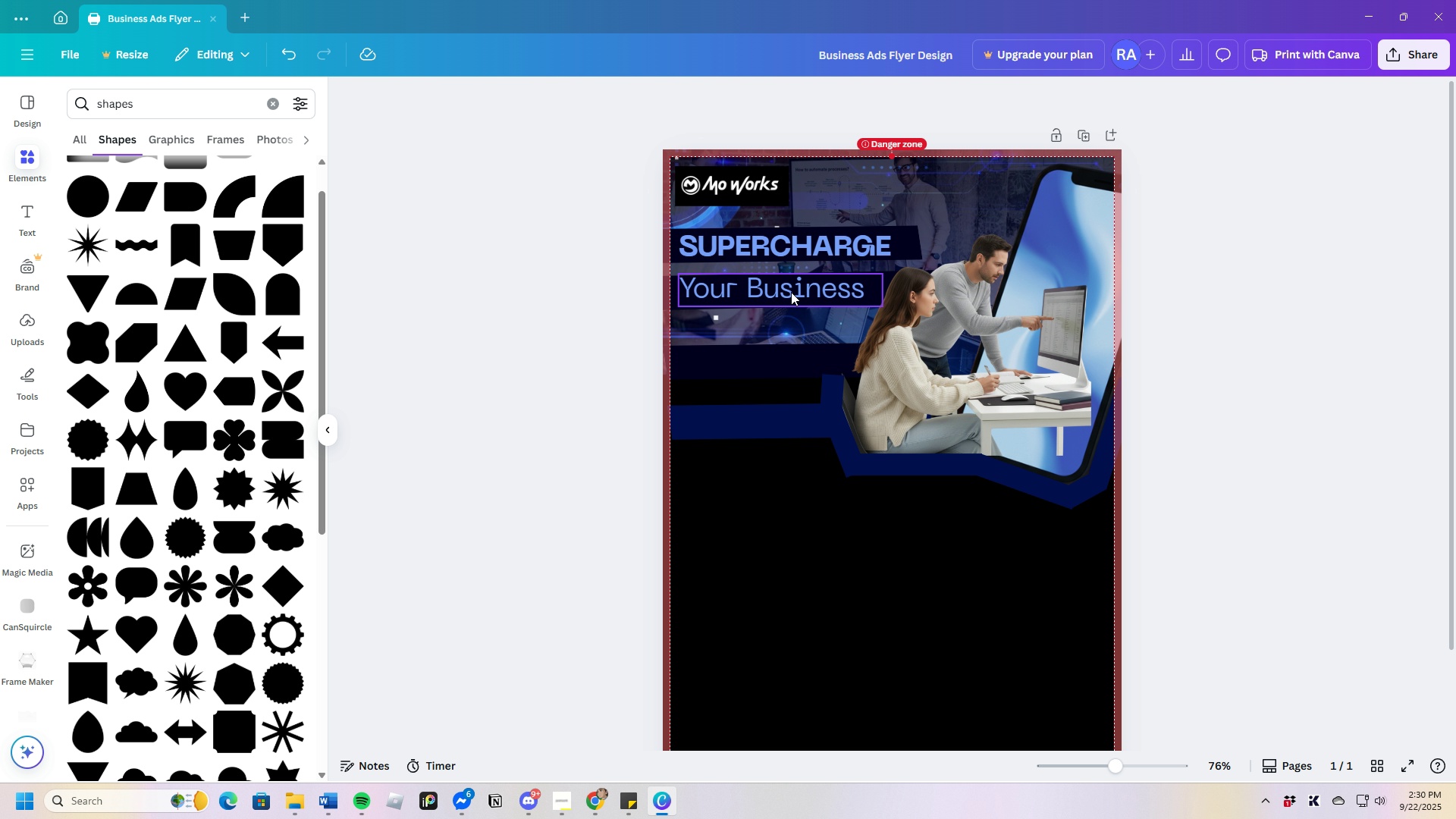 
wait(5.61)
 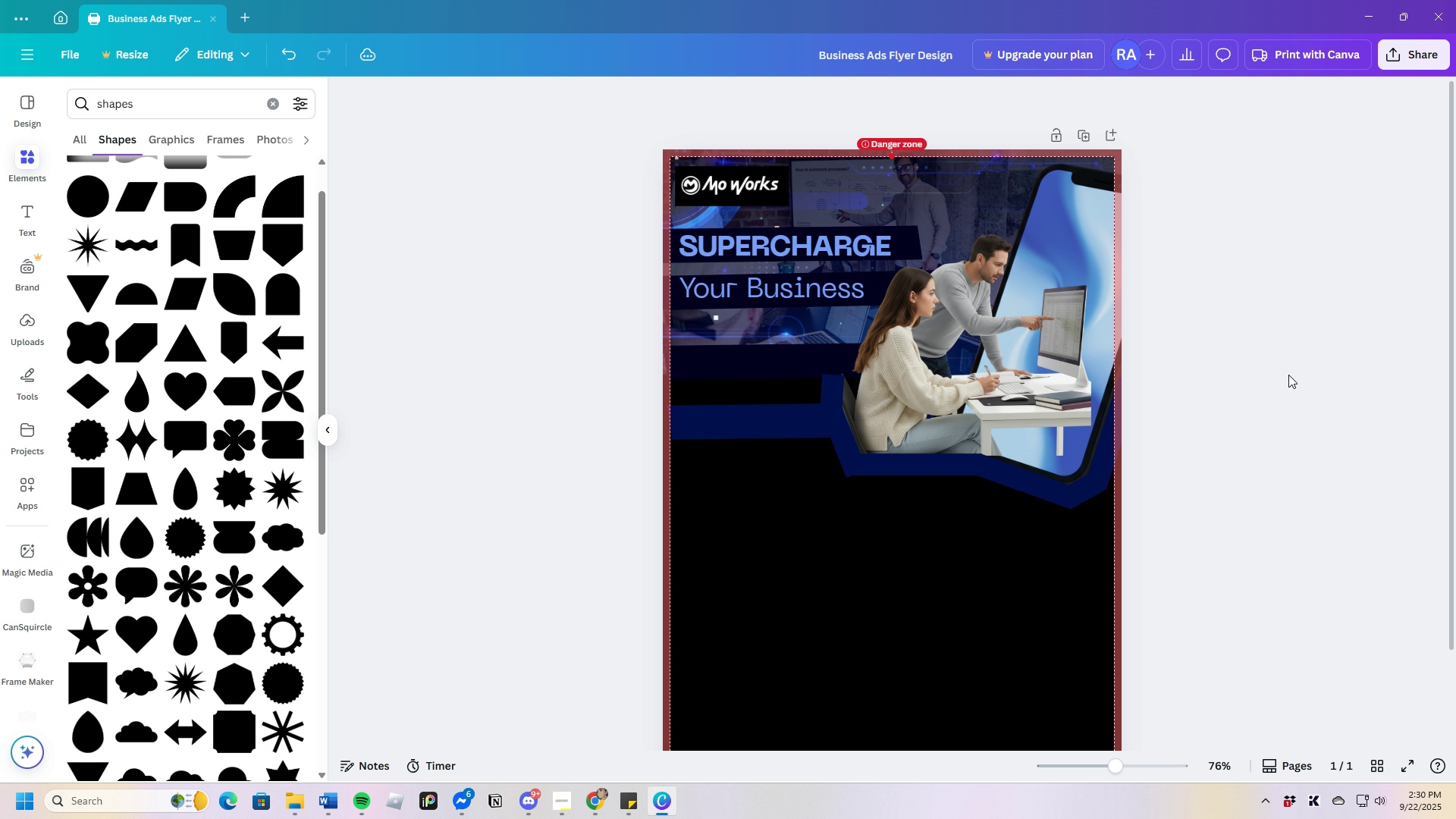 
left_click([670, 306])
 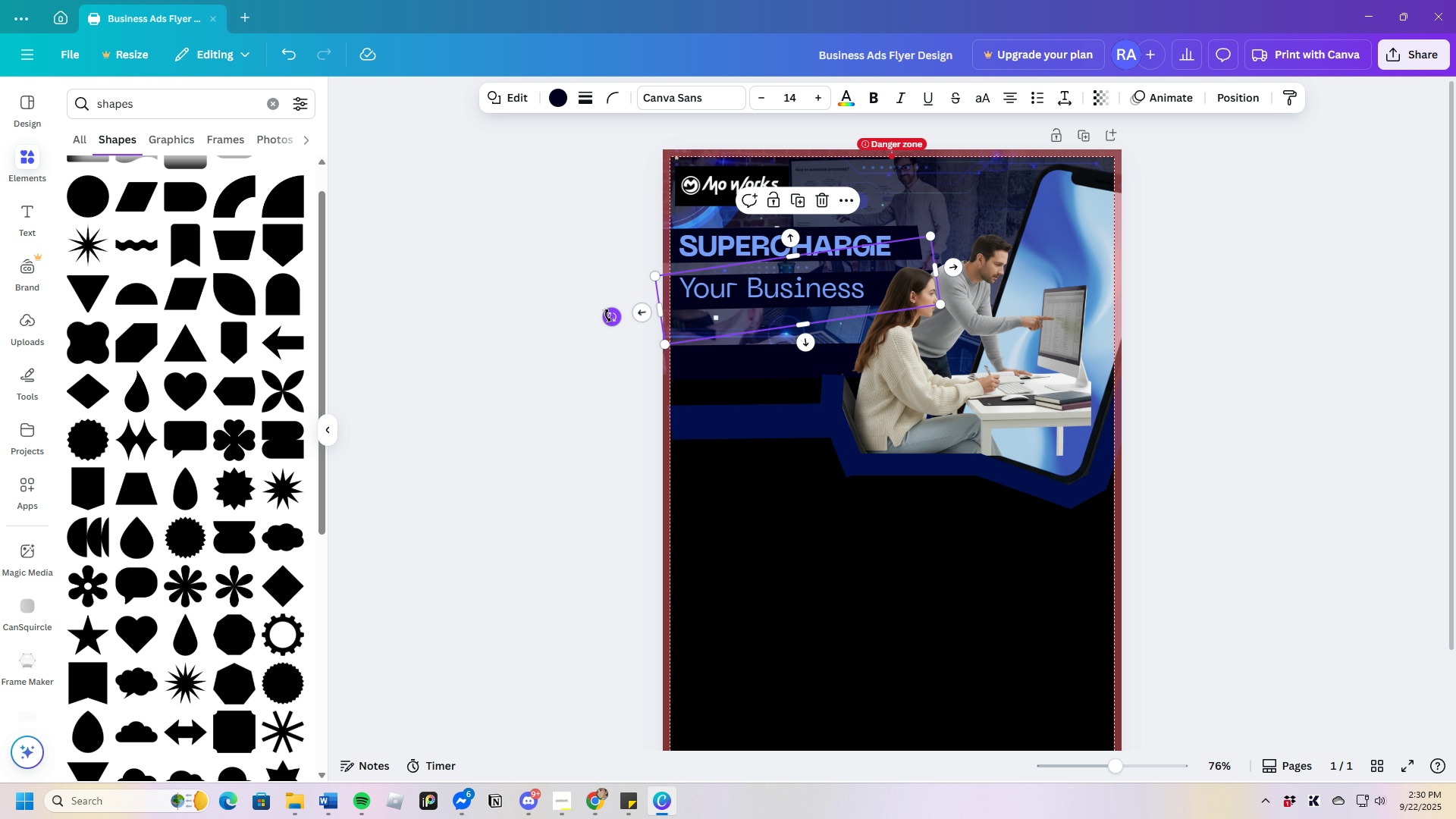 
left_click_drag(start_coordinate=[610, 318], to_coordinate=[610, 312])
 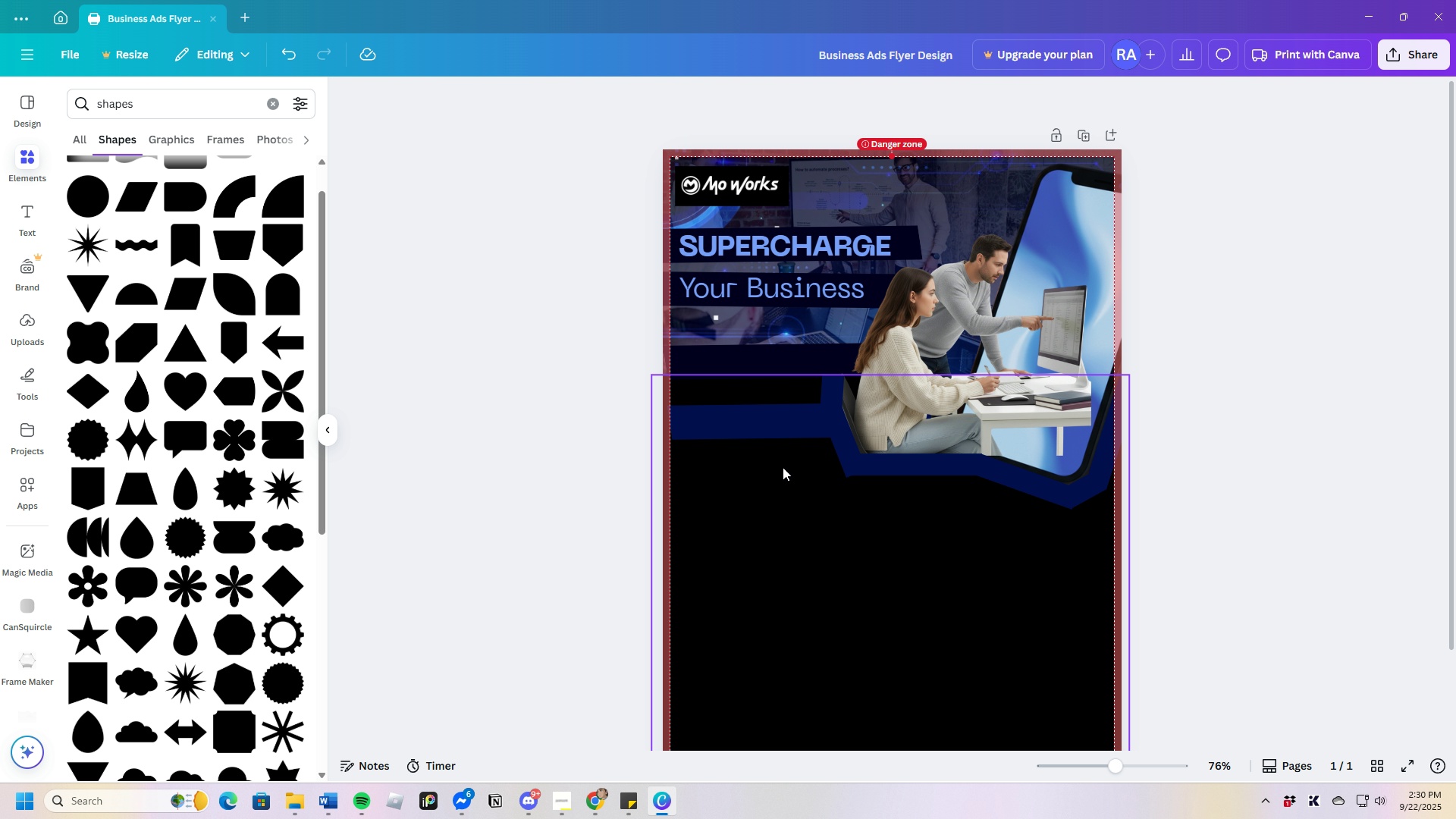 
wait(5.49)
 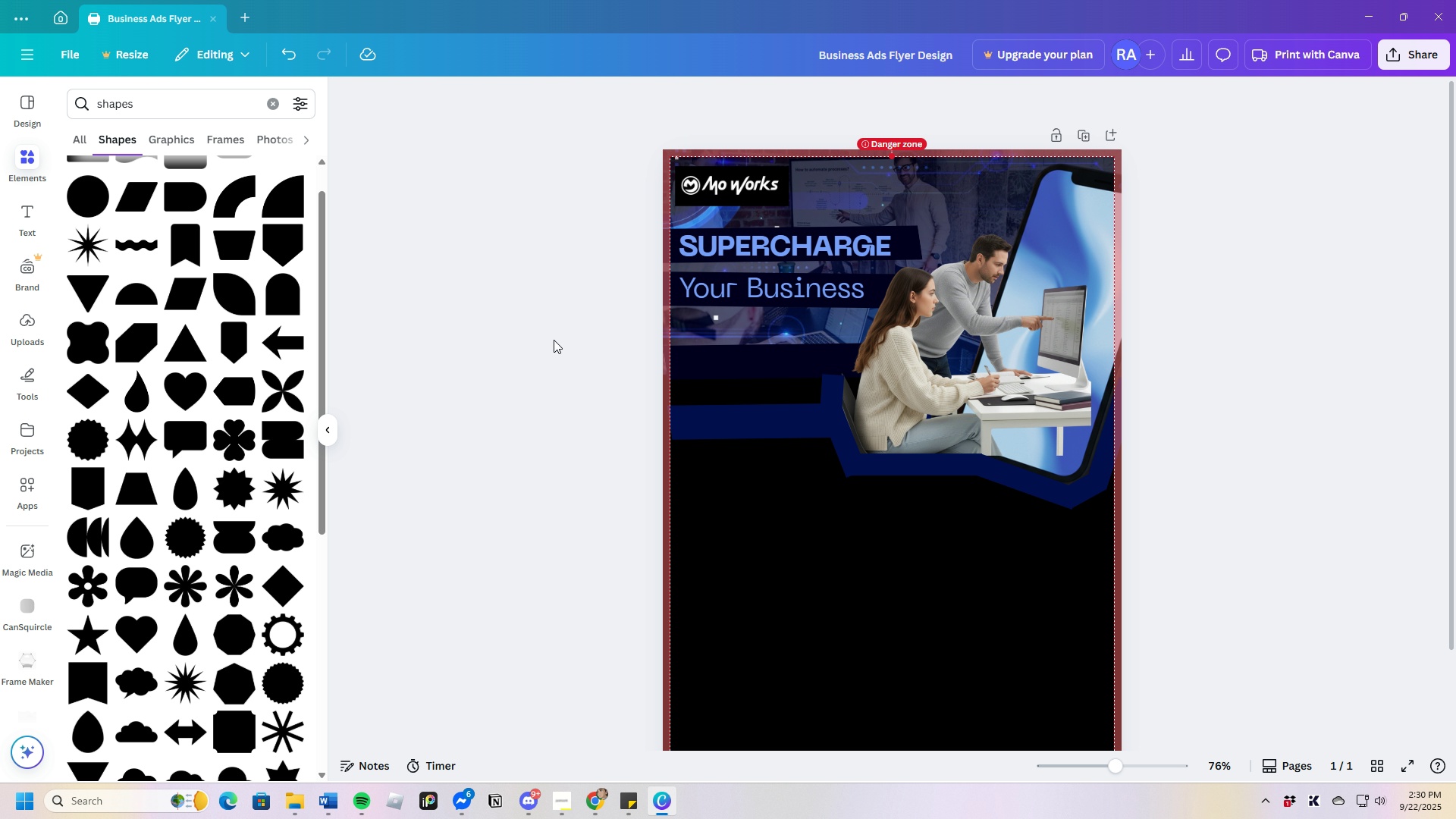 
left_click([736, 376])
 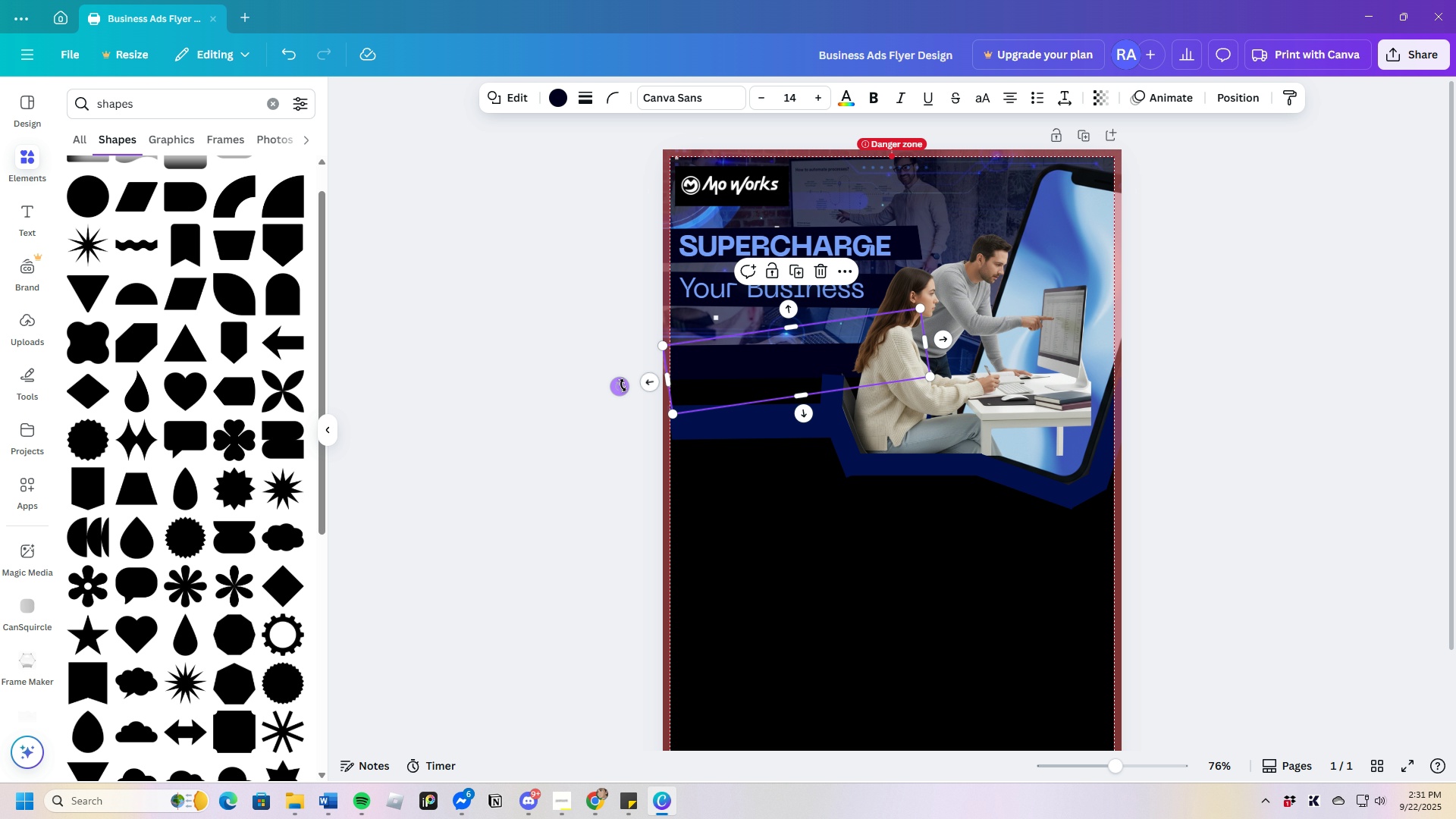 
left_click_drag(start_coordinate=[623, 385], to_coordinate=[623, 380])
 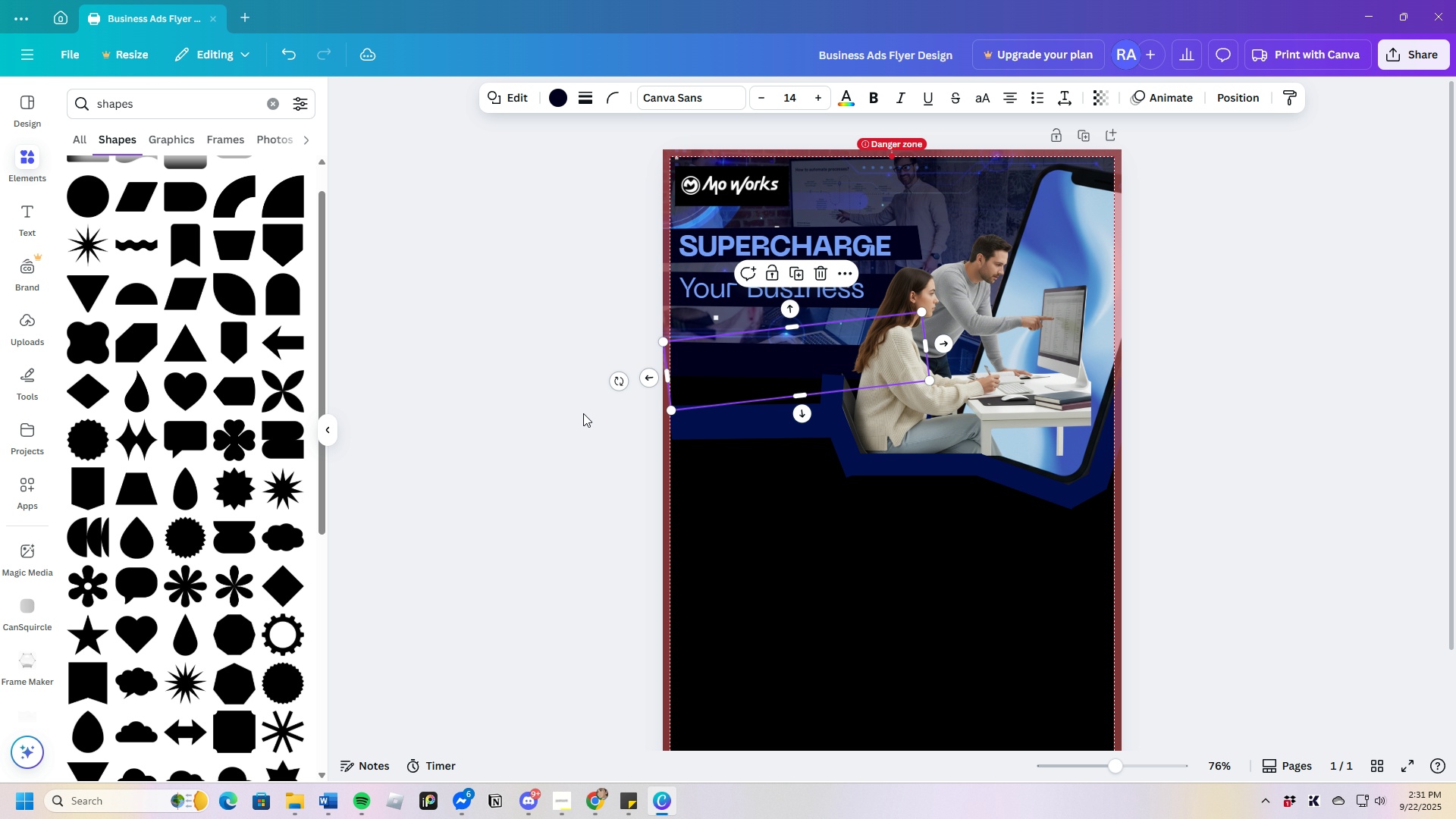 
left_click([583, 413])
 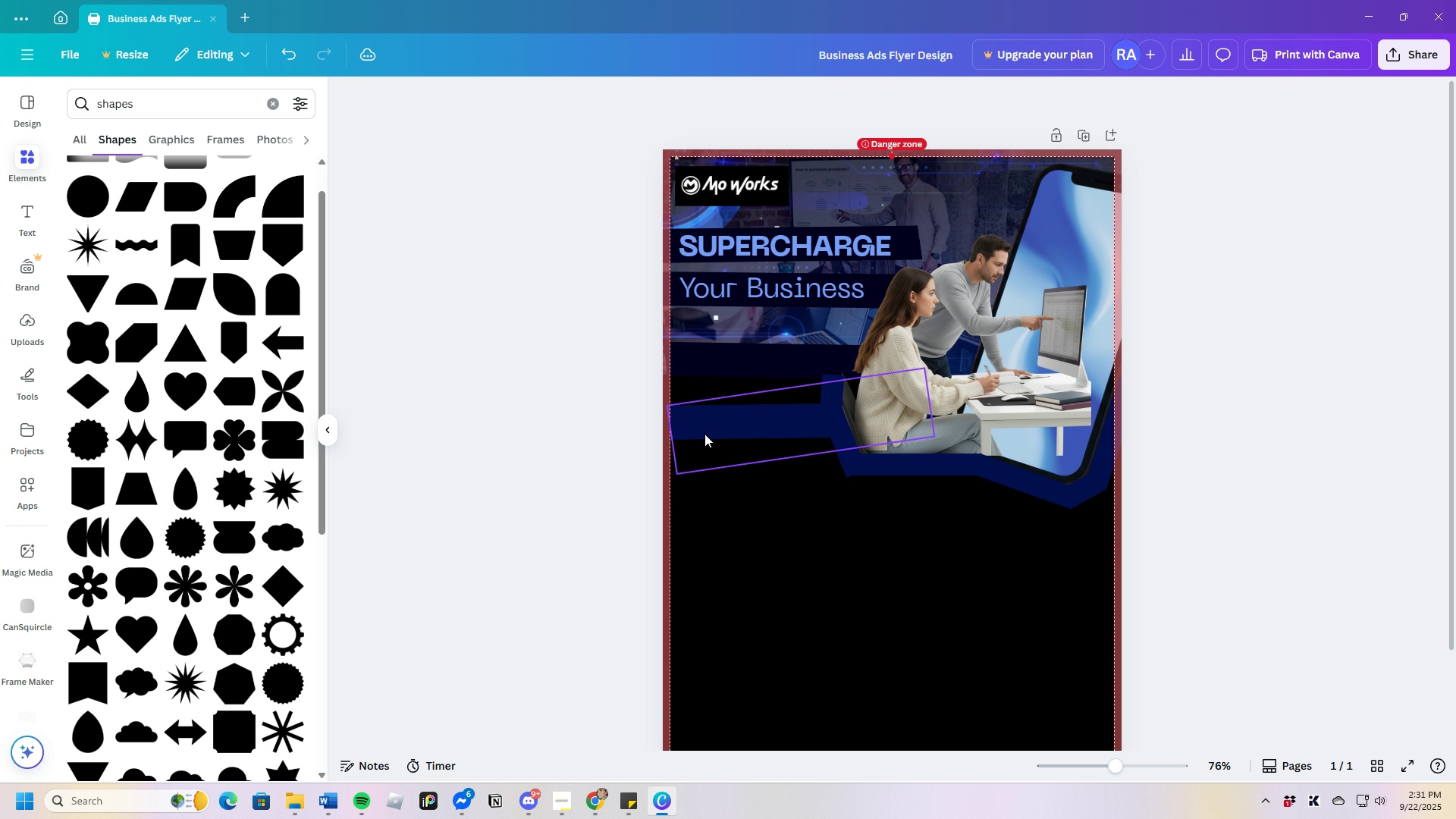 
left_click([704, 431])
 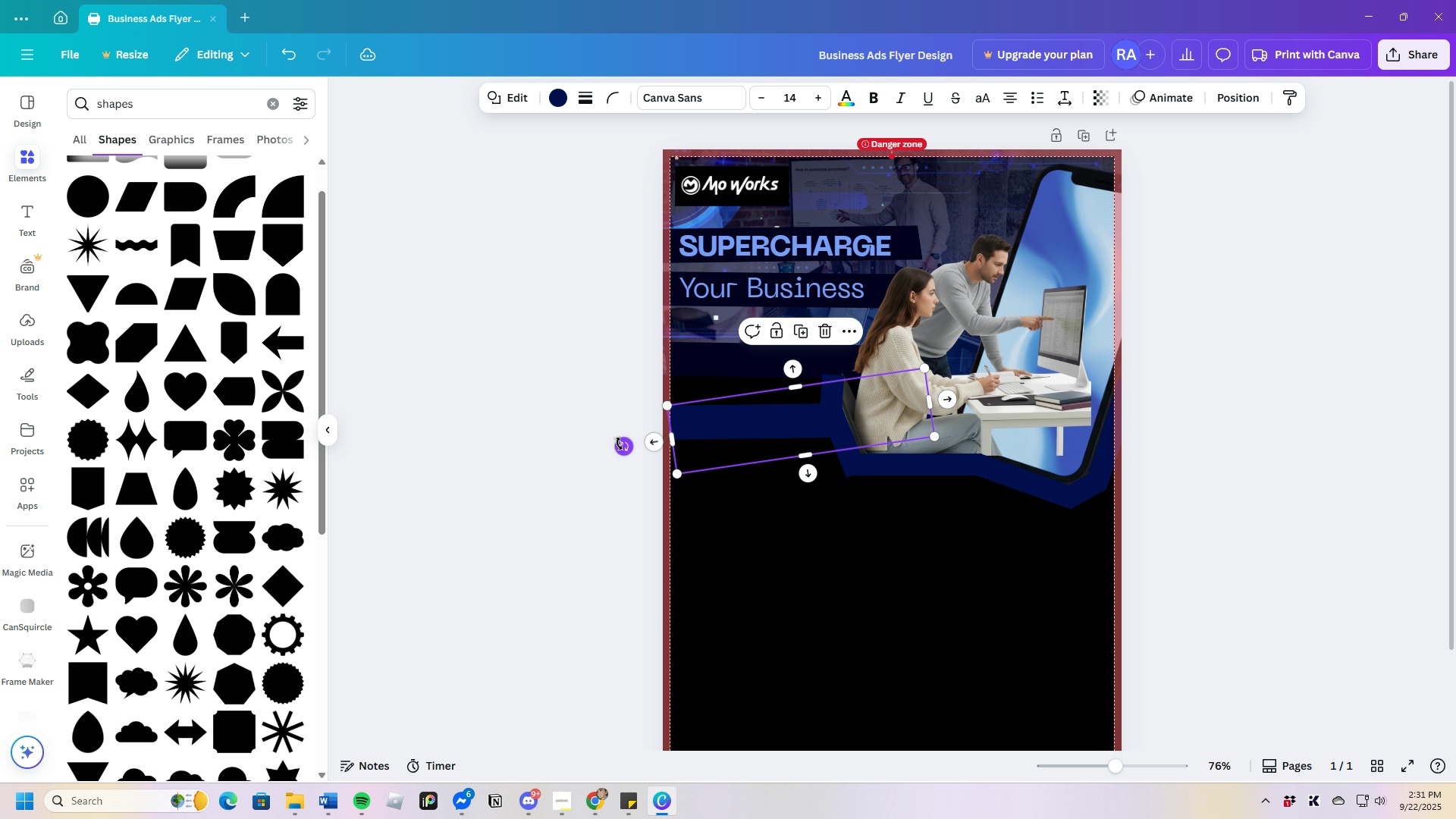 
left_click_drag(start_coordinate=[618, 444], to_coordinate=[619, 434])
 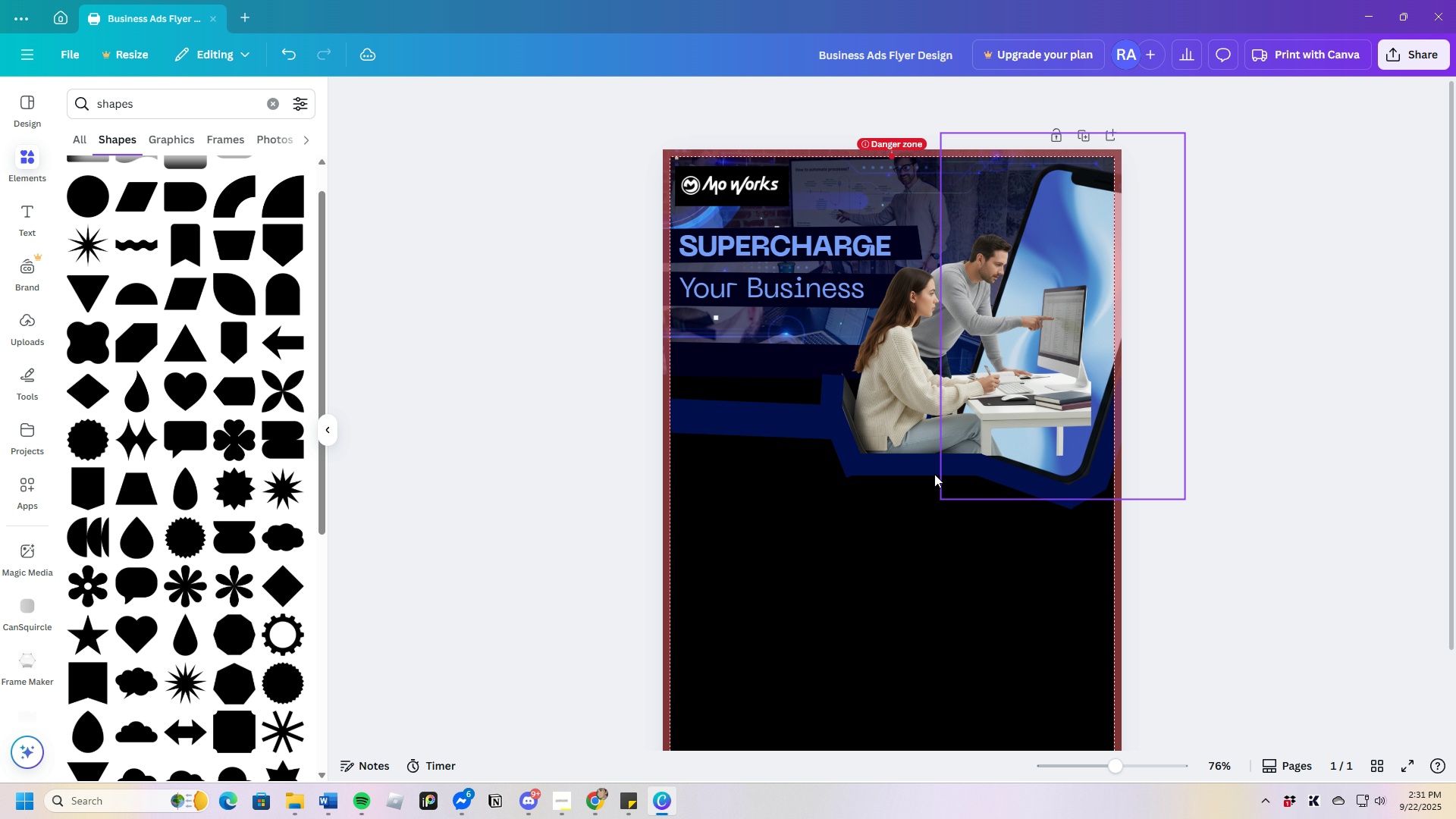 
left_click([773, 425])
 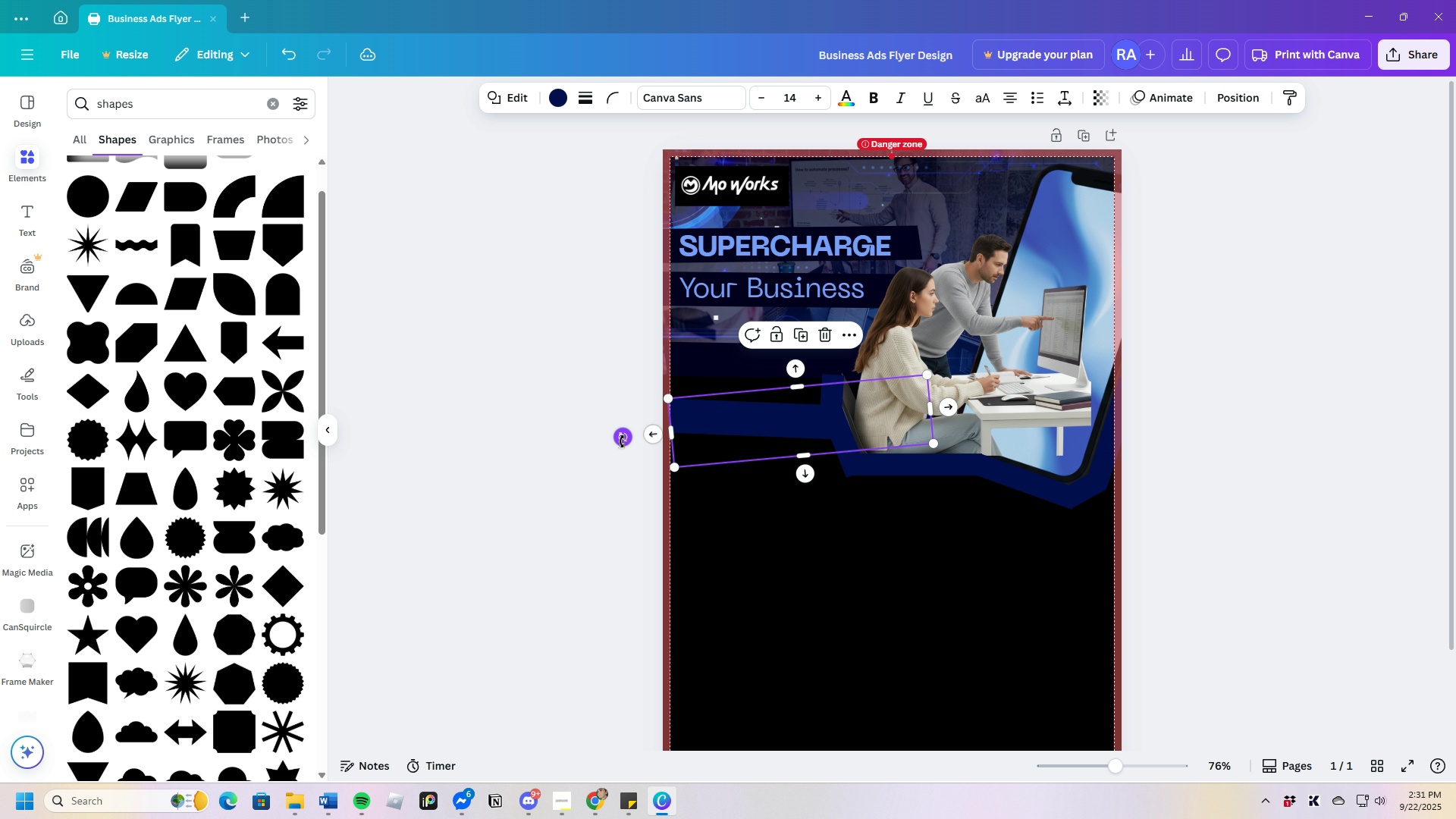 
left_click_drag(start_coordinate=[622, 441], to_coordinate=[620, 448])
 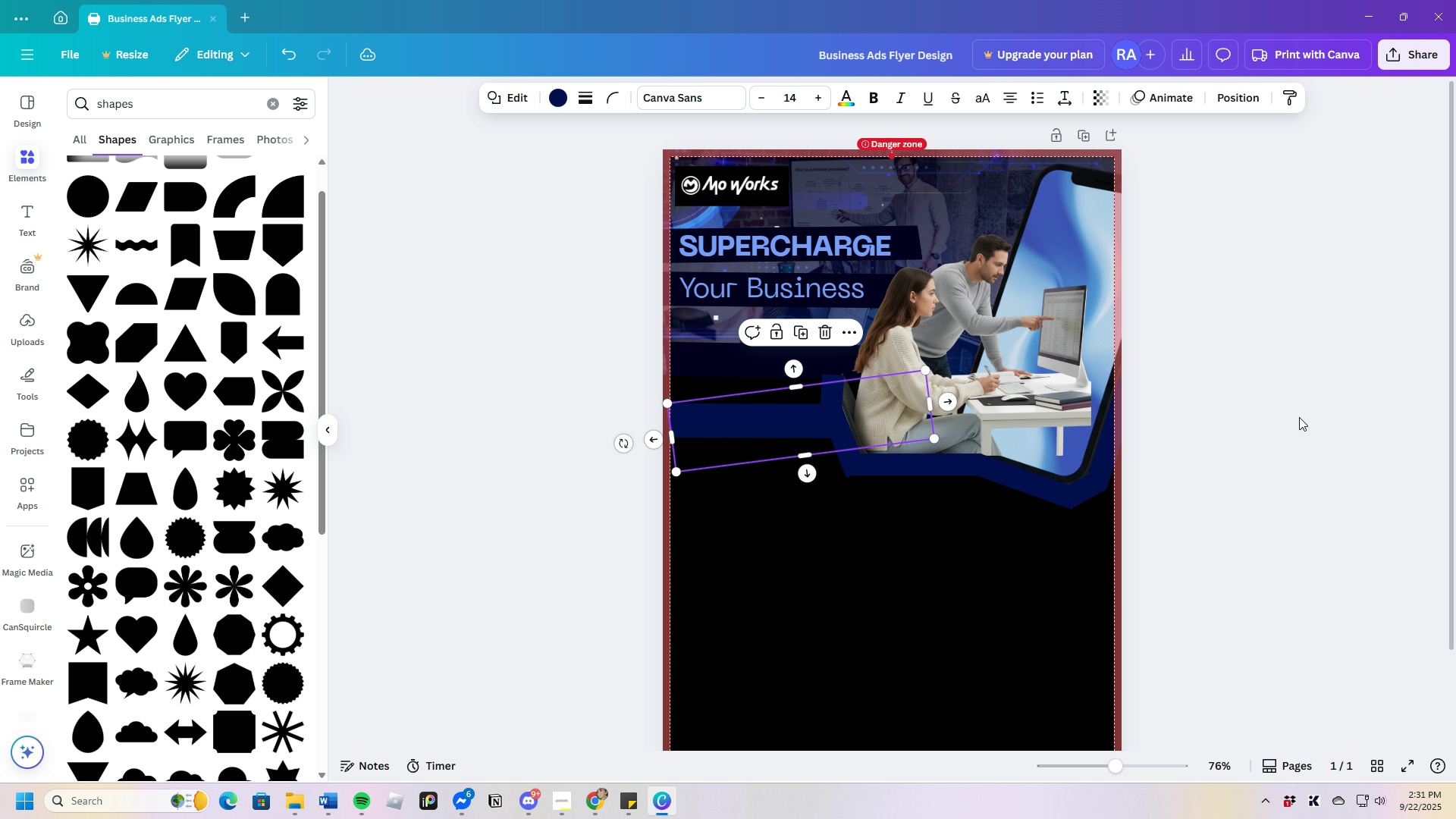 
left_click([1299, 417])
 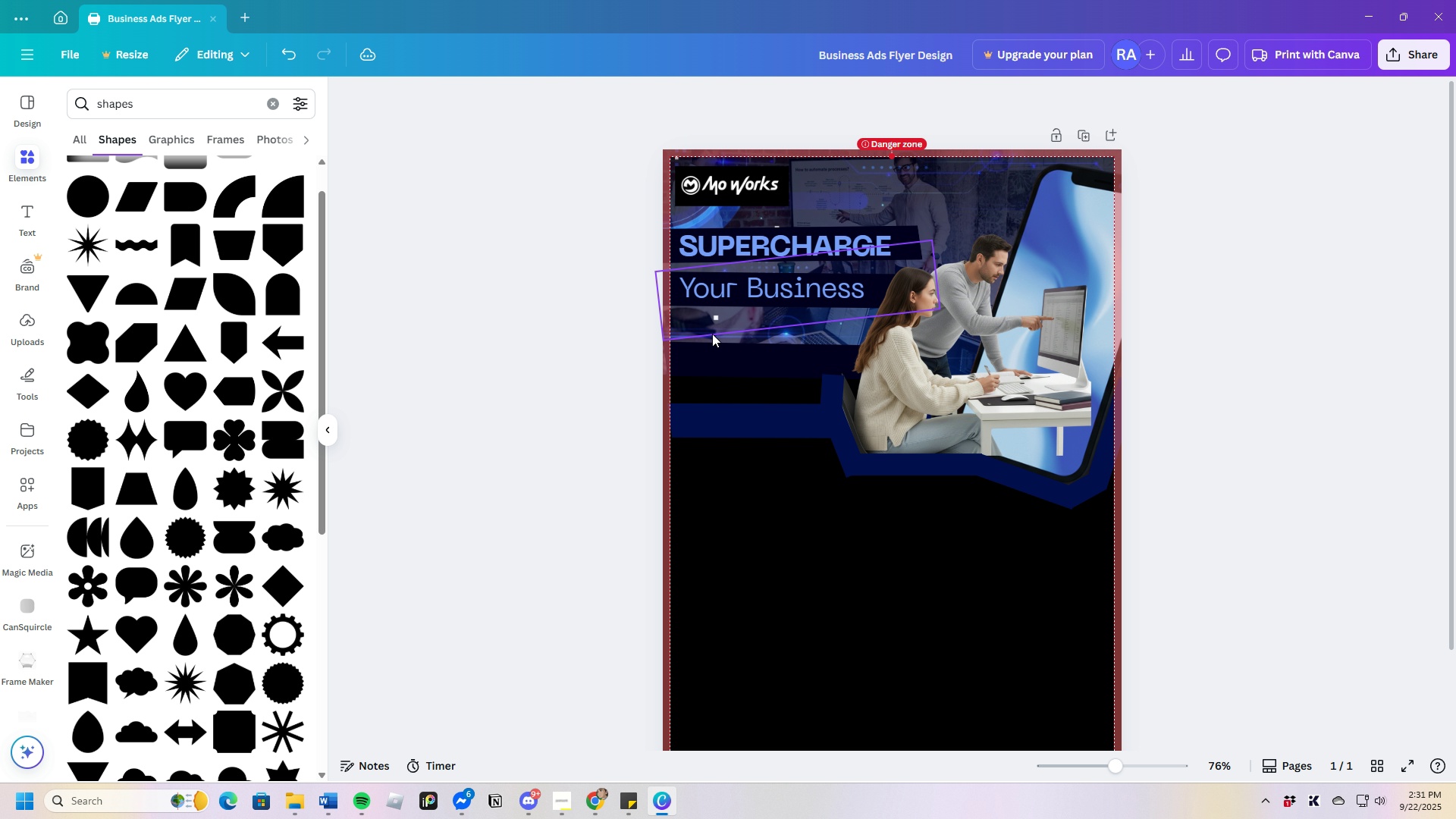 
left_click([715, 356])
 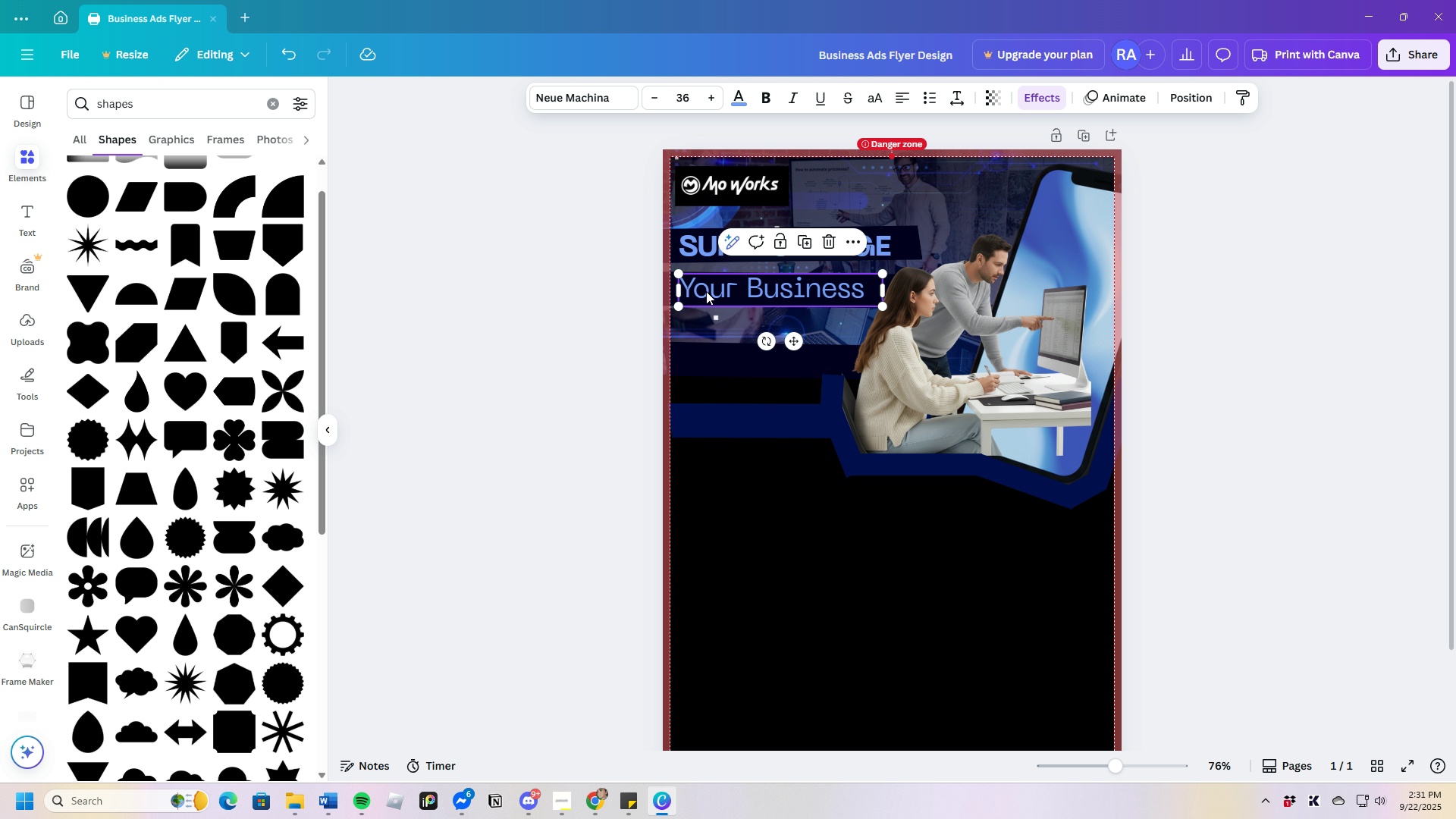 
left_click([706, 291])
 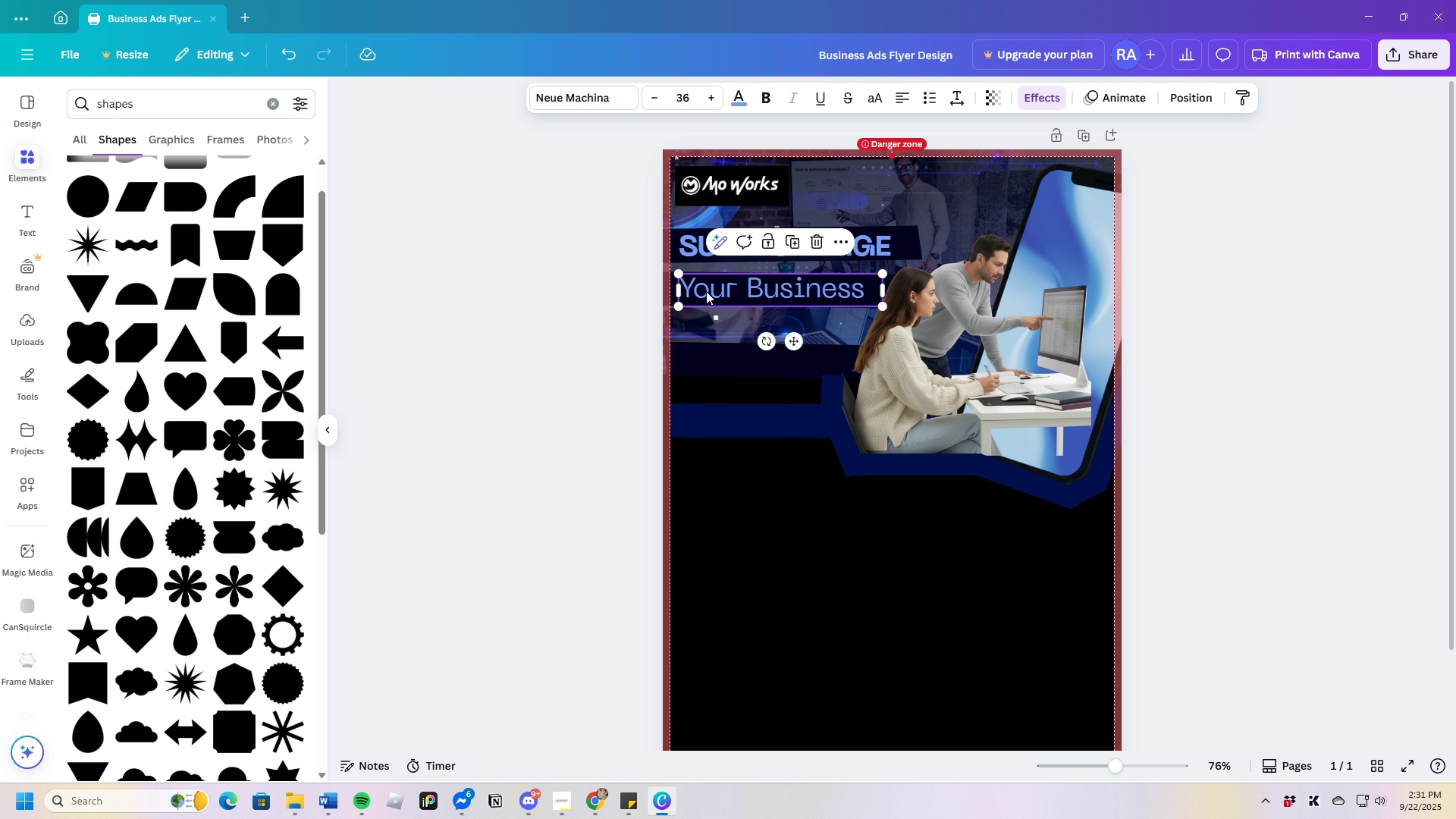 
key(Control+C)
 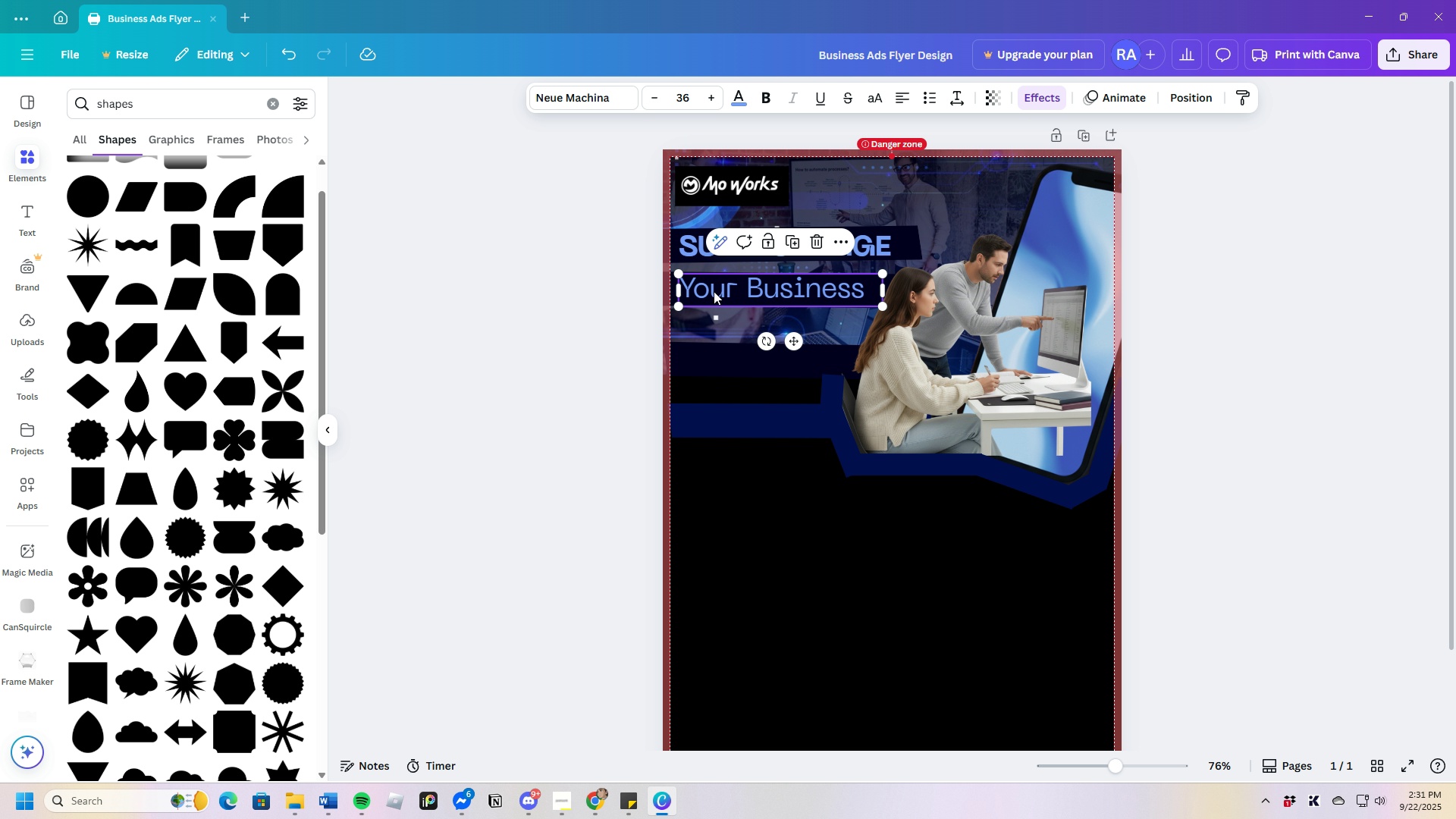 
key(Control+V)
 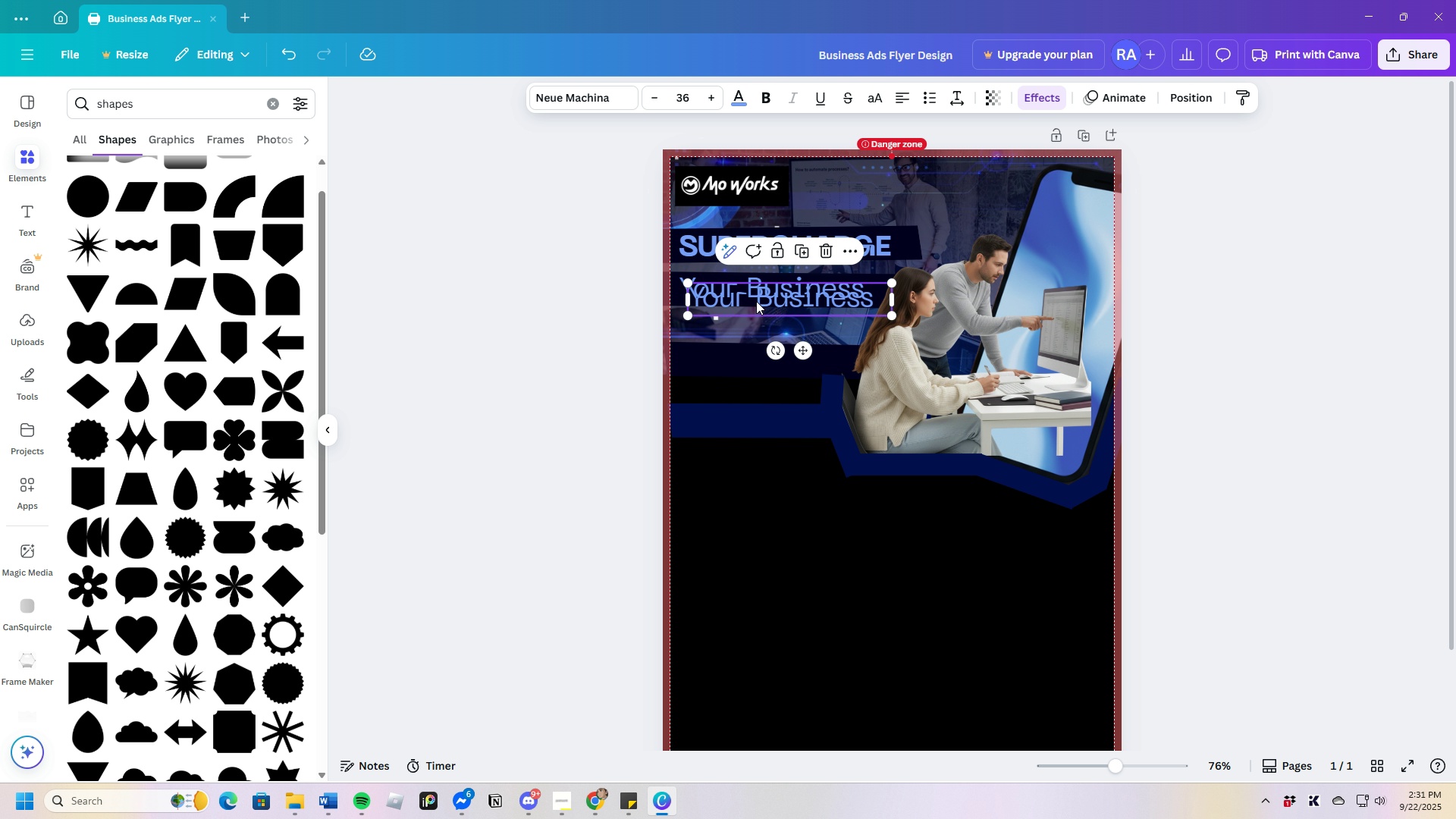 
left_click_drag(start_coordinate=[758, 302], to_coordinate=[742, 361])
 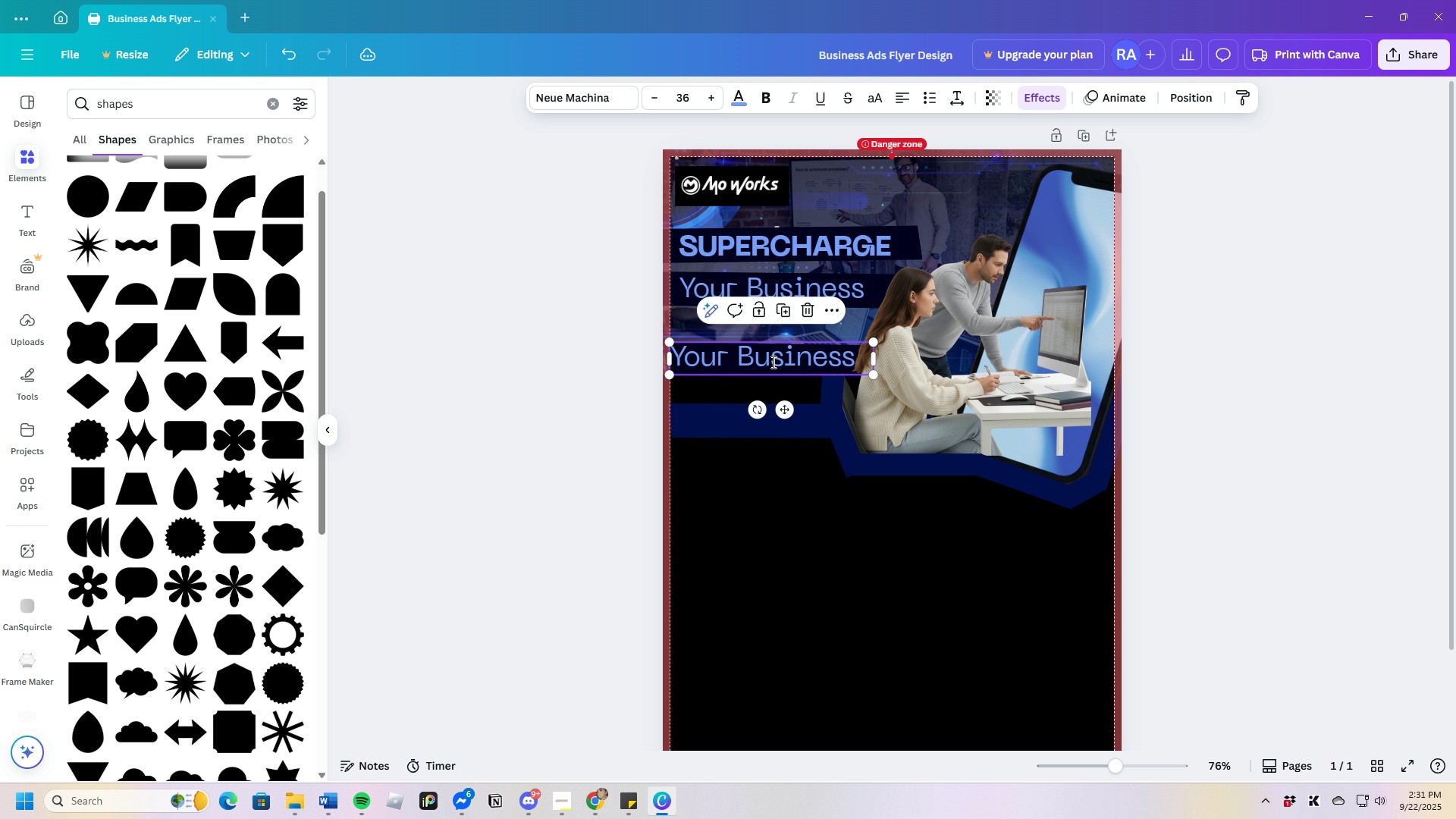 
left_click([772, 362])
 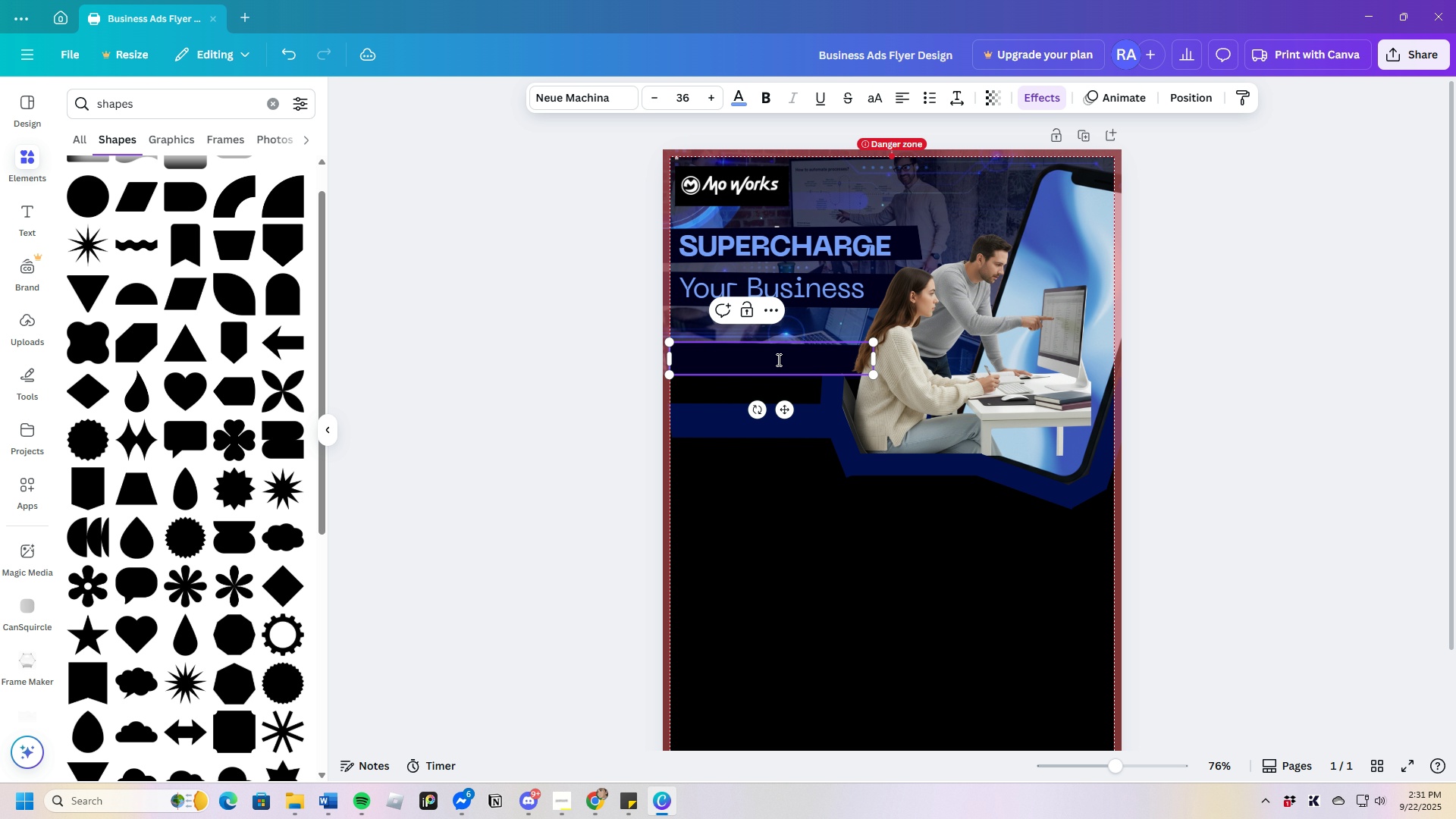 
key(Backspace)
type(with Austriala's )
 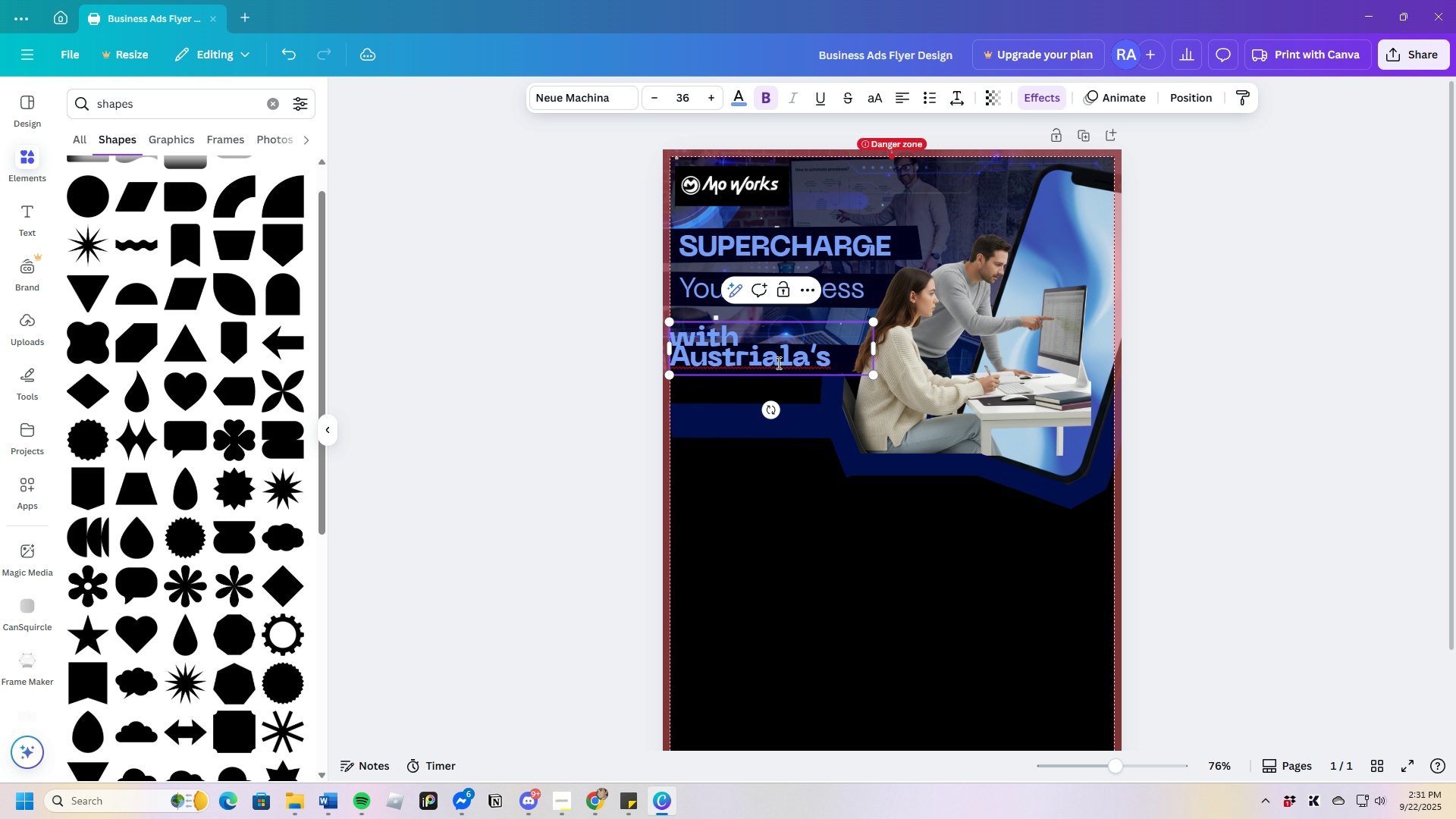 
left_click([600, 797])
 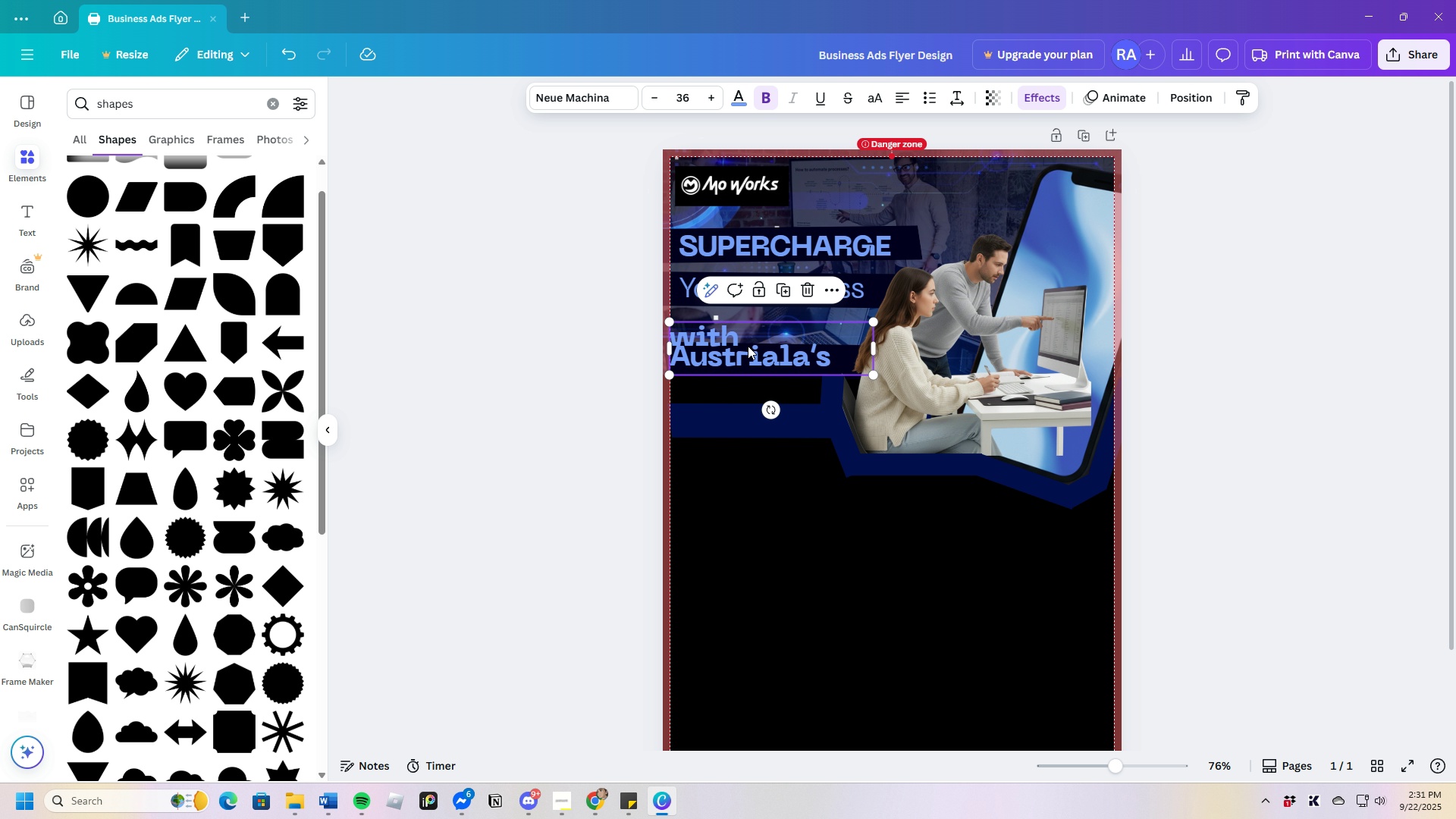 
wait(11.43)
 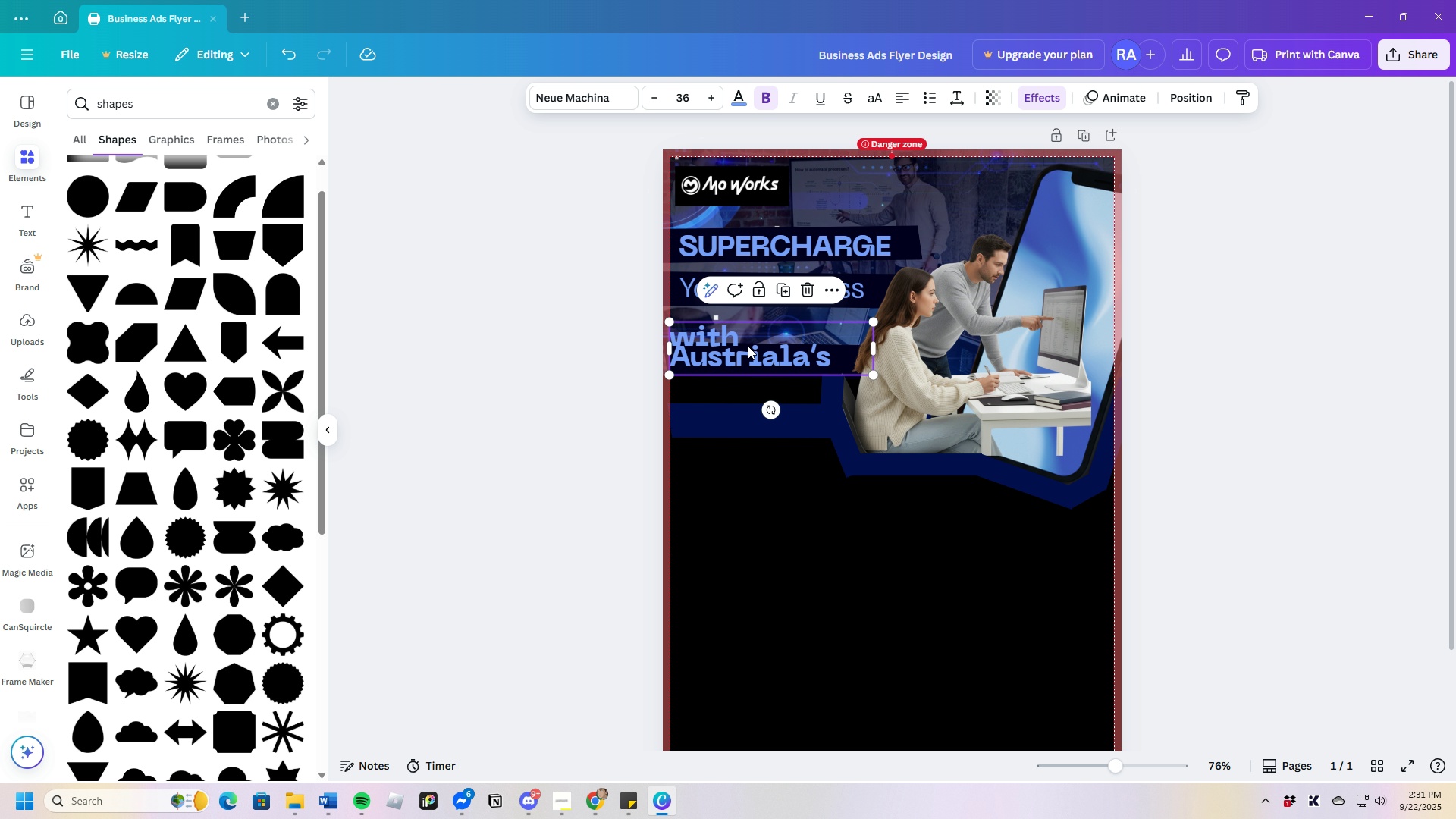 
left_click([656, 799])
 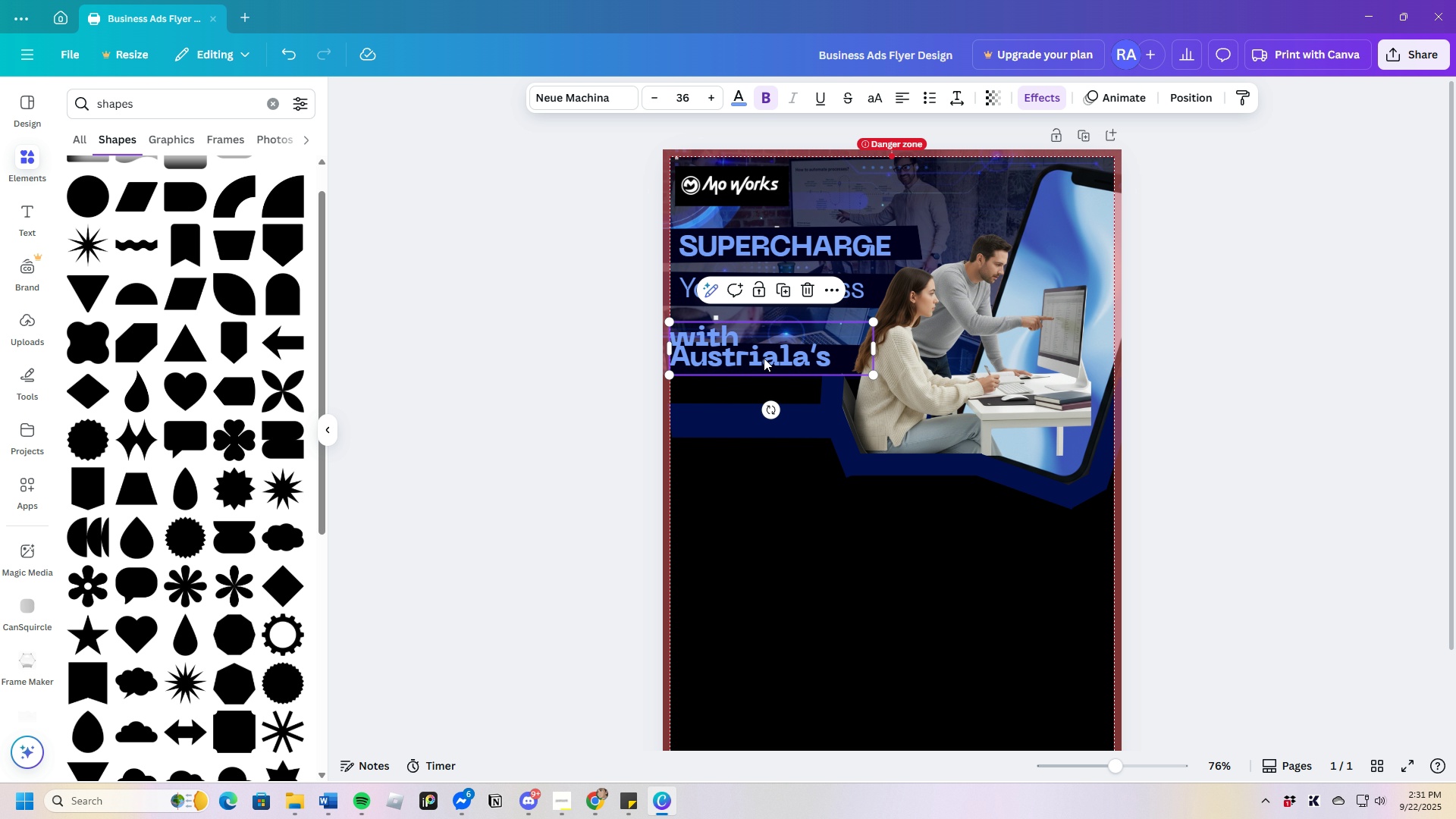 
left_click([761, 358])
 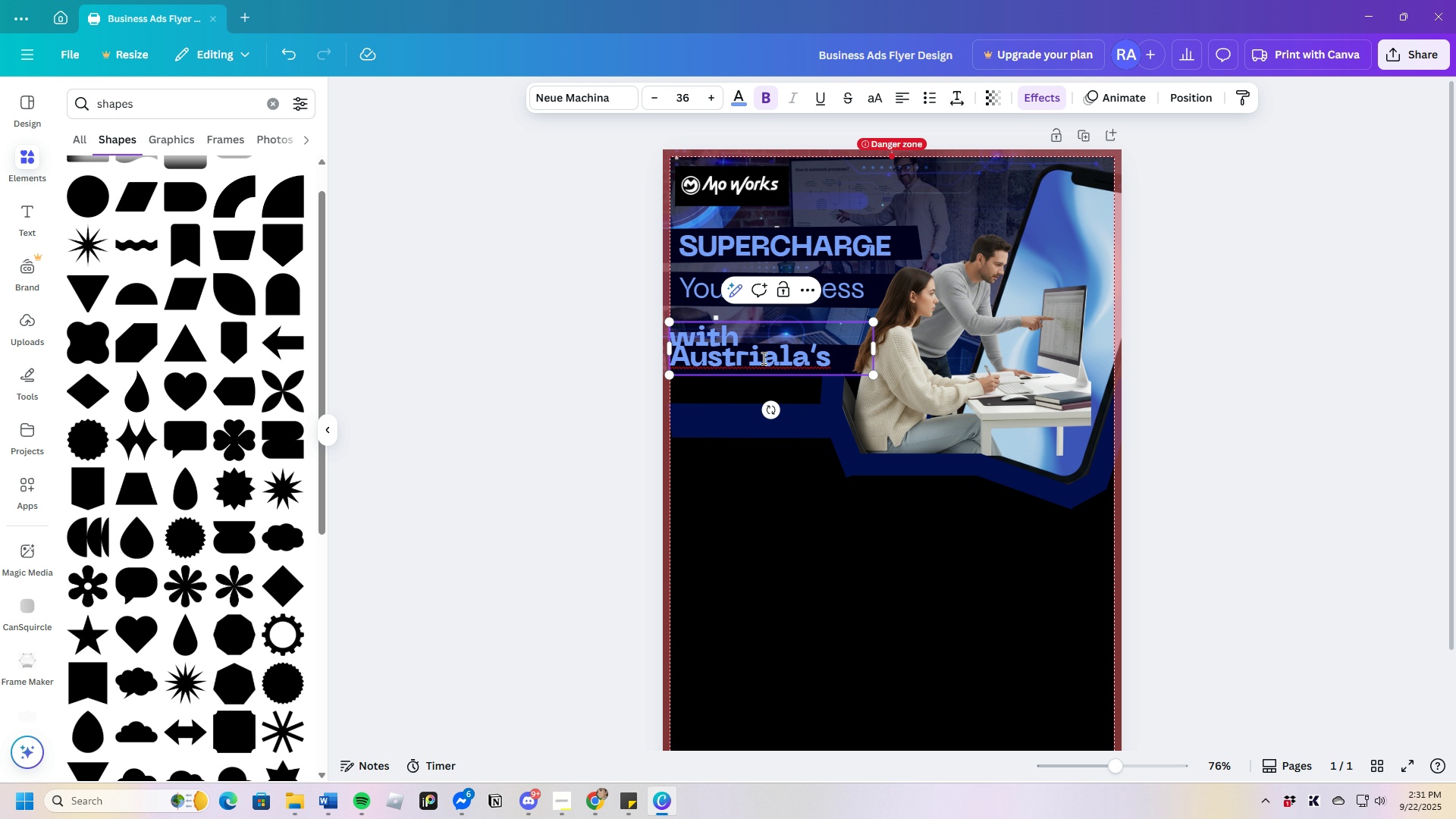 
key(Backspace)
 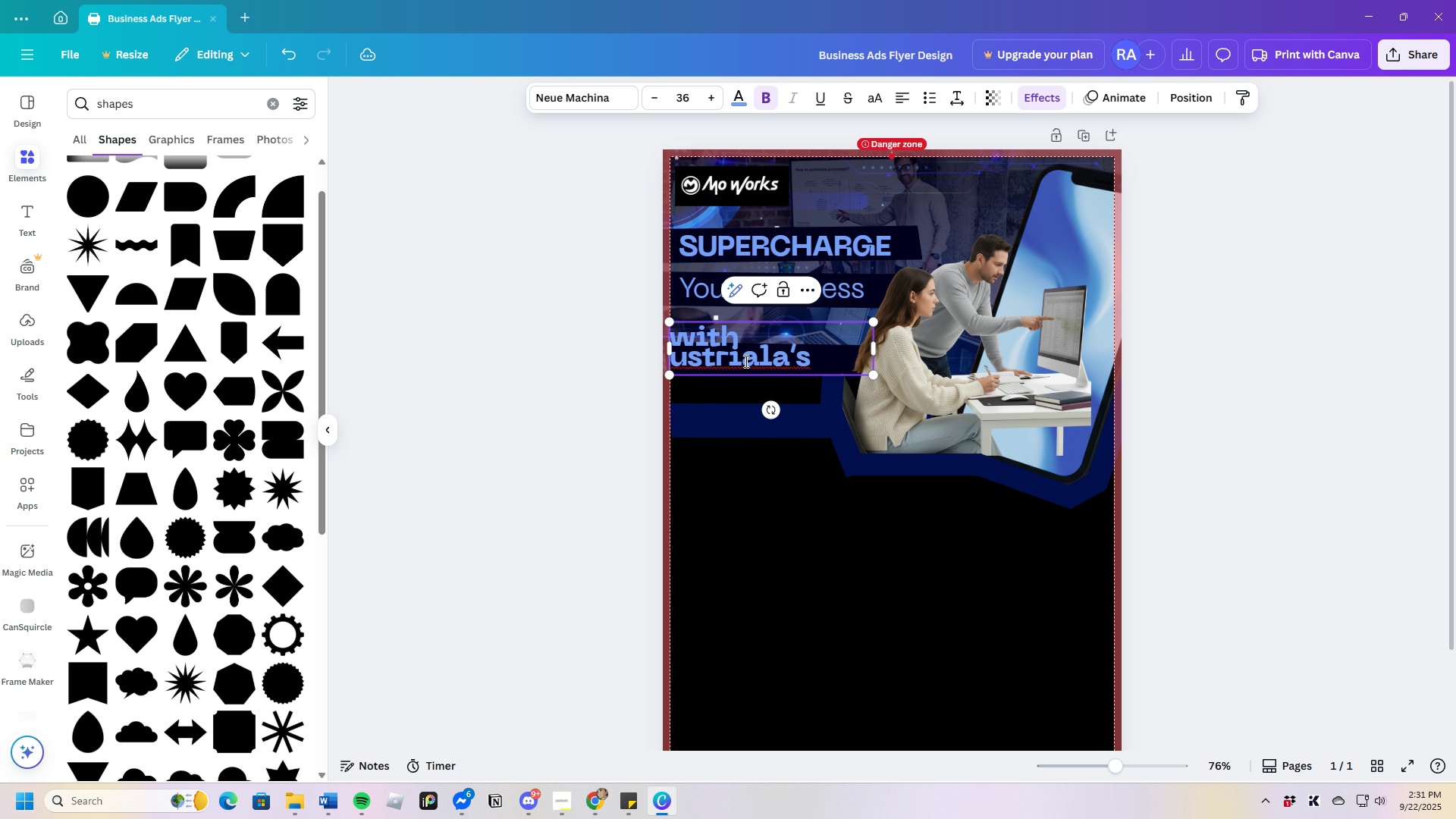 
left_click([745, 361])
 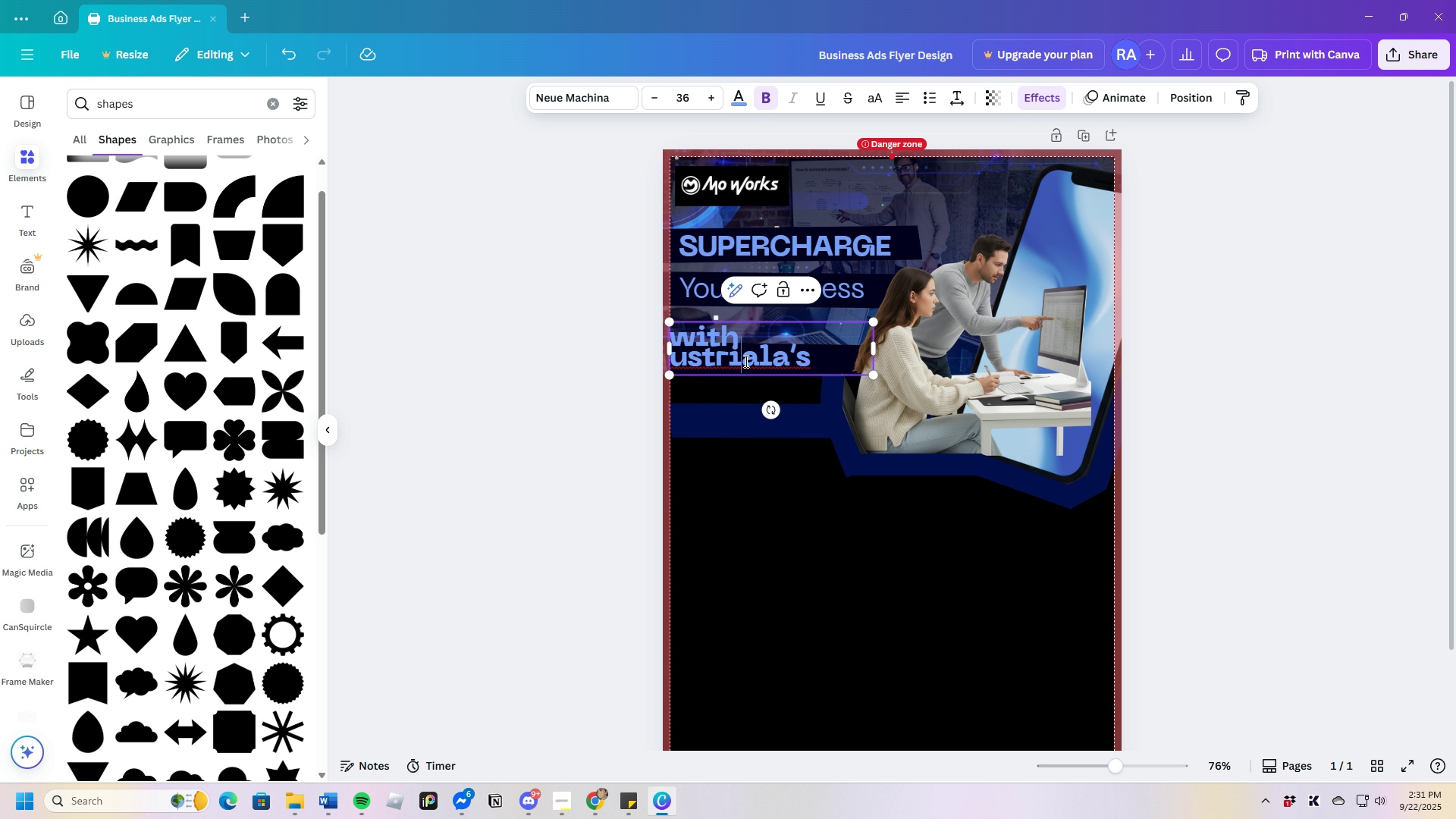 
key(Backspace)
 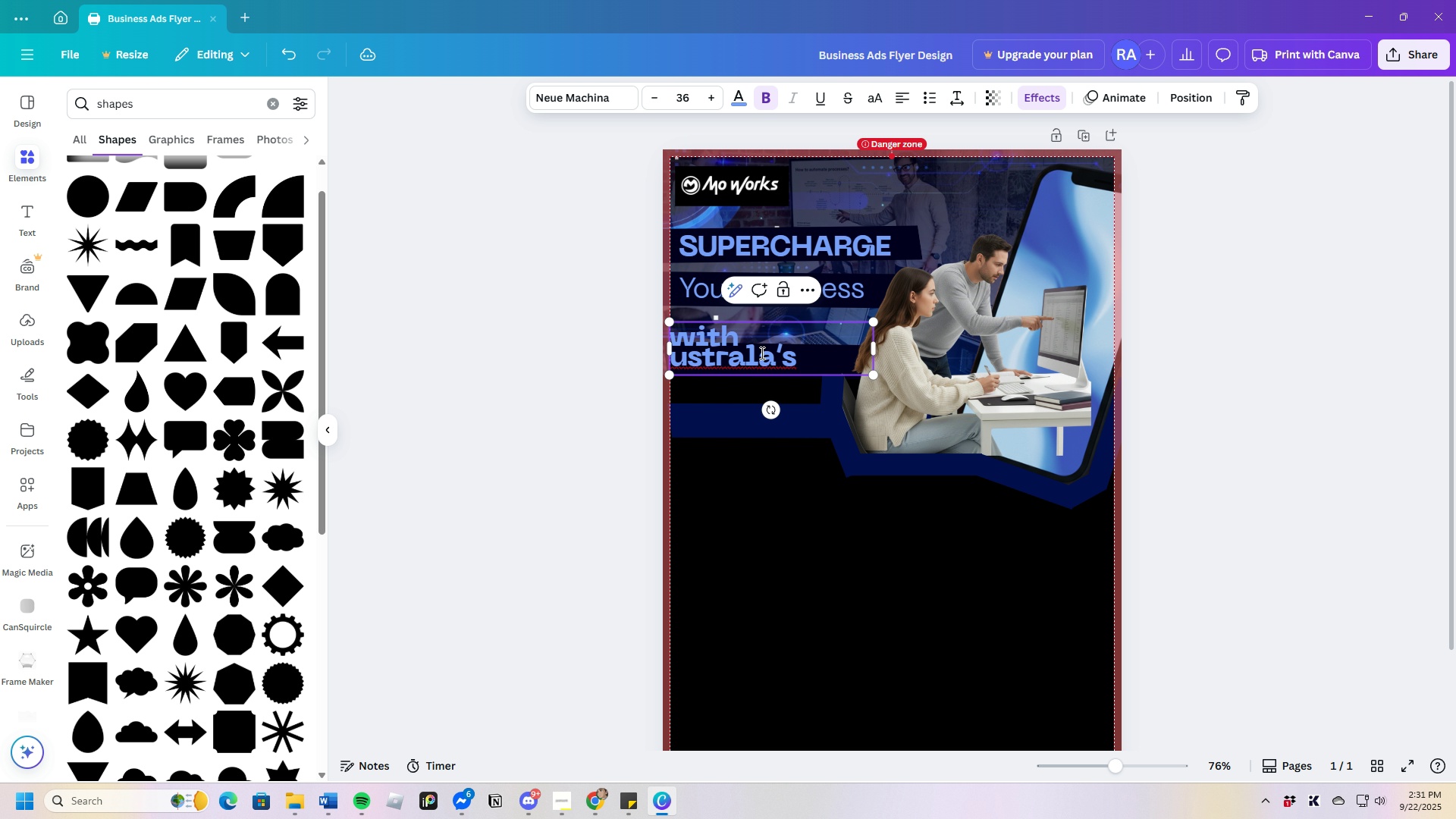 
left_click([759, 353])
 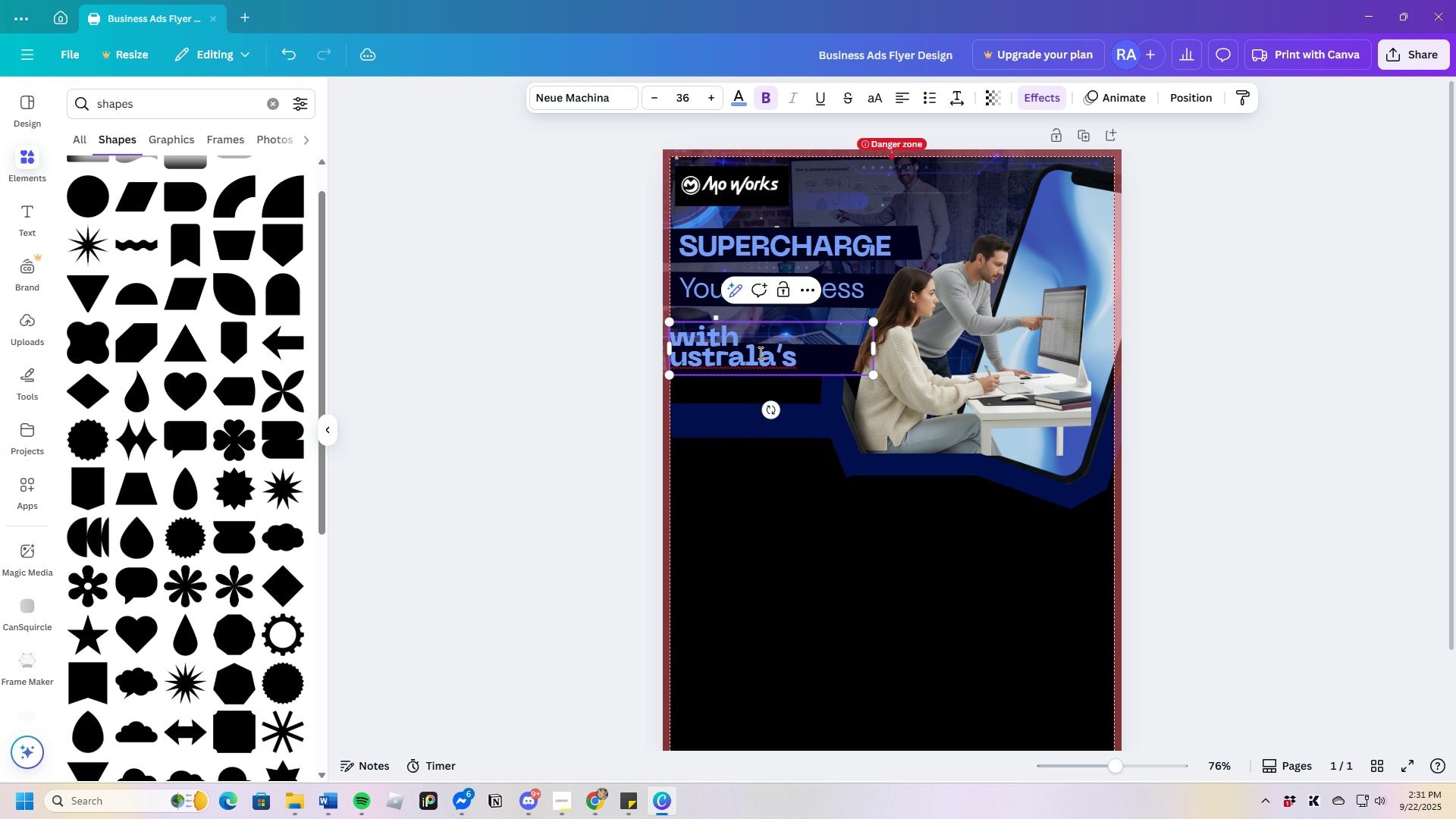 
key(I)
 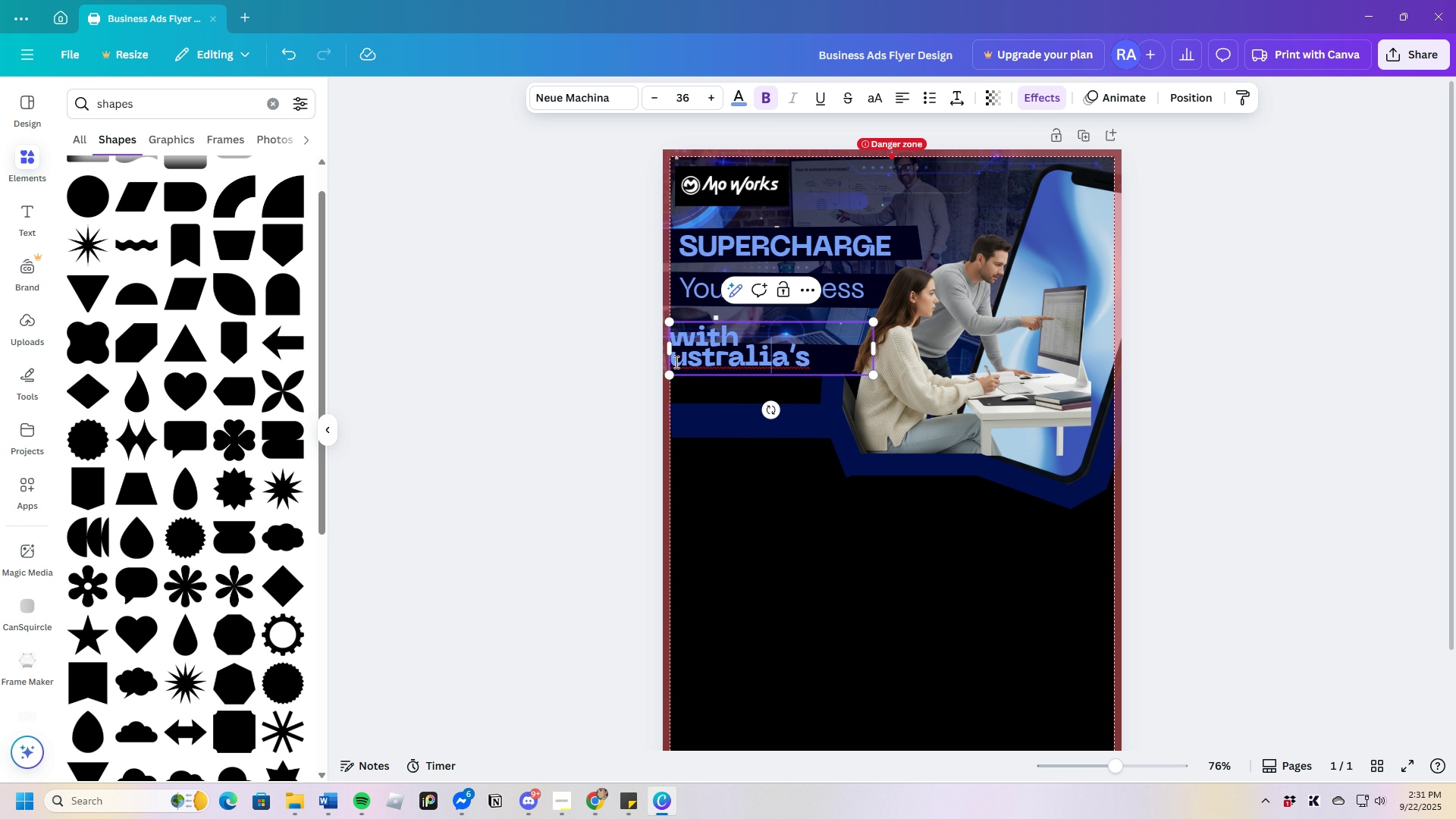 
left_click([672, 366])
 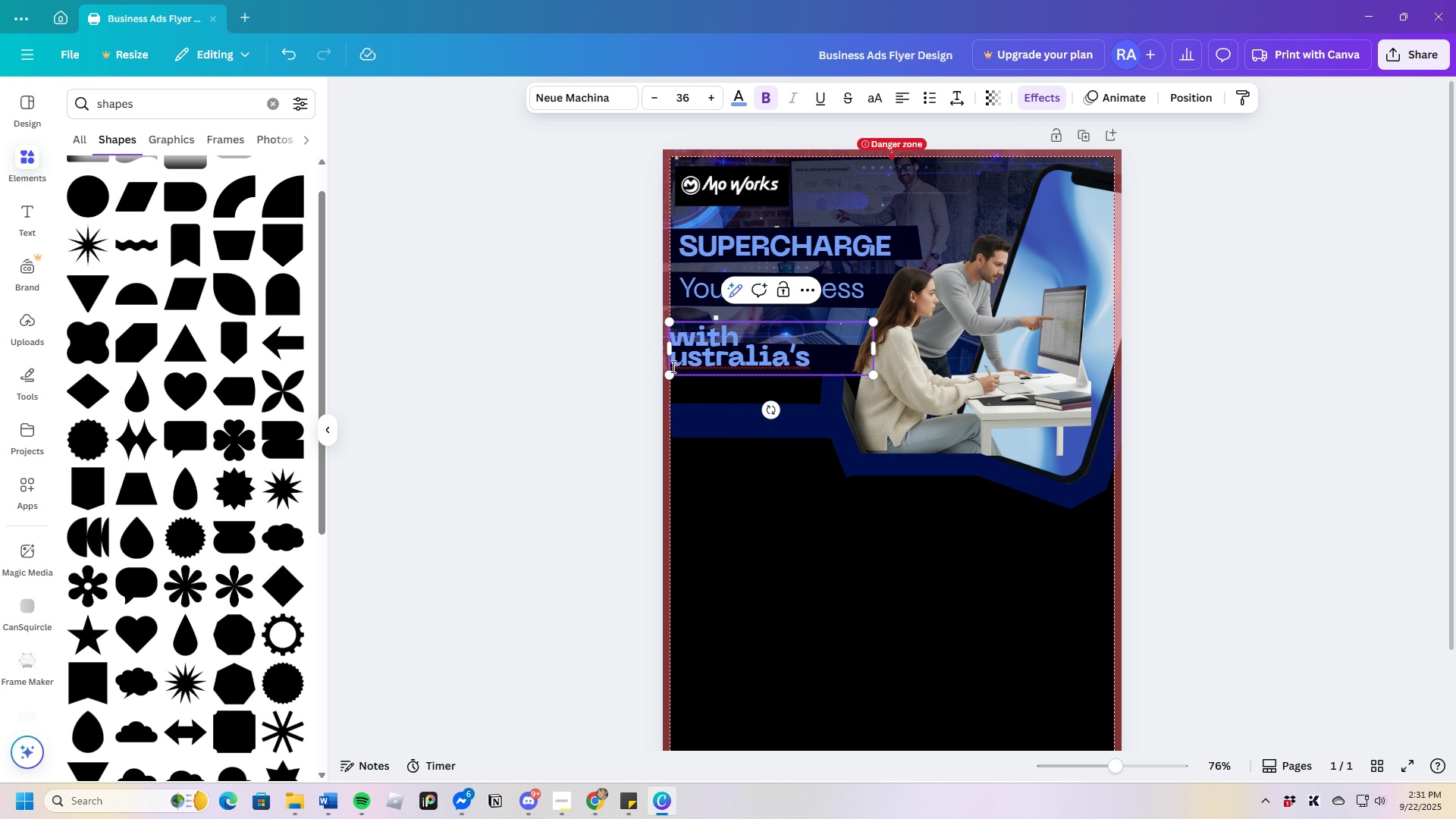 
key(Shift+A)
 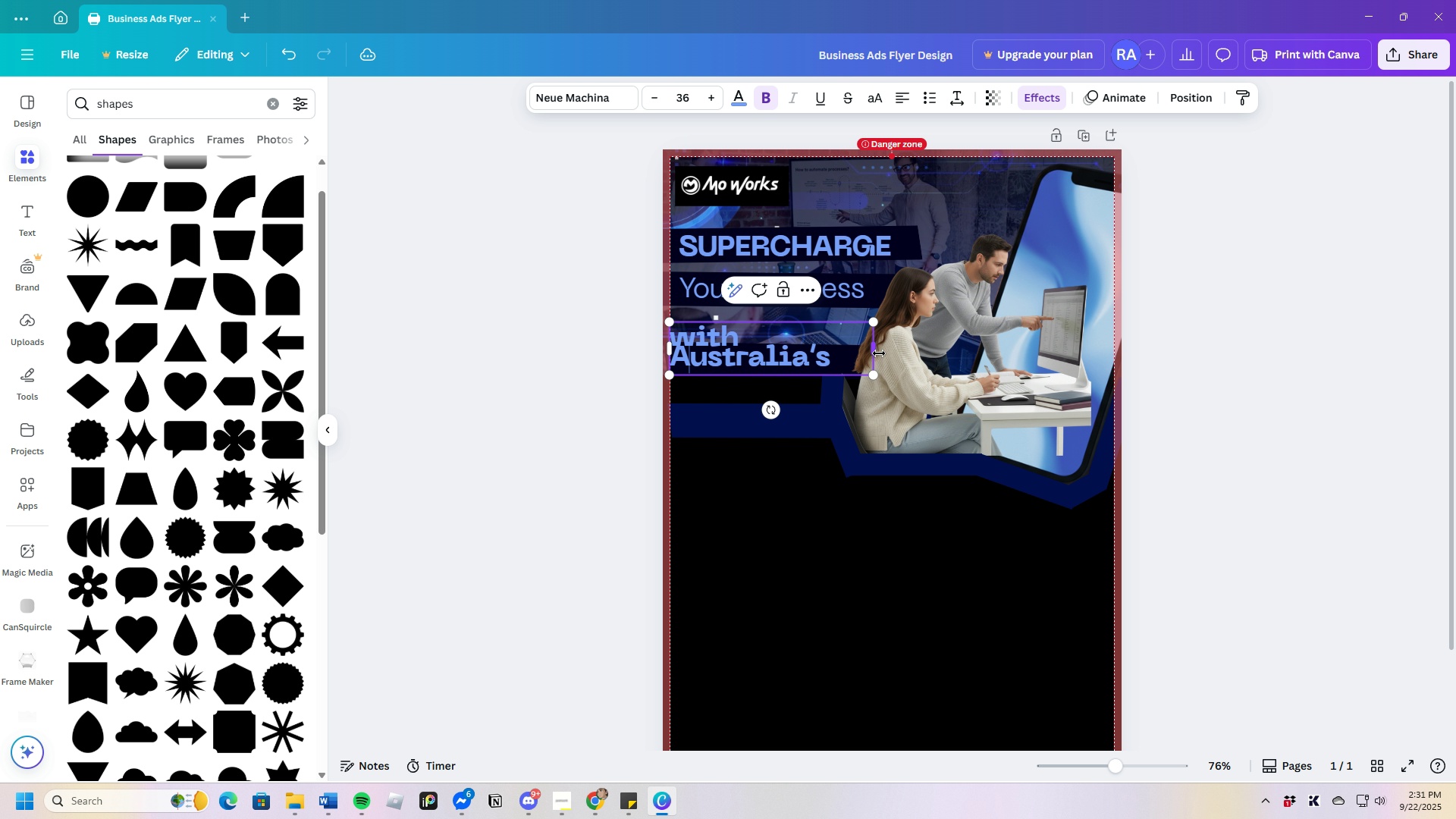 
left_click_drag(start_coordinate=[874, 349], to_coordinate=[957, 355])
 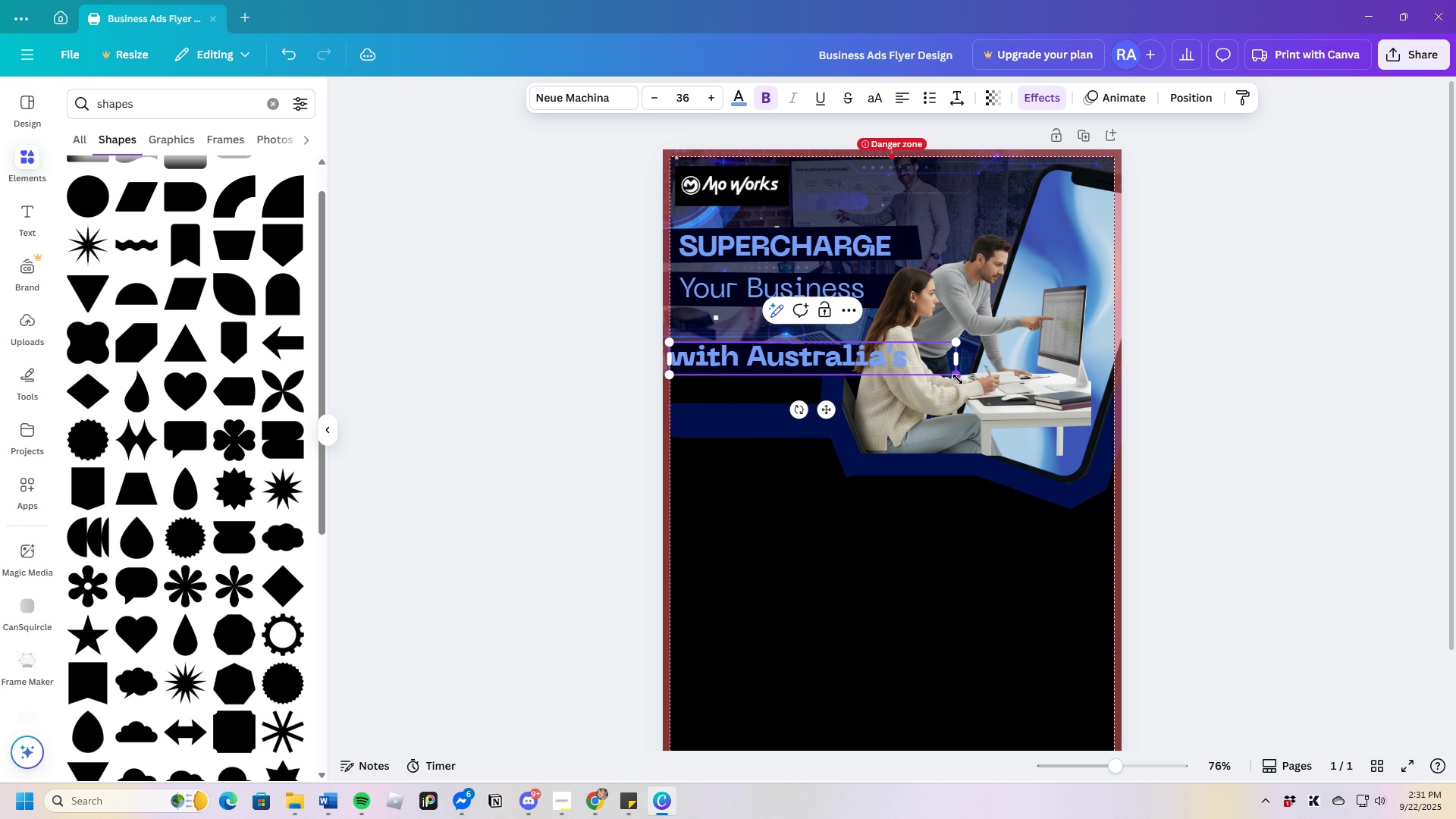 
left_click_drag(start_coordinate=[958, 379], to_coordinate=[915, 387])
 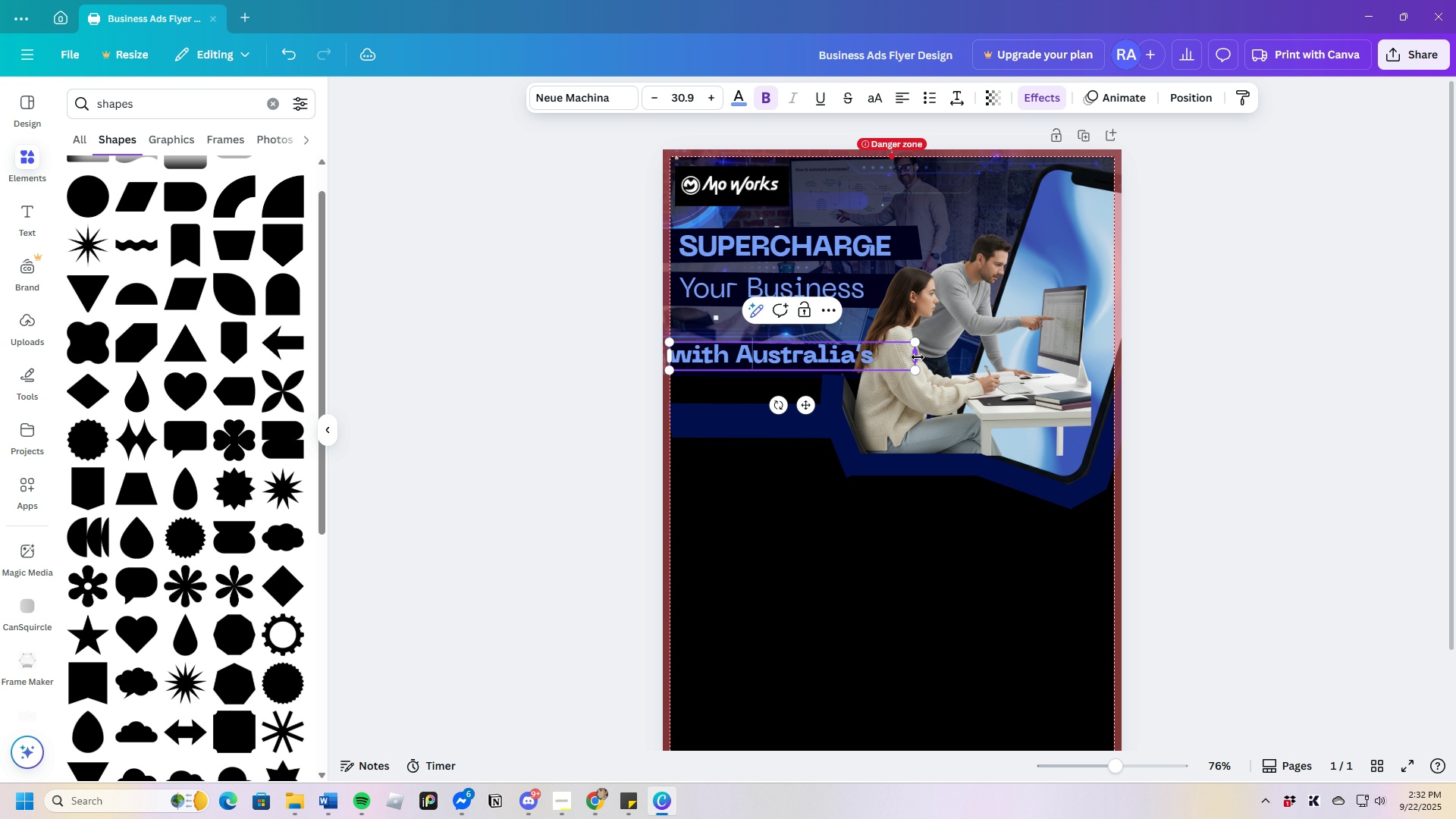 
left_click_drag(start_coordinate=[918, 356], to_coordinate=[880, 368])
 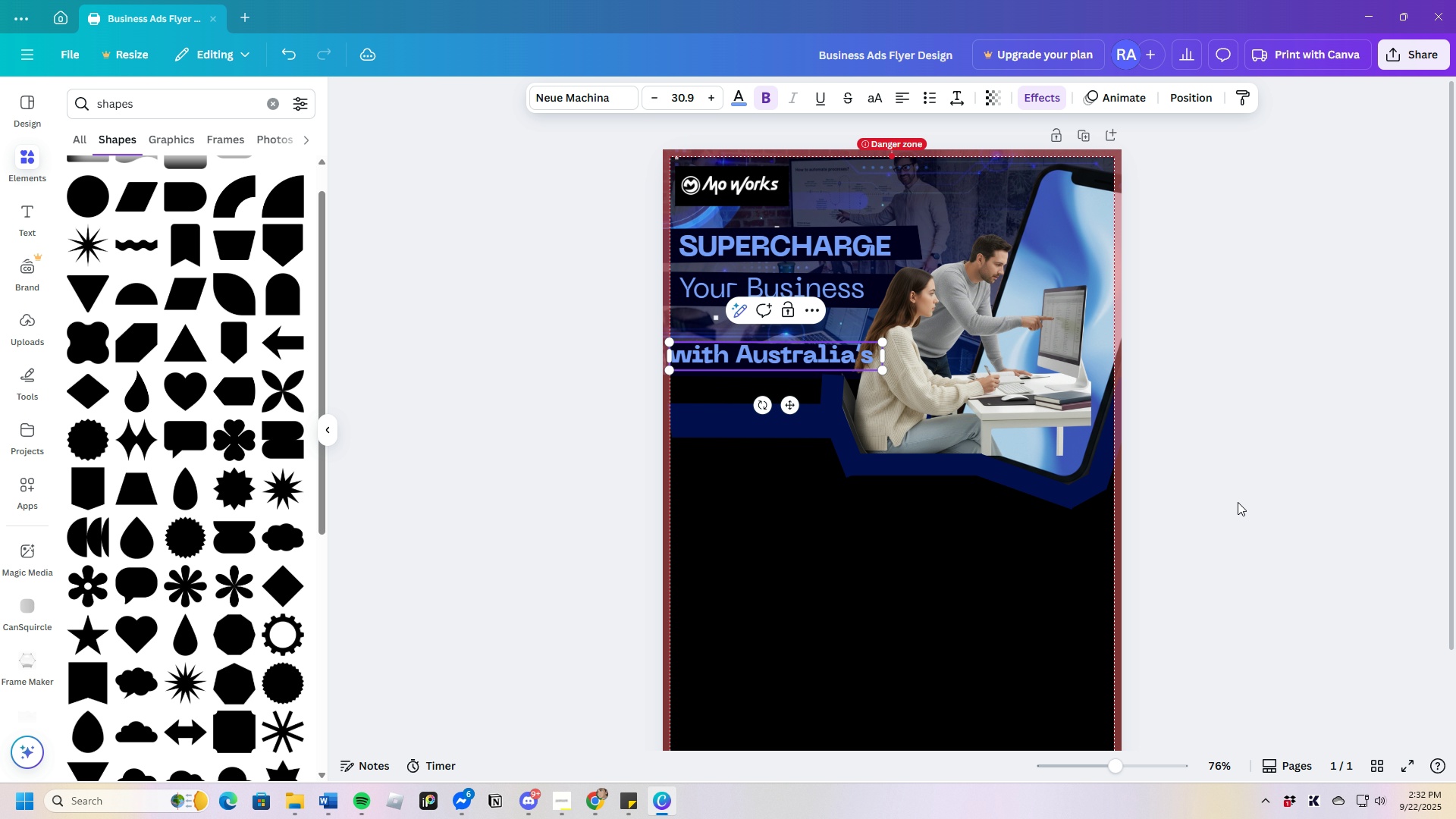 
left_click([1238, 502])
 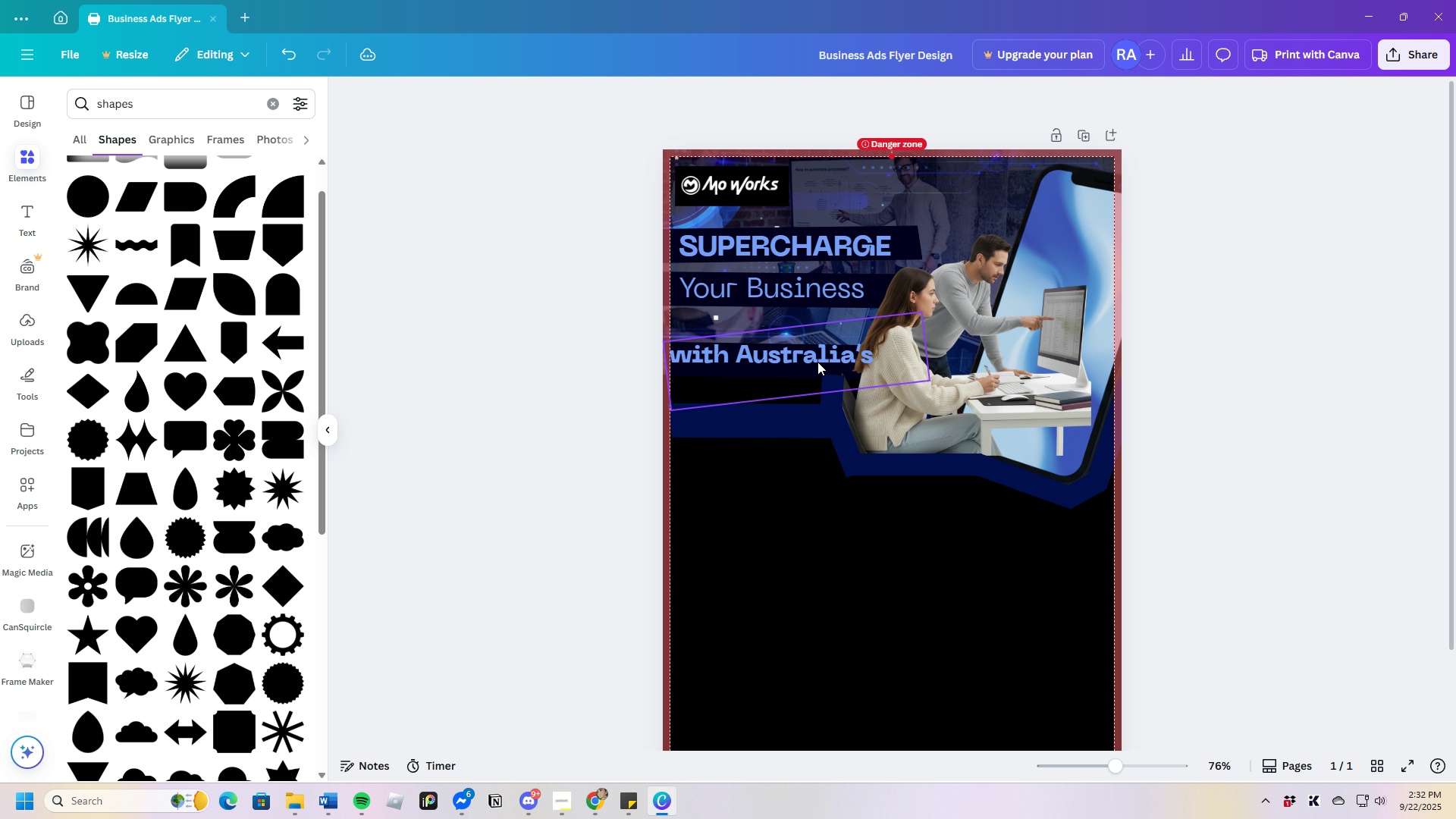 
left_click([796, 359])
 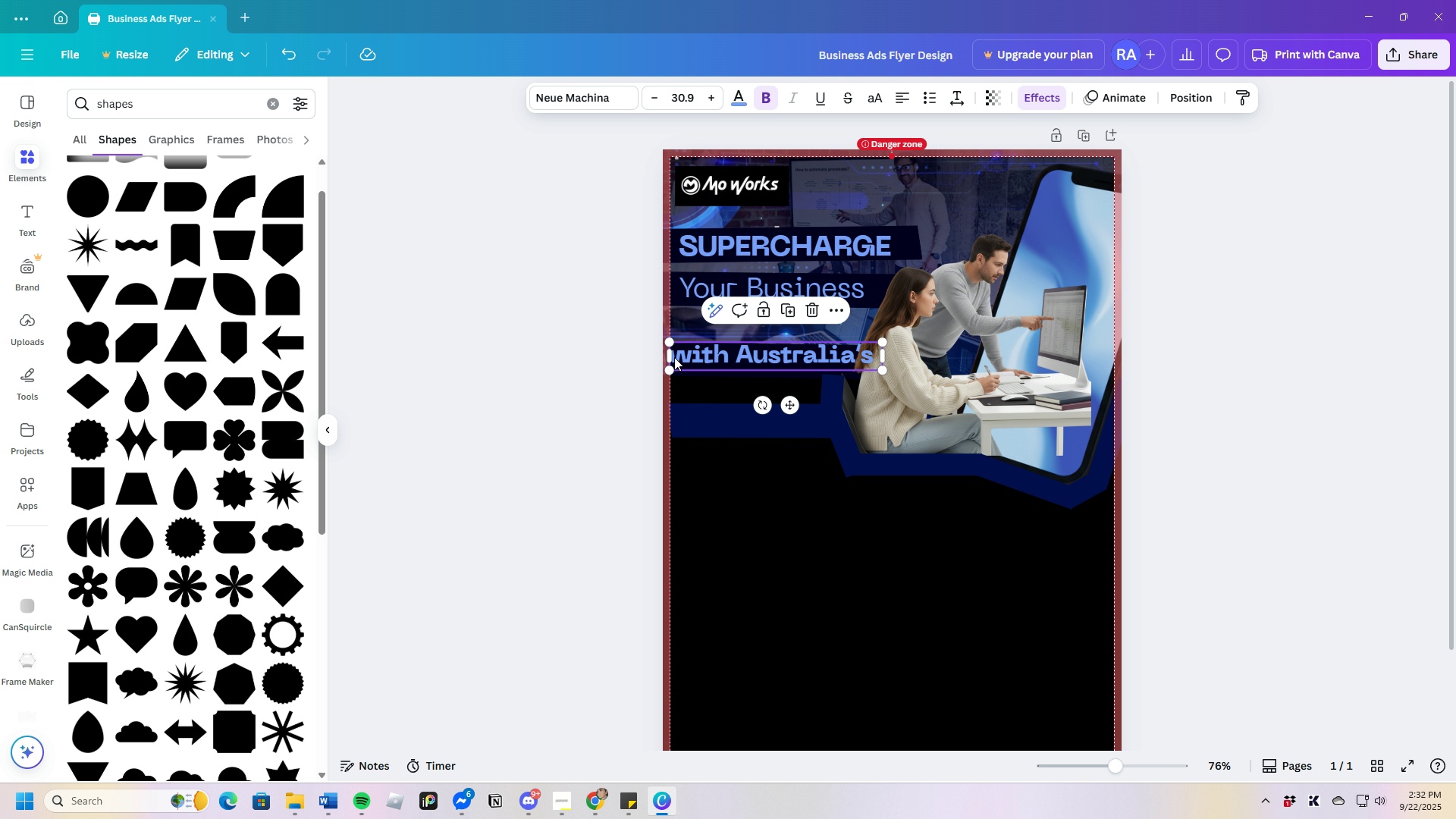 
left_click([673, 357])
 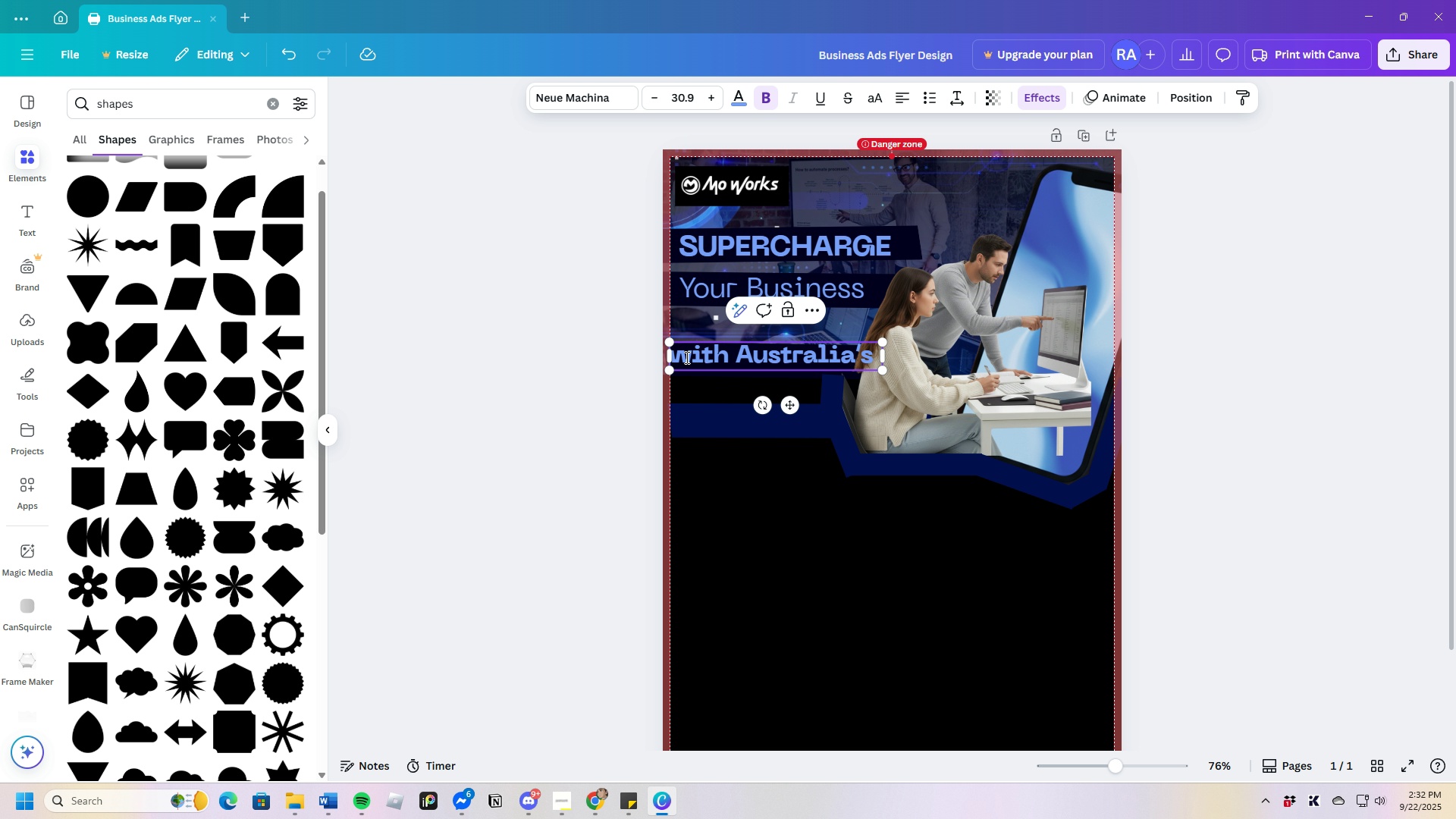 
left_click_drag(start_coordinate=[673, 357], to_coordinate=[875, 362])
 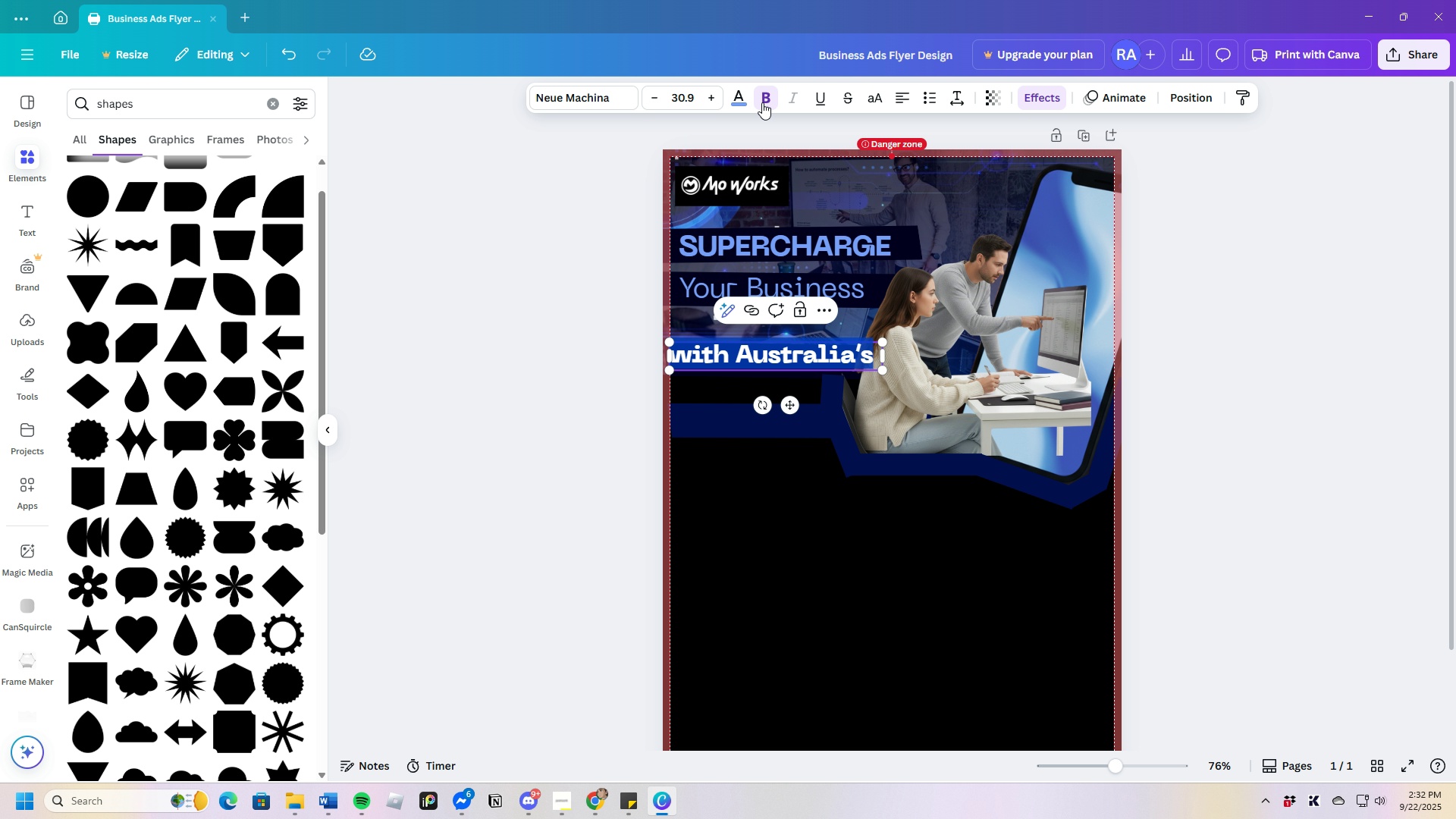 
left_click([764, 102])
 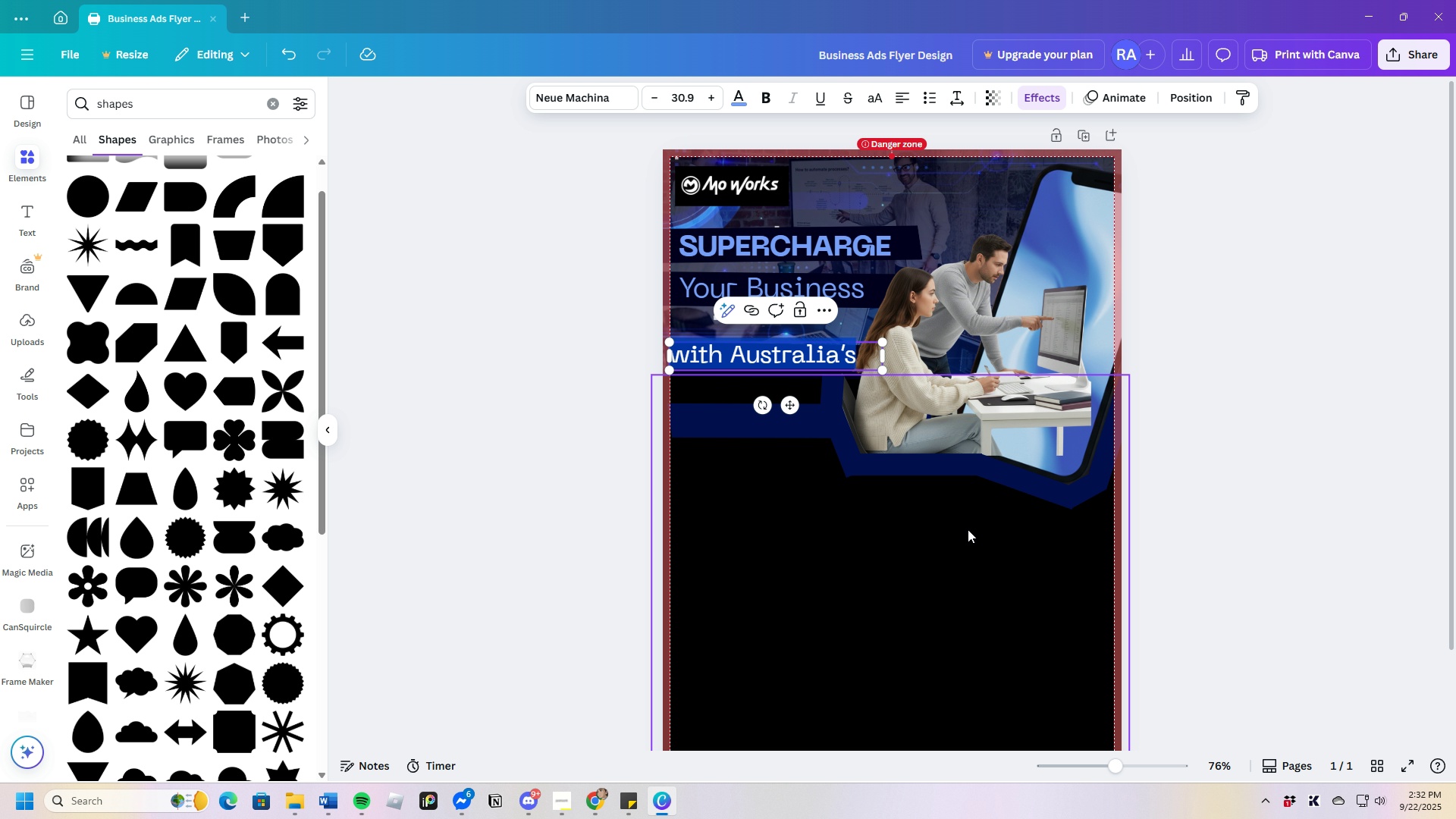 
left_click([968, 529])
 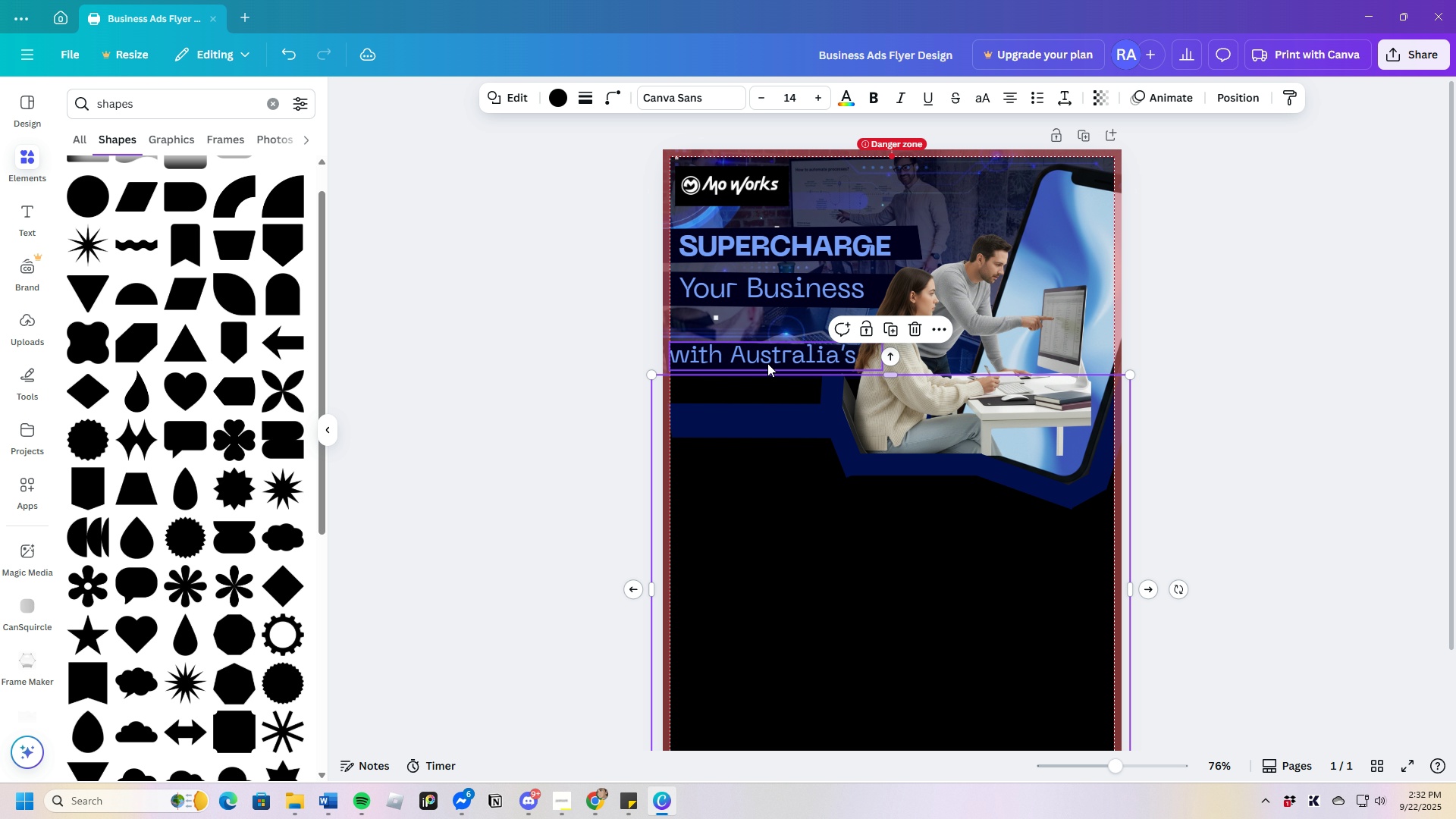 
left_click_drag(start_coordinate=[769, 362], to_coordinate=[776, 365])
 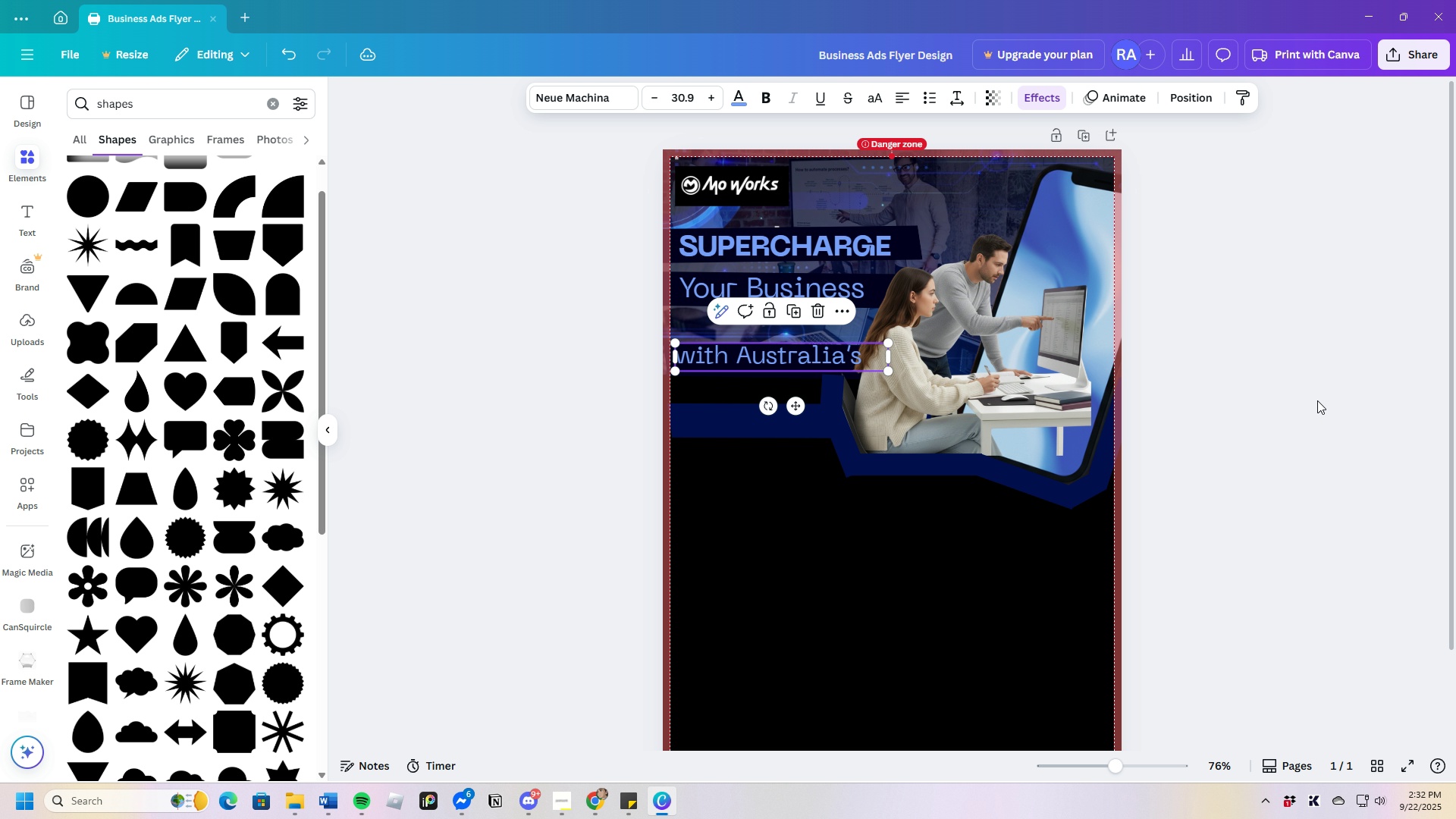 
left_click([1294, 400])
 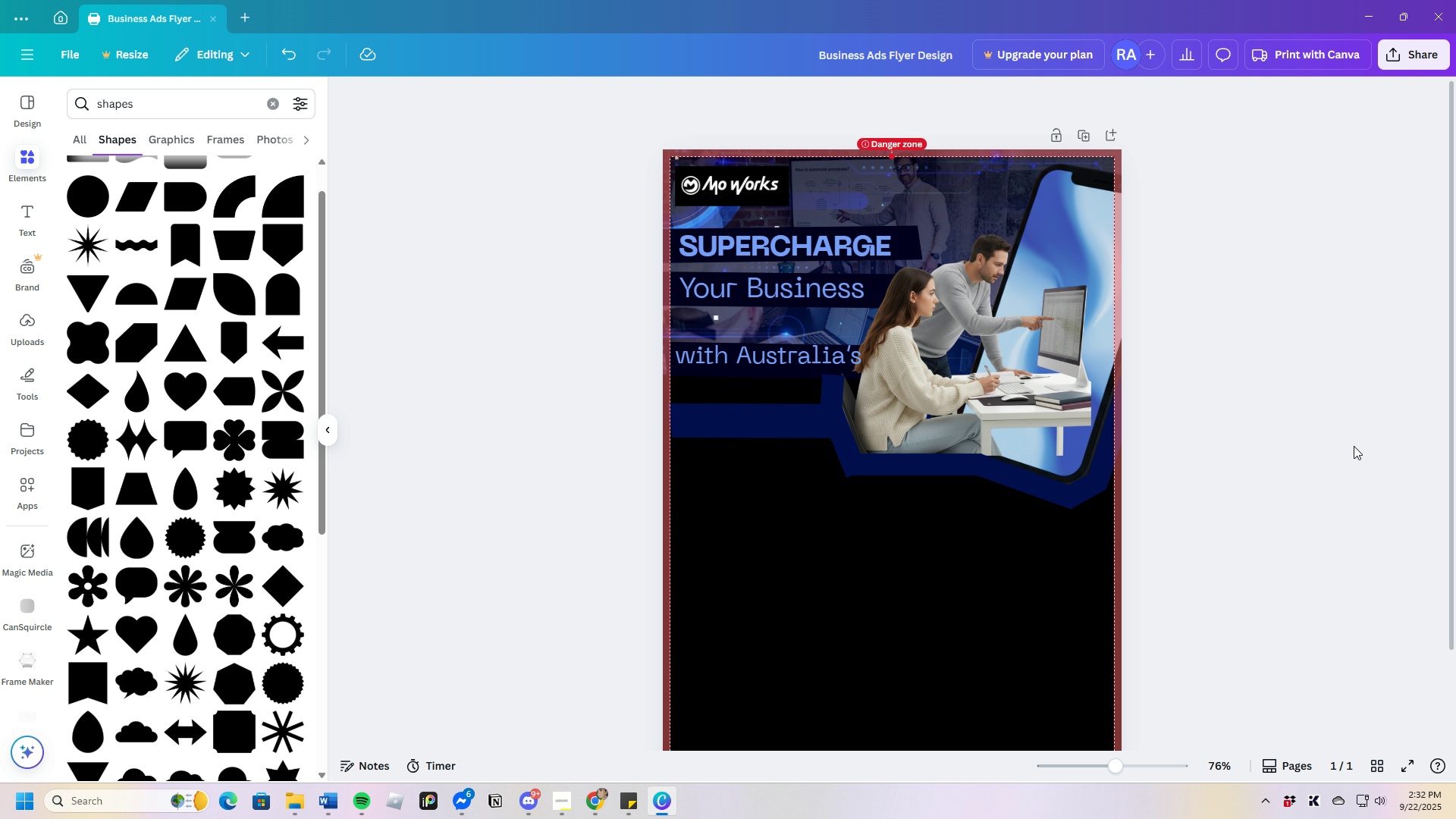 
wait(5.23)
 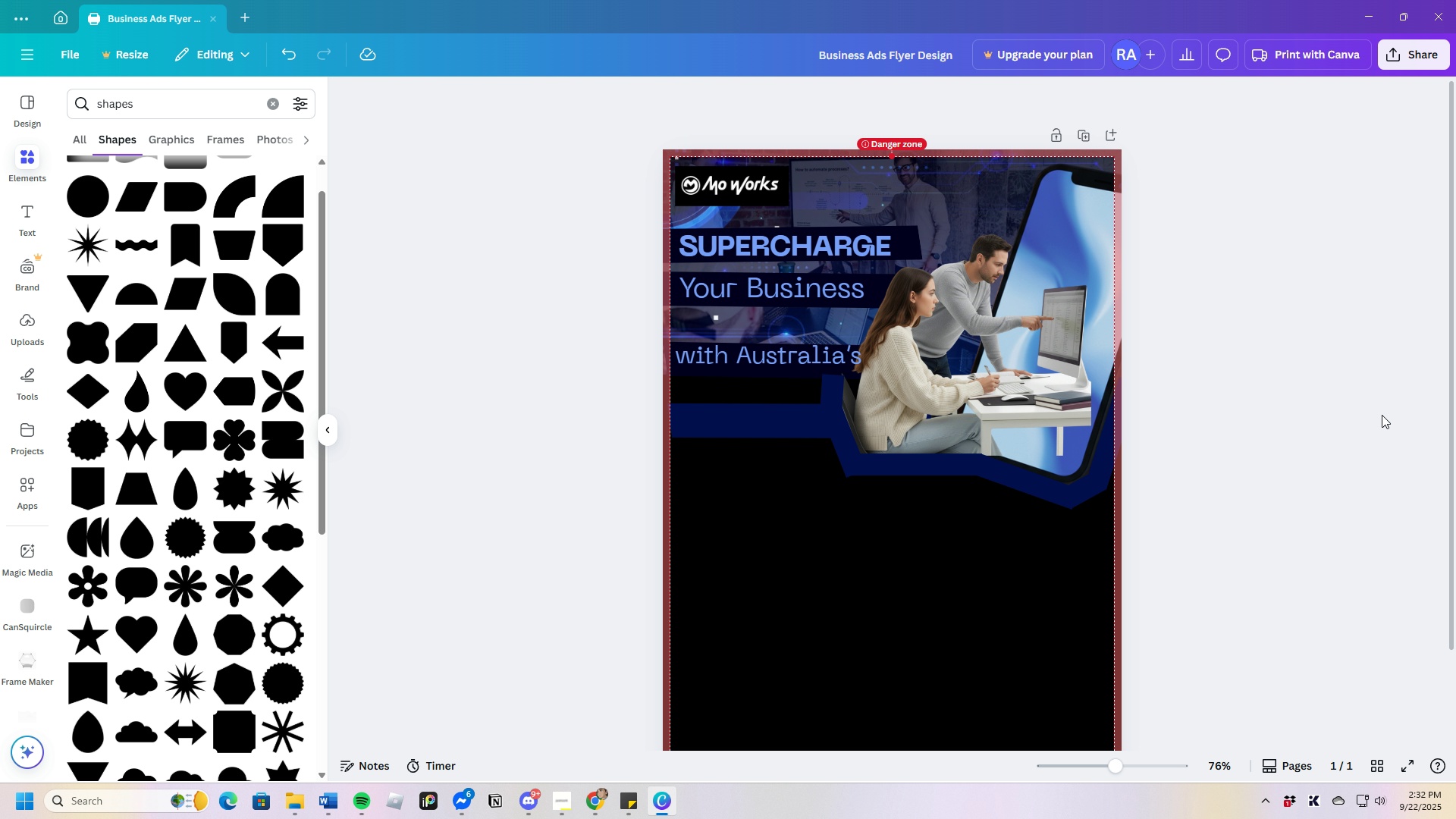 
left_click_drag(start_coordinate=[773, 363], to_coordinate=[774, 372])
 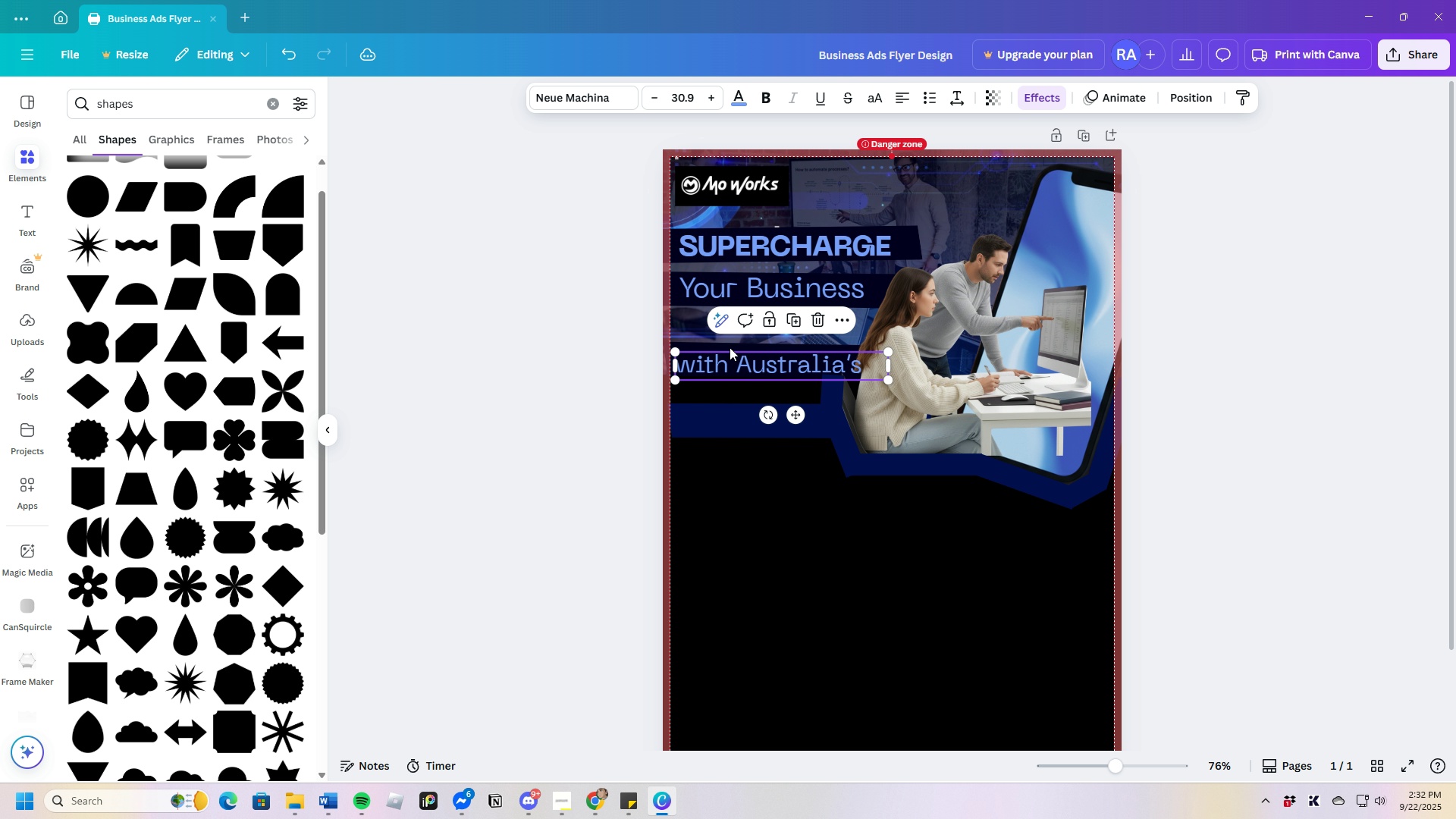 
left_click_drag(start_coordinate=[754, 363], to_coordinate=[756, 376])
 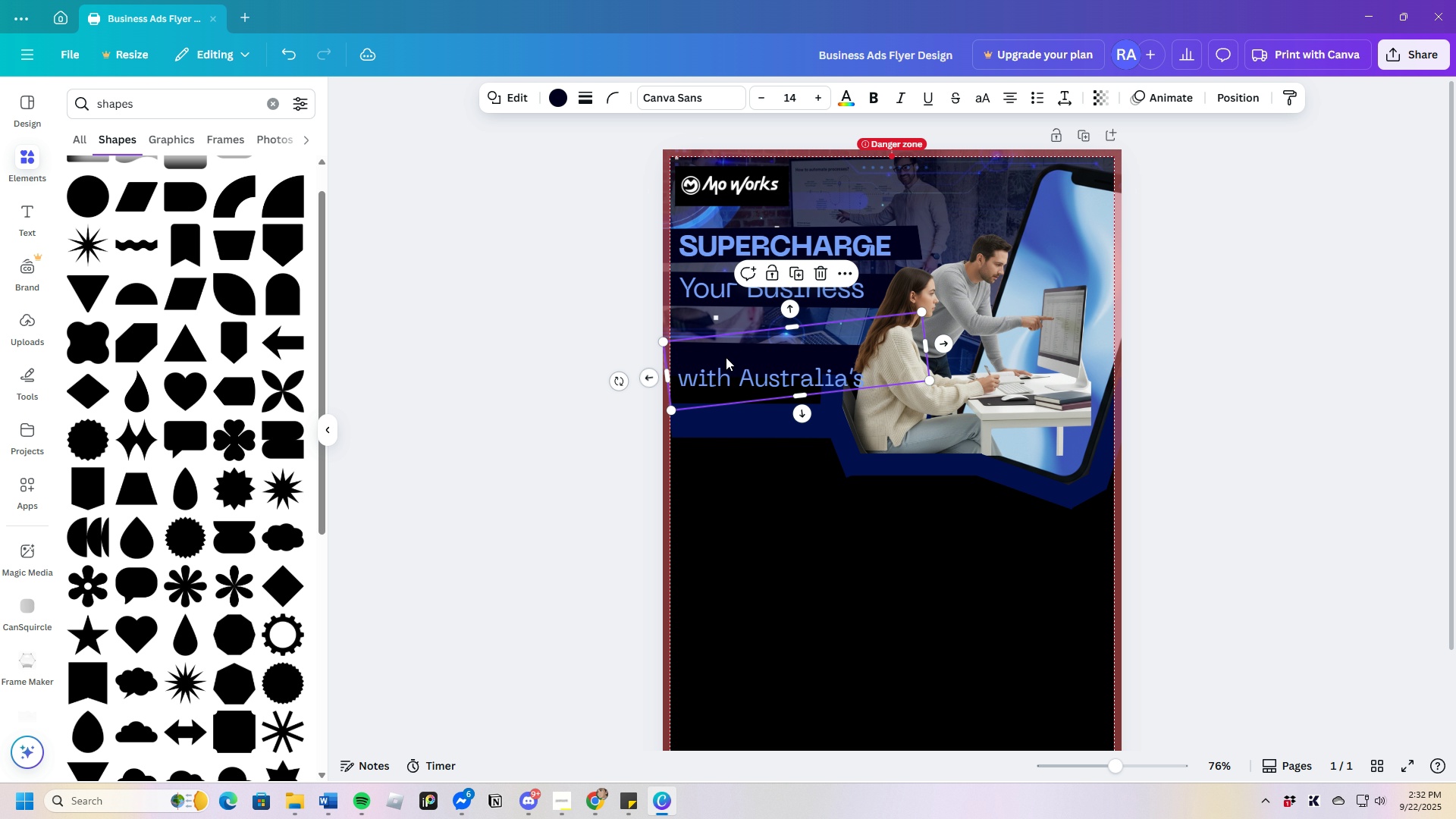 
left_click([726, 357])
 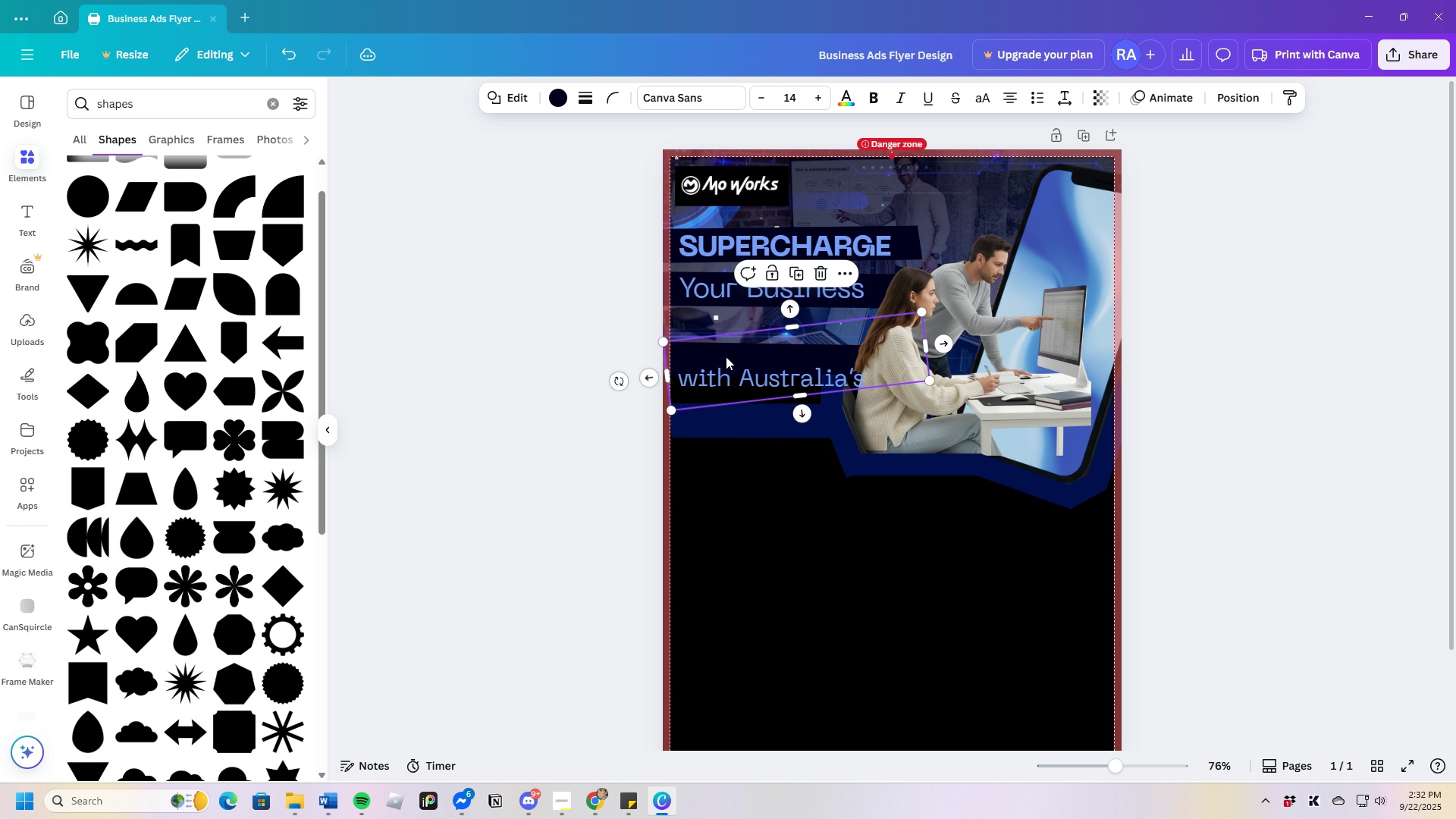 
left_click_drag(start_coordinate=[726, 357], to_coordinate=[727, 343])
 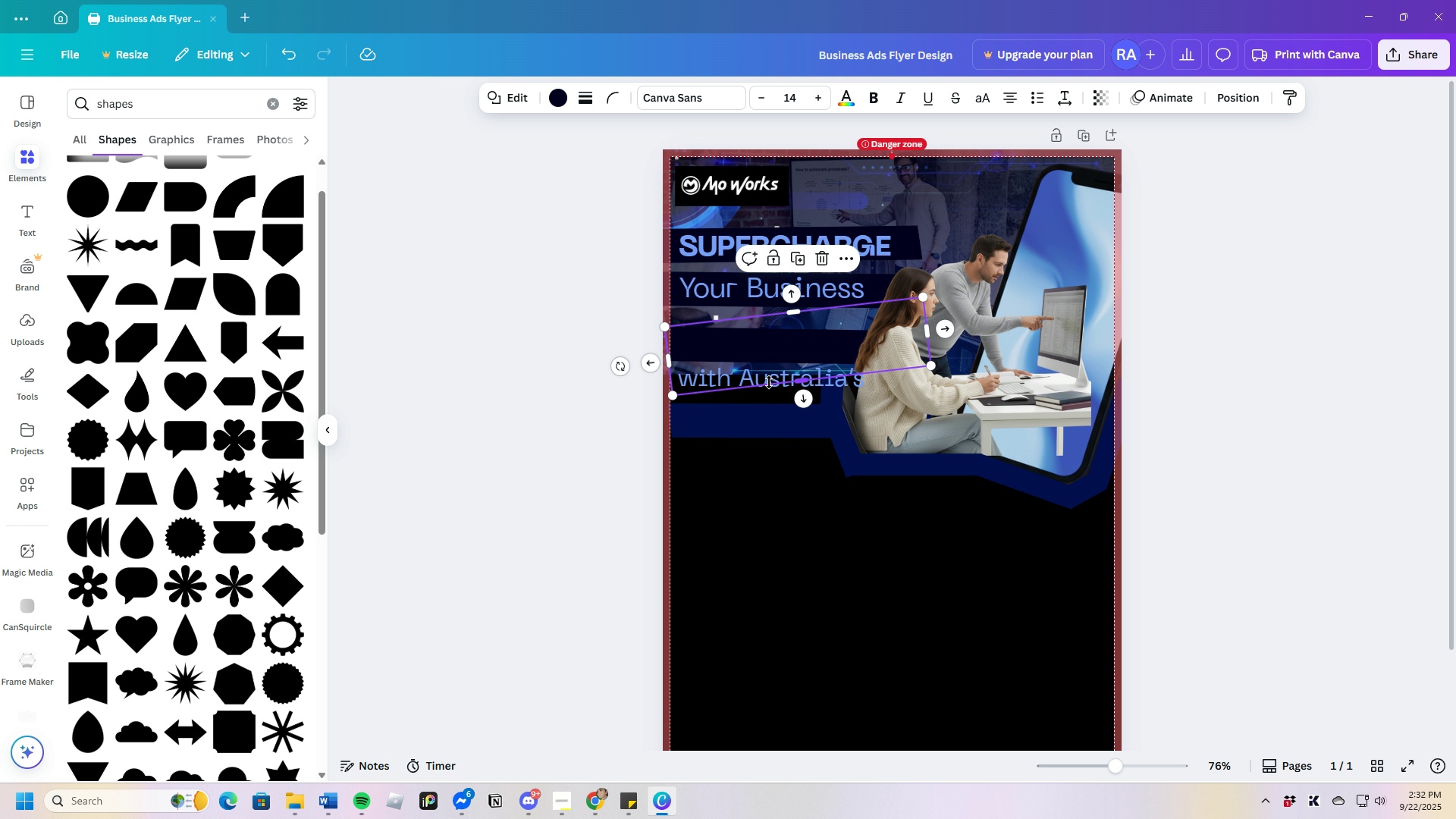 
left_click_drag(start_coordinate=[769, 383], to_coordinate=[777, 362])
 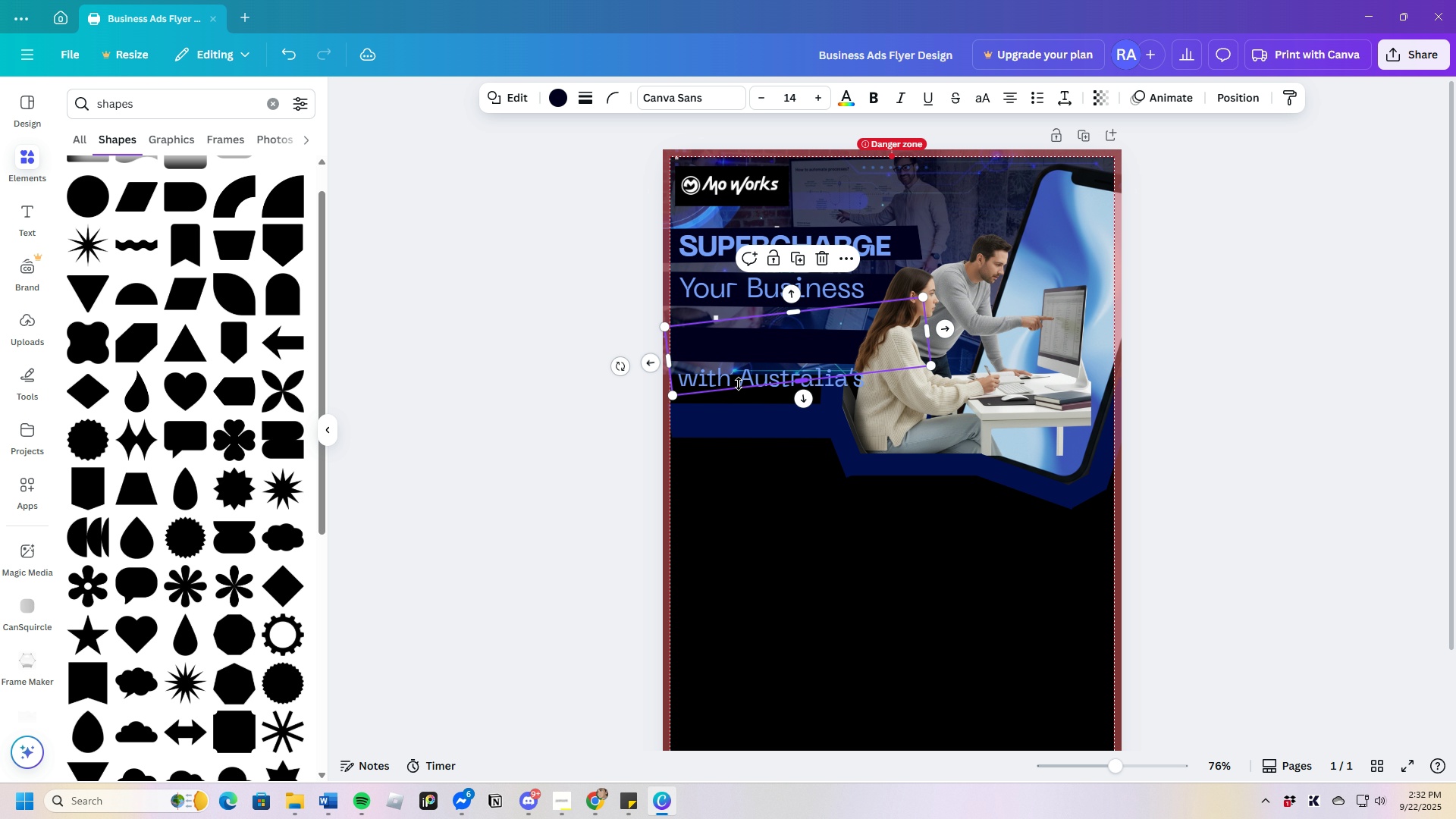 
left_click([739, 384])
 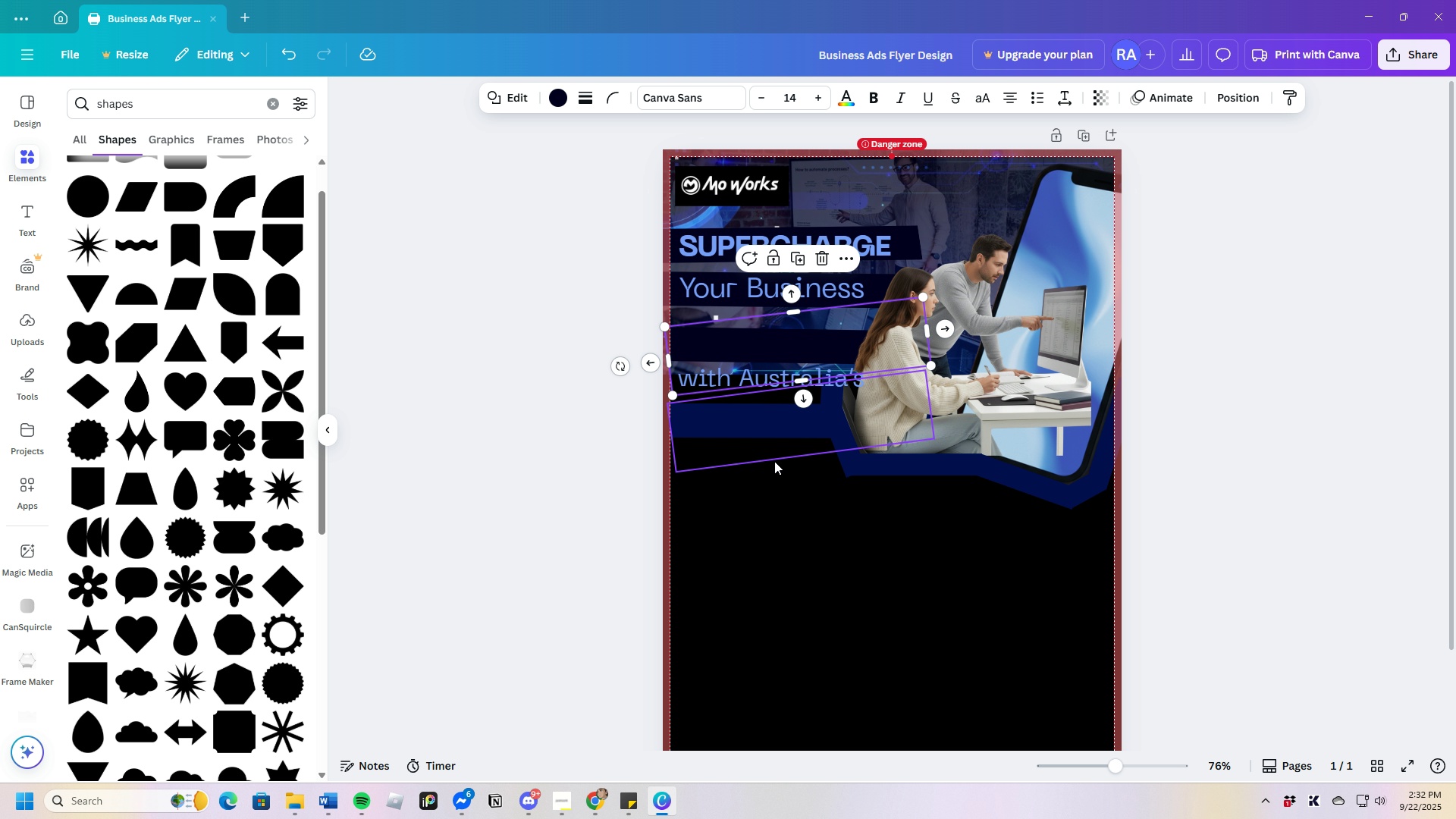 
left_click_drag(start_coordinate=[763, 479], to_coordinate=[764, 469])
 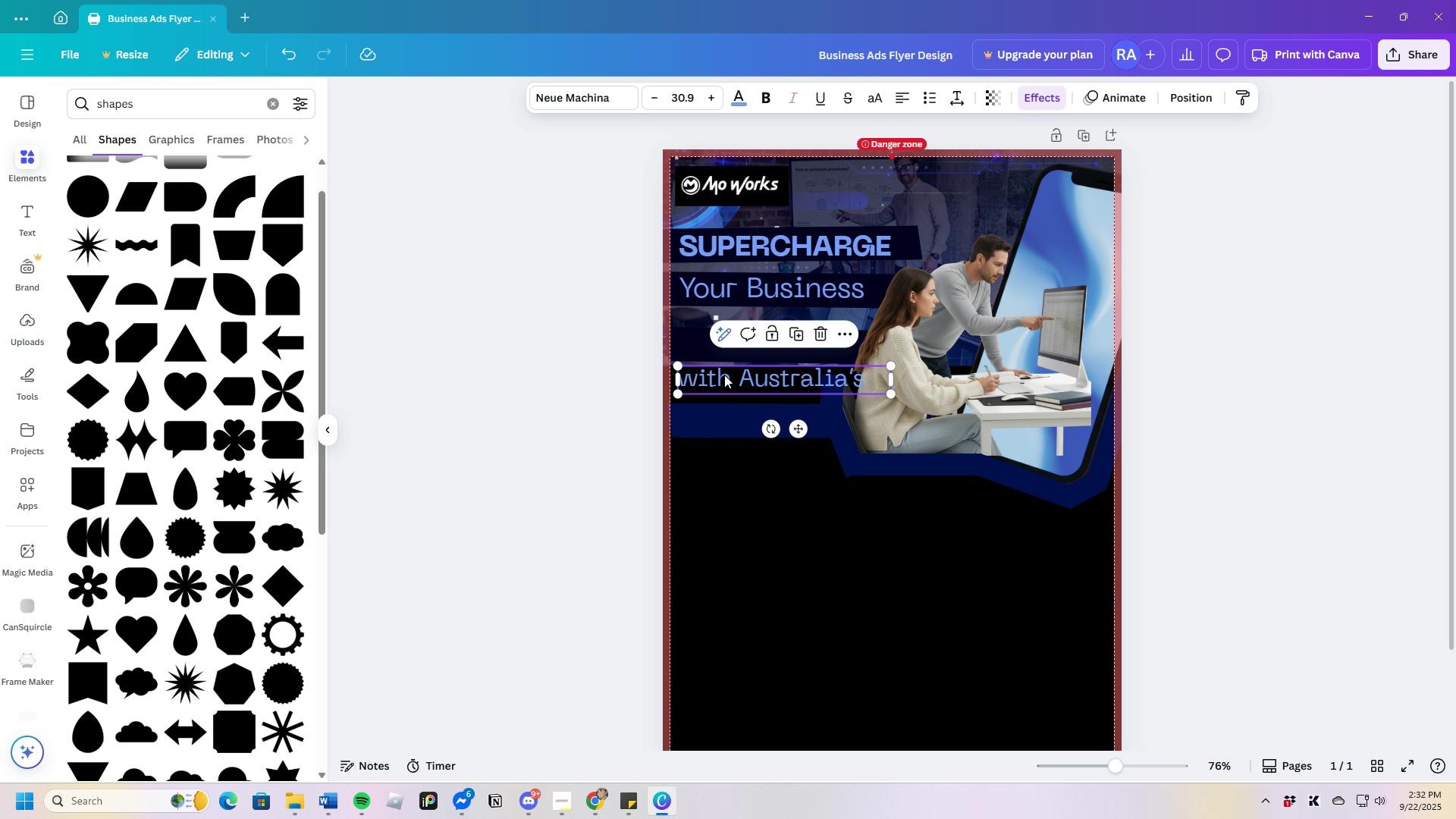 
left_click_drag(start_coordinate=[747, 381], to_coordinate=[751, 347])
 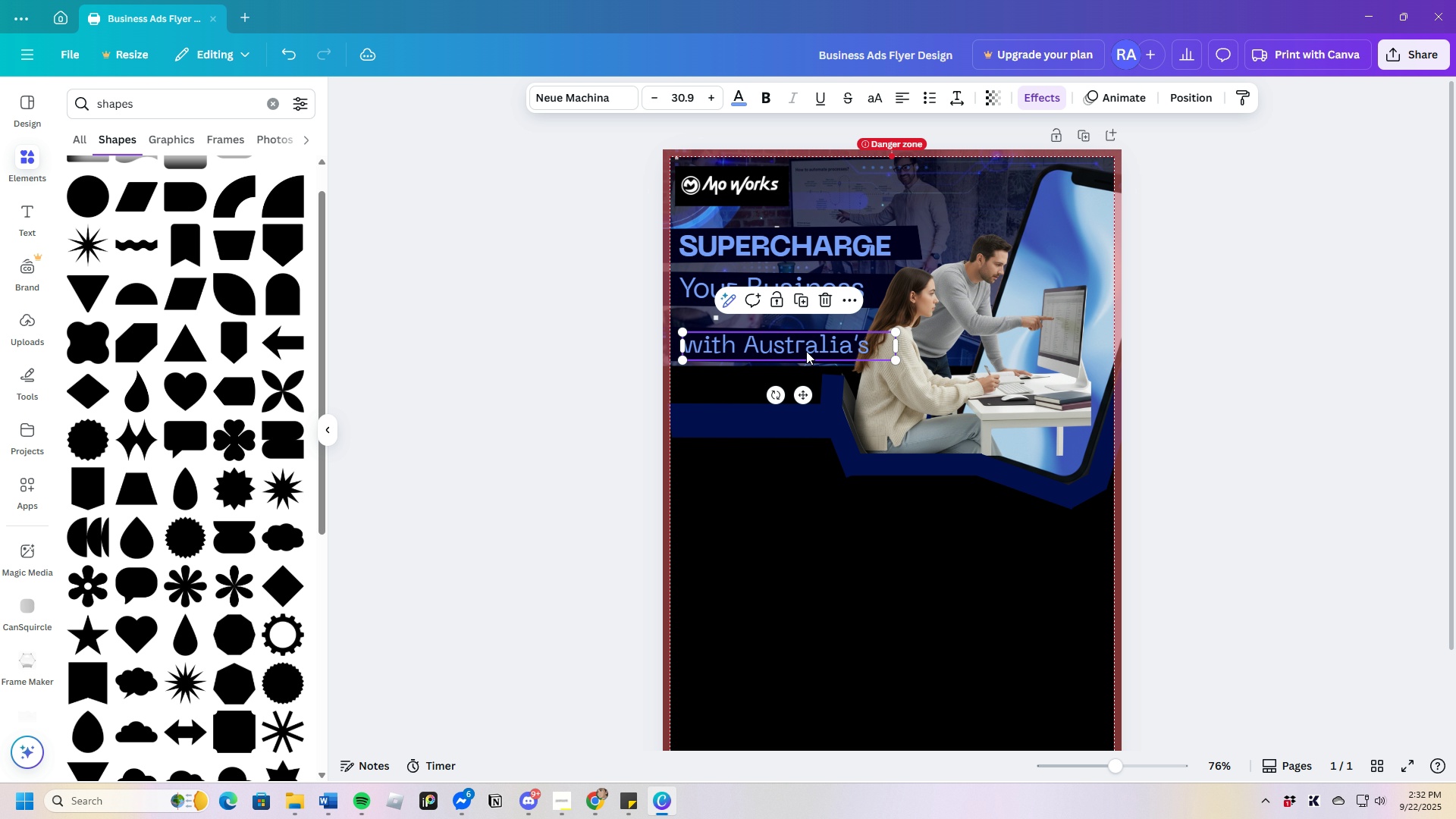 
left_click_drag(start_coordinate=[811, 347], to_coordinate=[807, 346])
 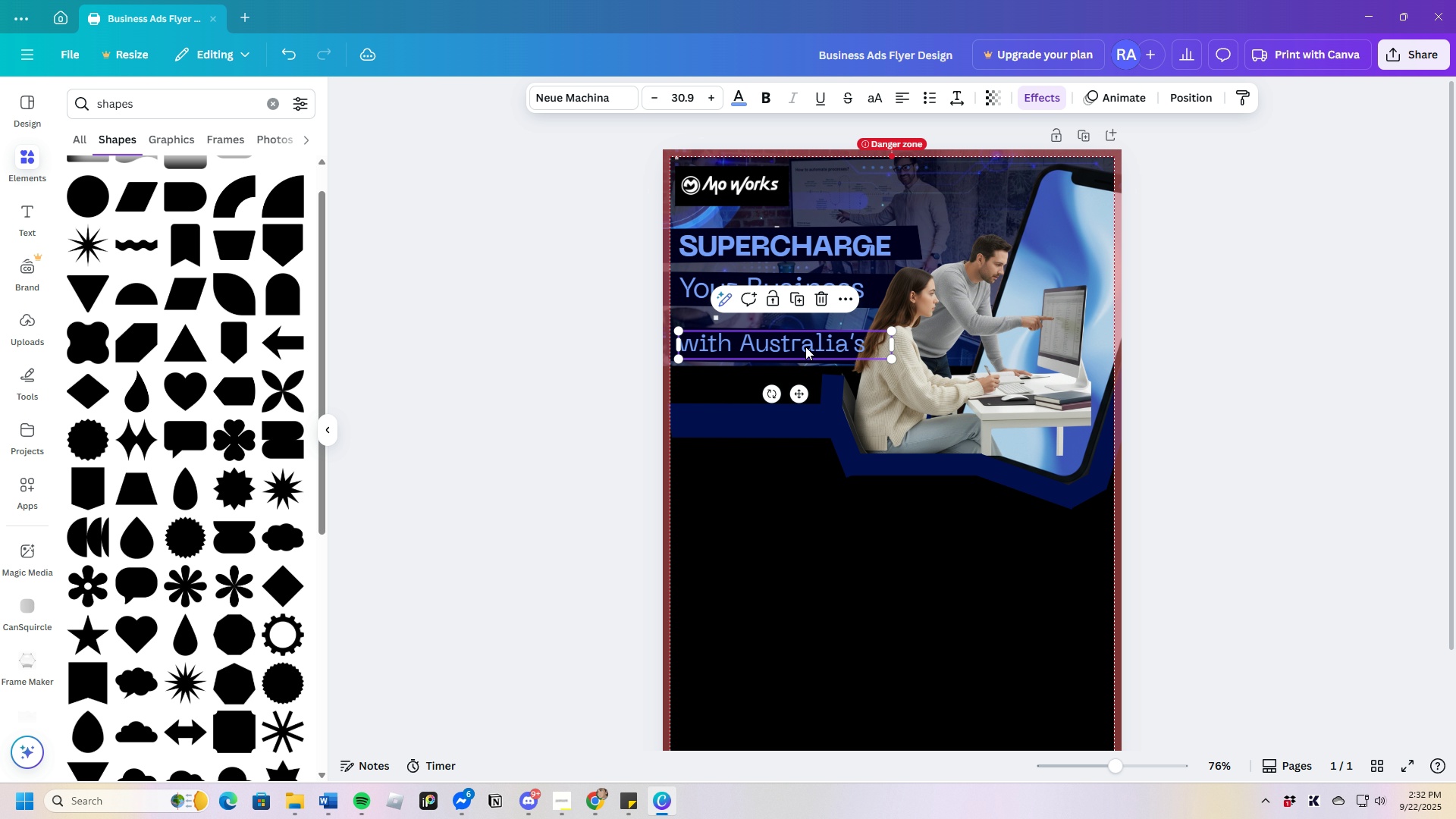 
left_click_drag(start_coordinate=[807, 347], to_coordinate=[803, 347])
 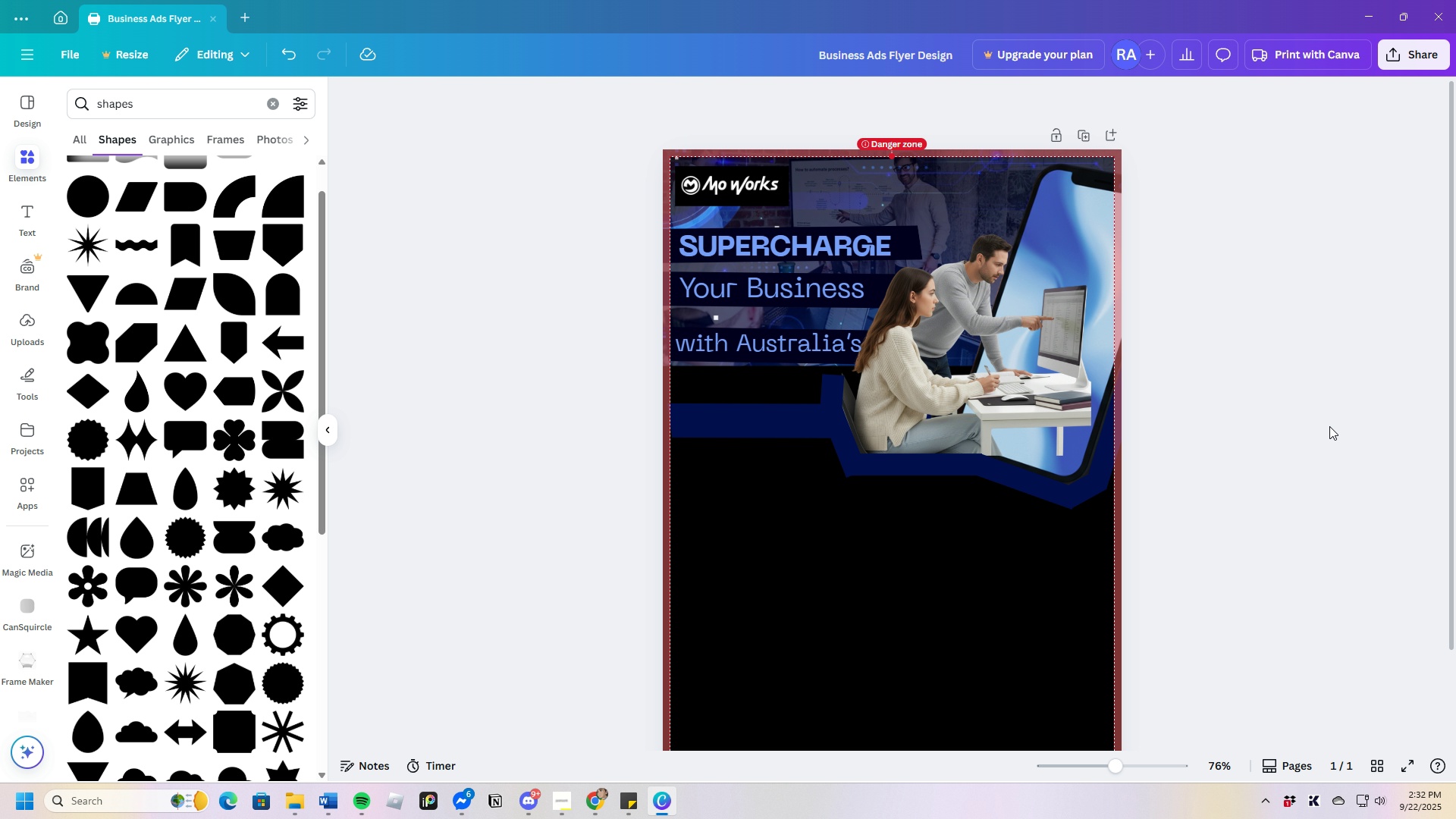 
wait(17.5)
 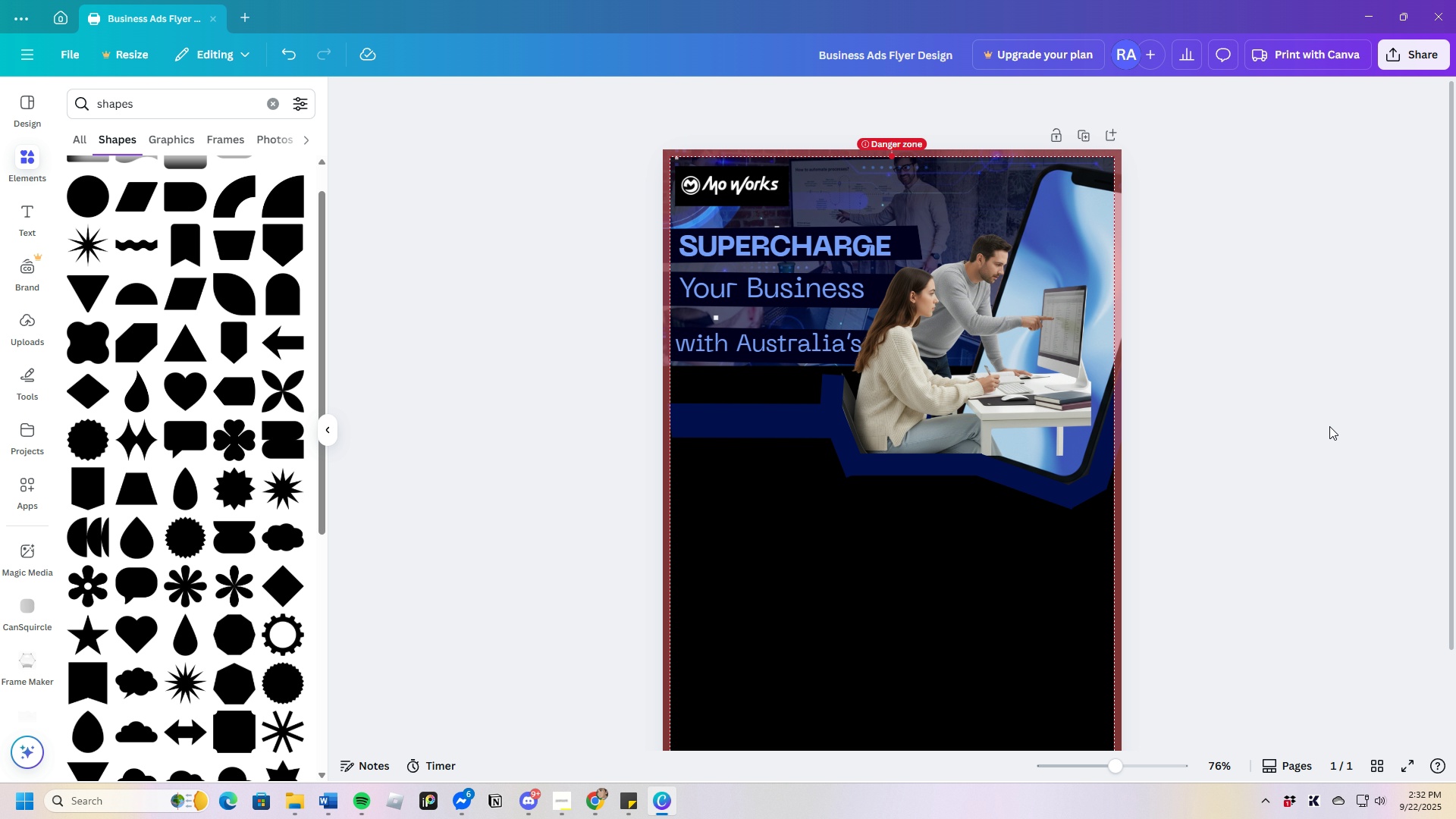 
left_click_drag(start_coordinate=[778, 423], to_coordinate=[778, 393])
 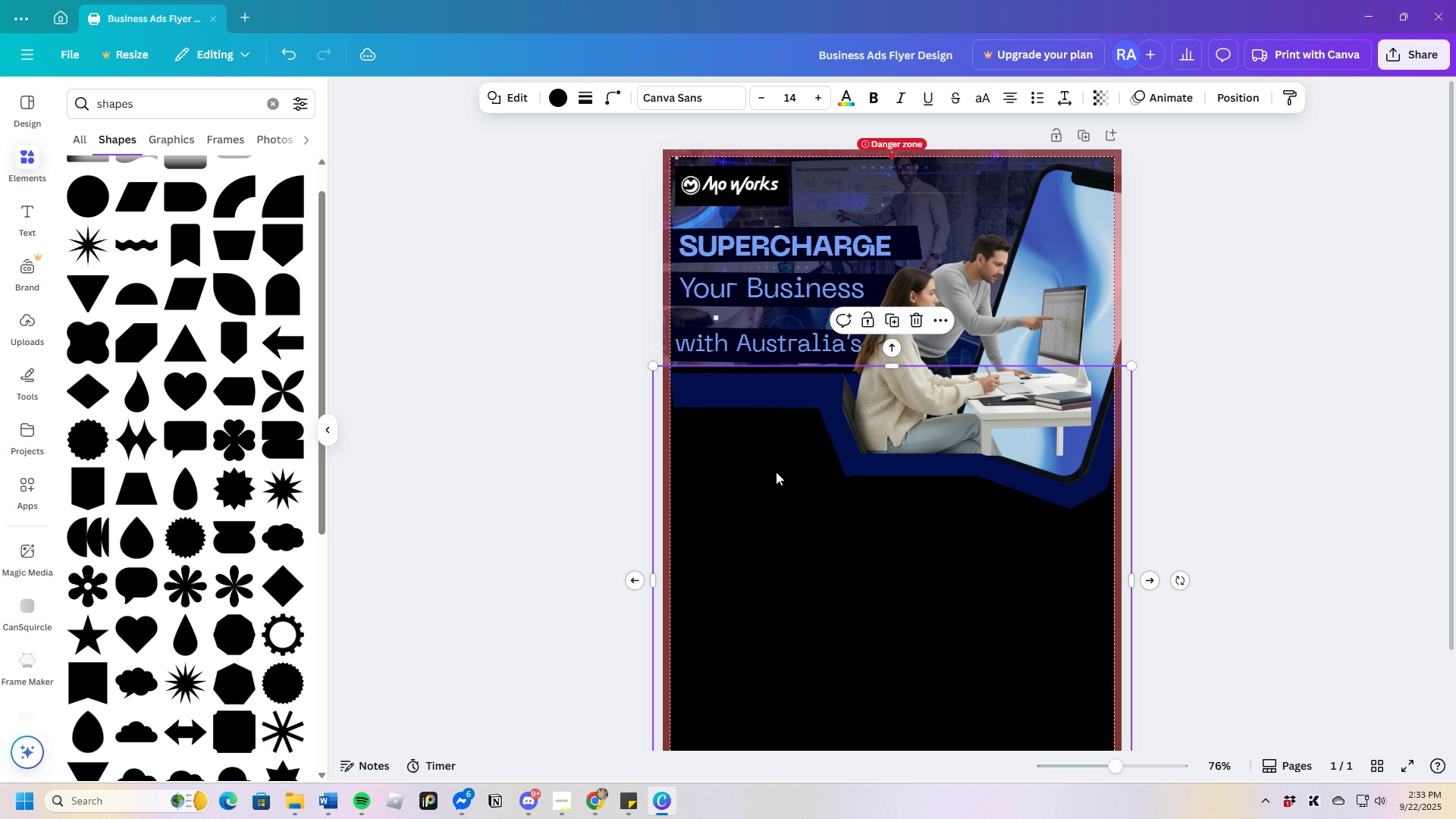 
left_click([776, 472])
 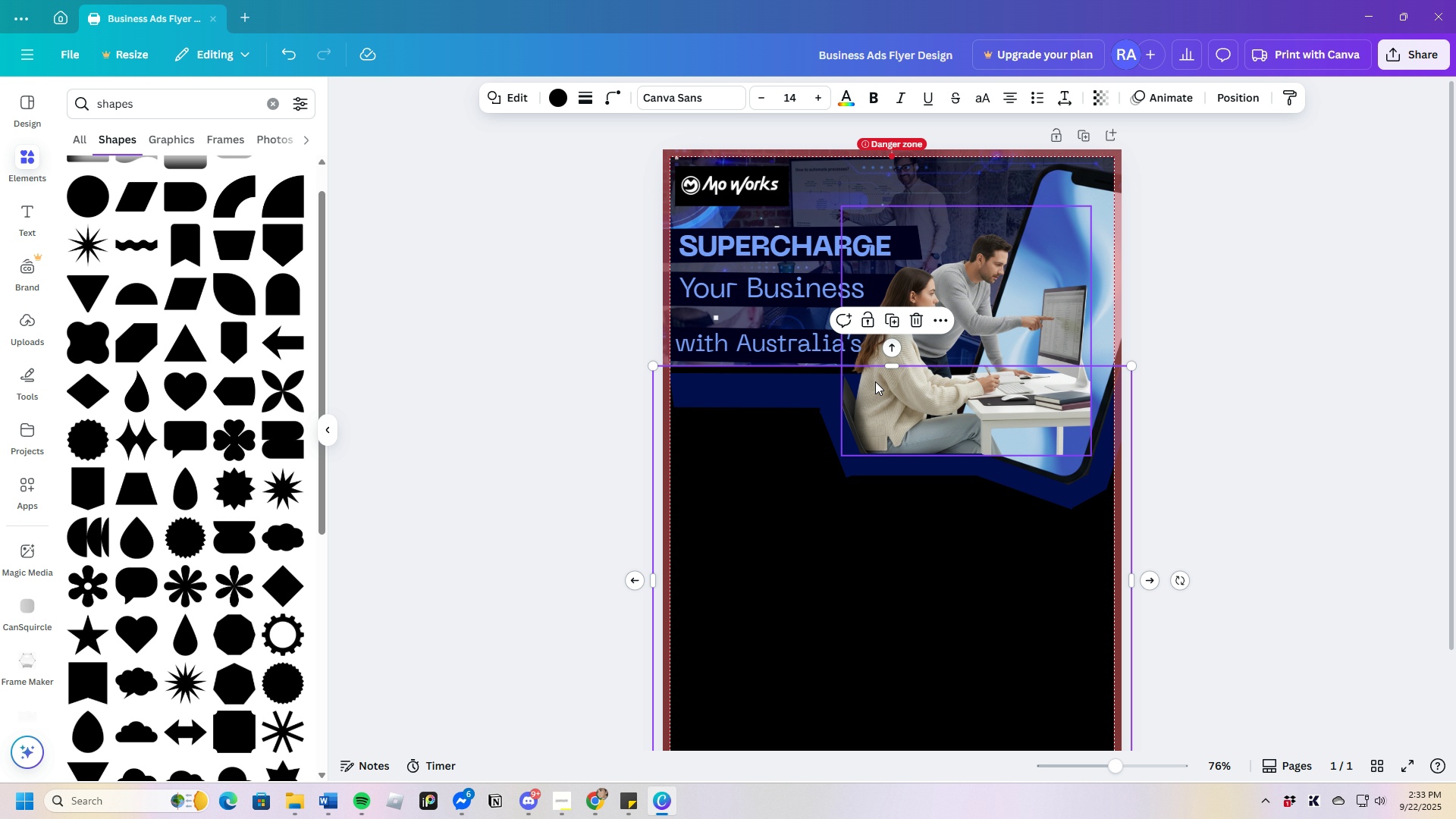 
left_click([770, 385])
 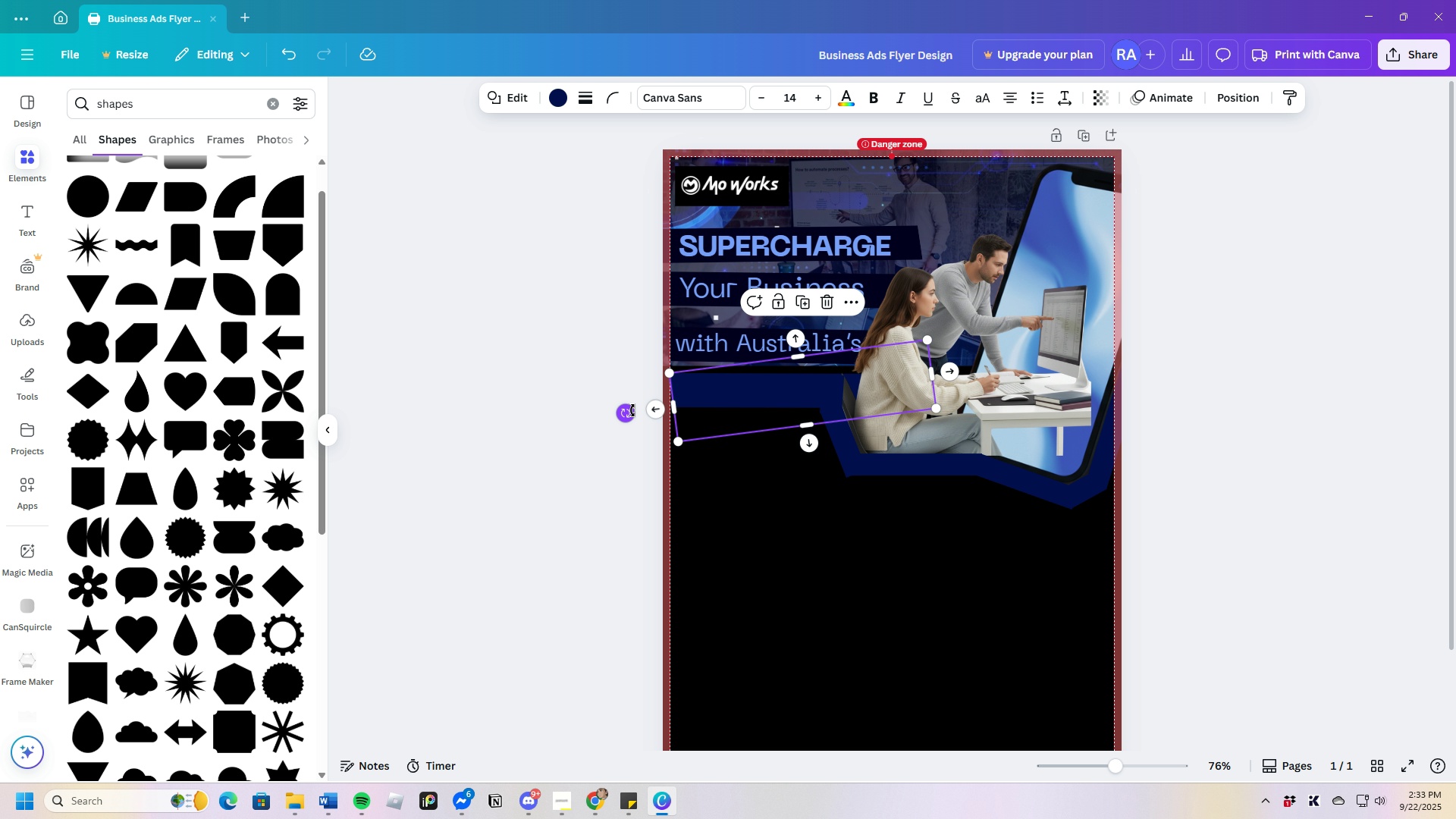 
left_click_drag(start_coordinate=[627, 416], to_coordinate=[624, 410])
 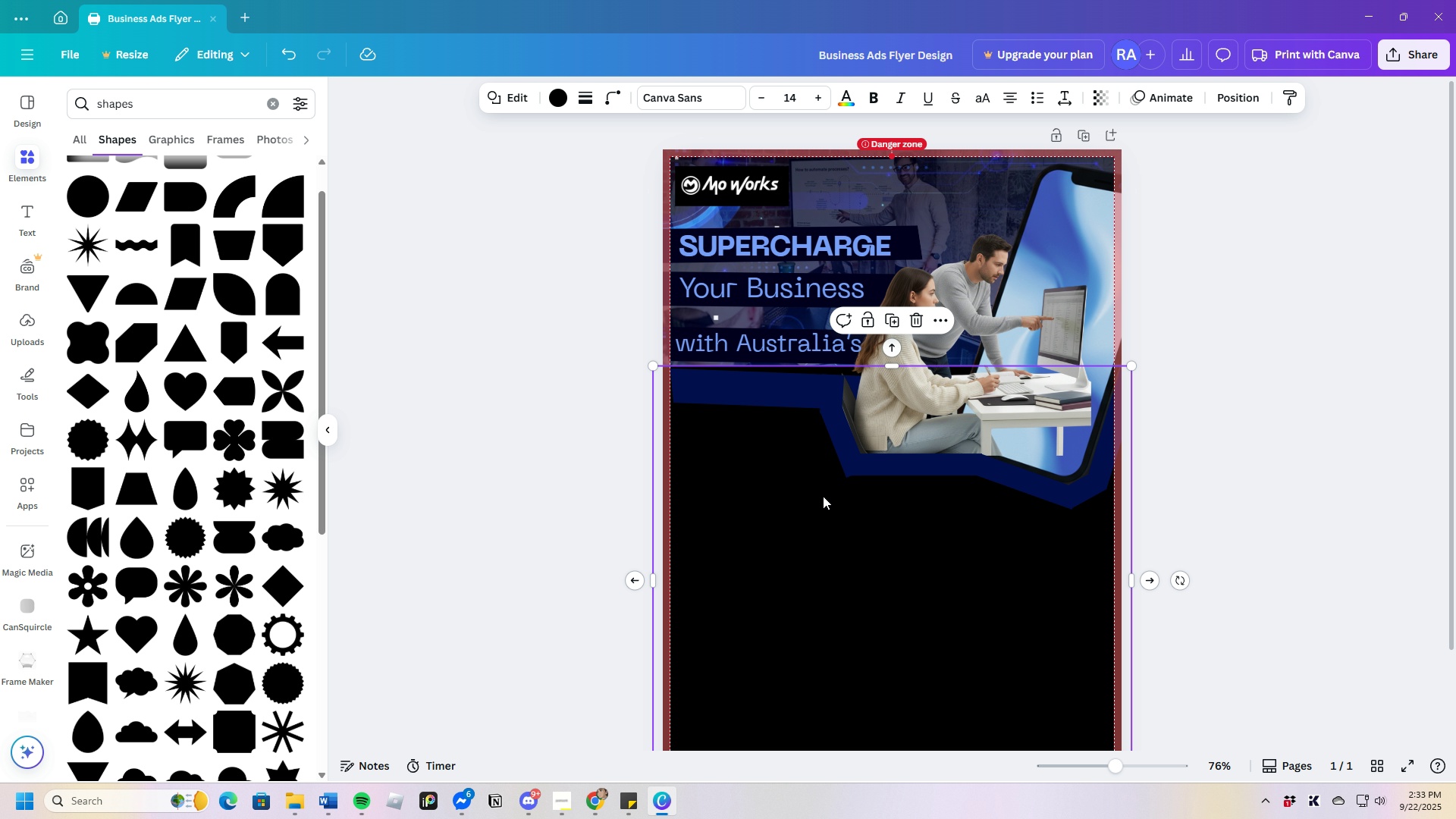 
left_click([823, 496])
 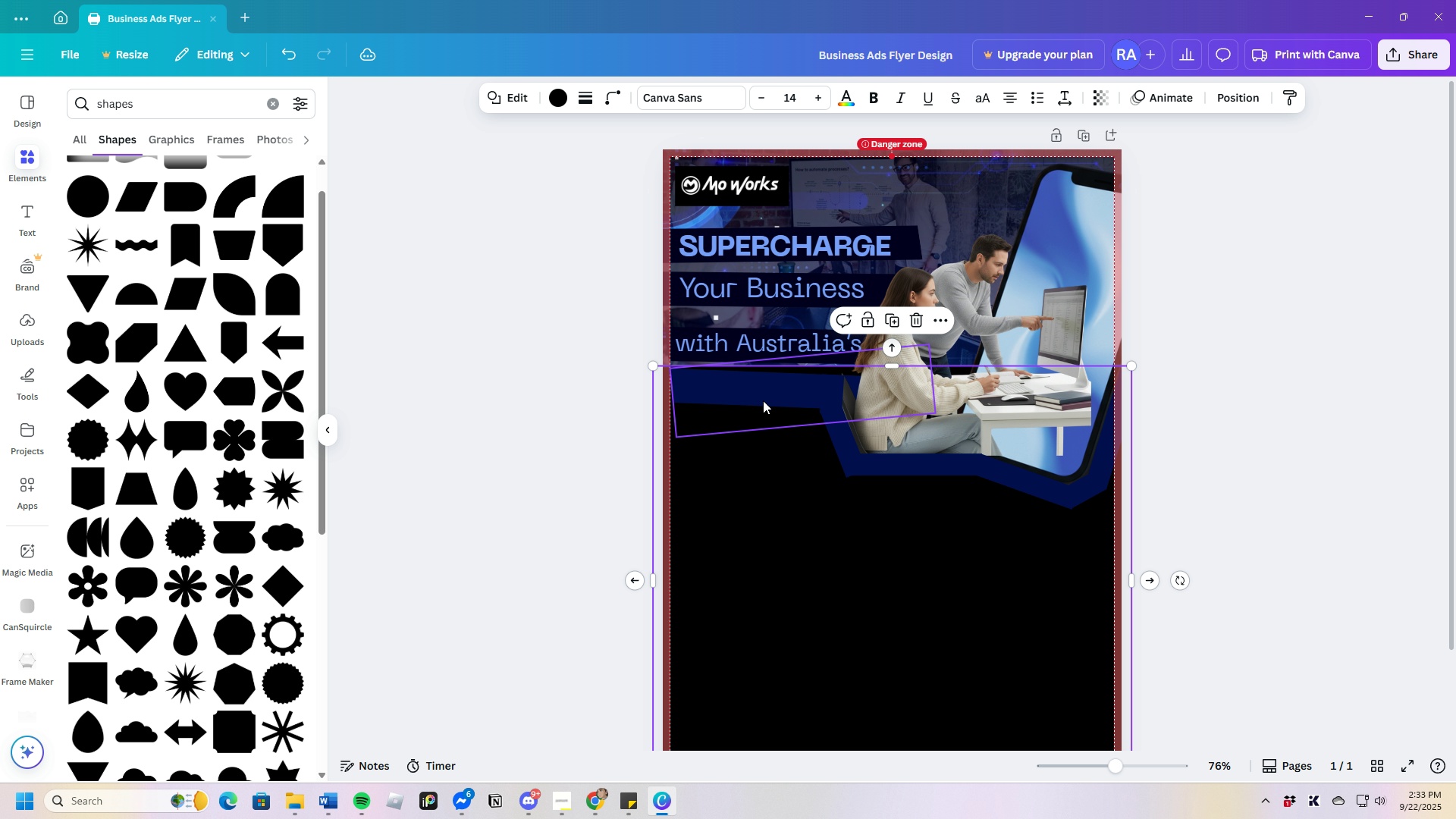 
left_click([763, 400])
 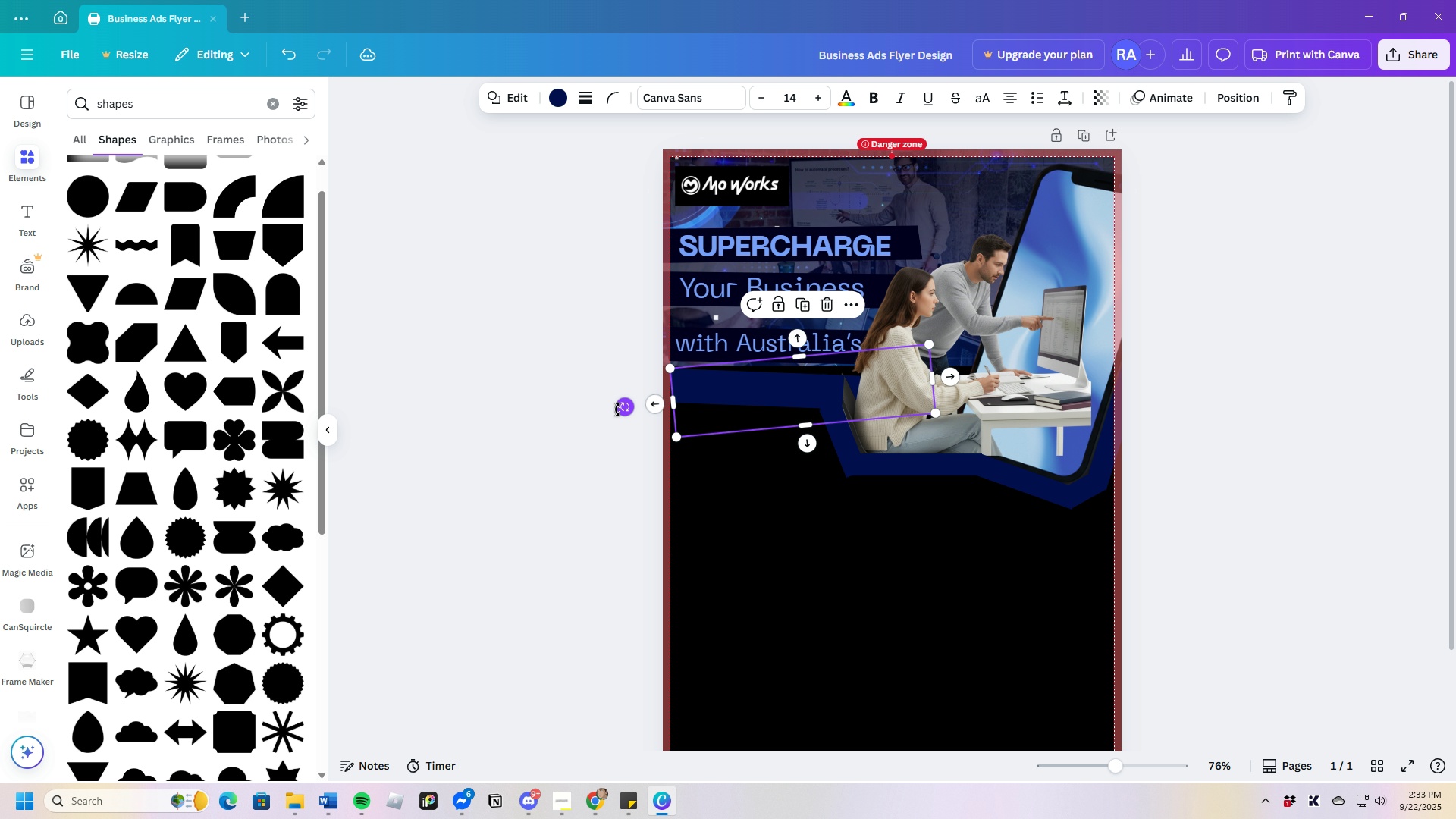 
left_click_drag(start_coordinate=[618, 410], to_coordinate=[621, 418])
 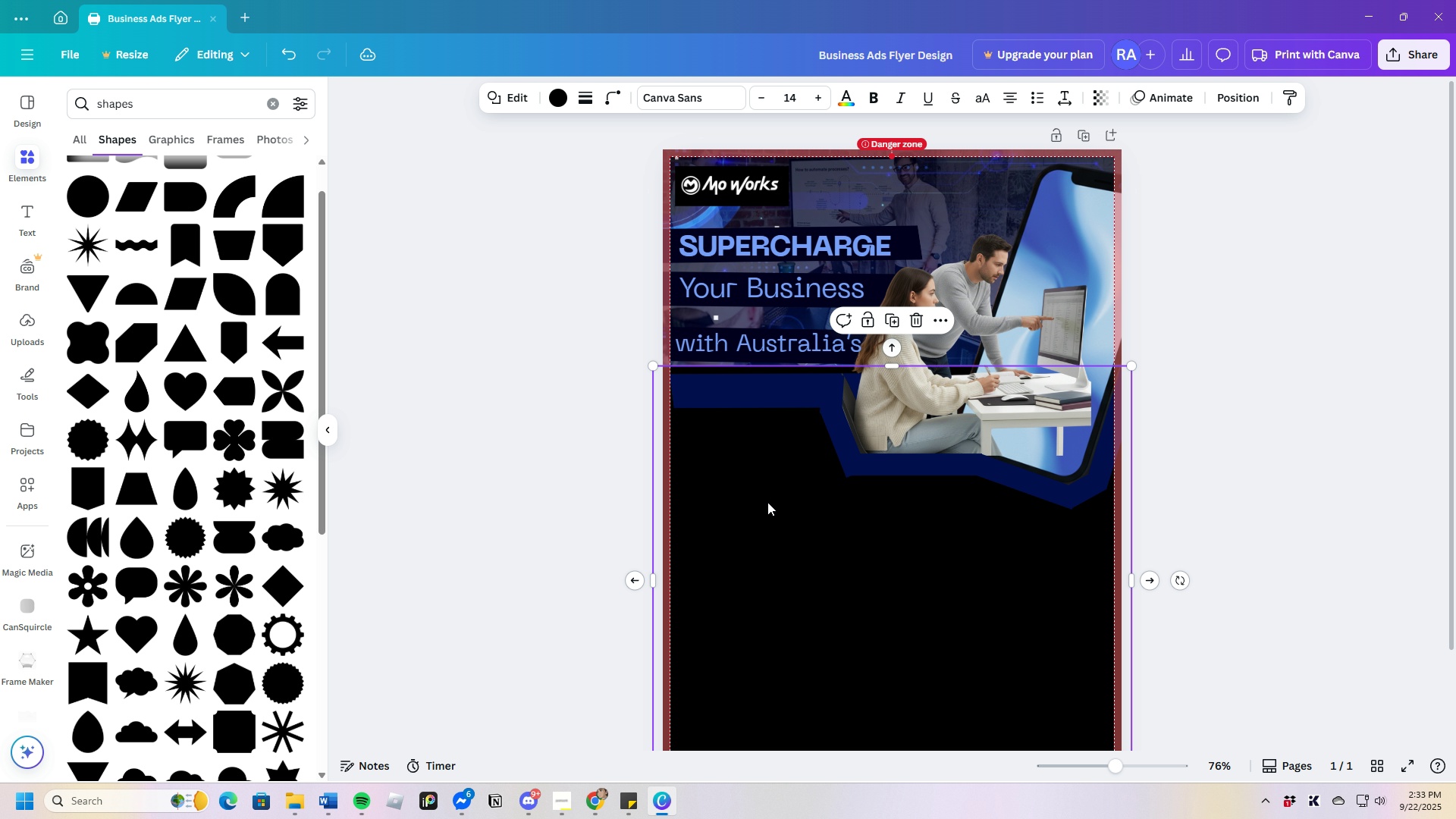 
left_click([767, 502])
 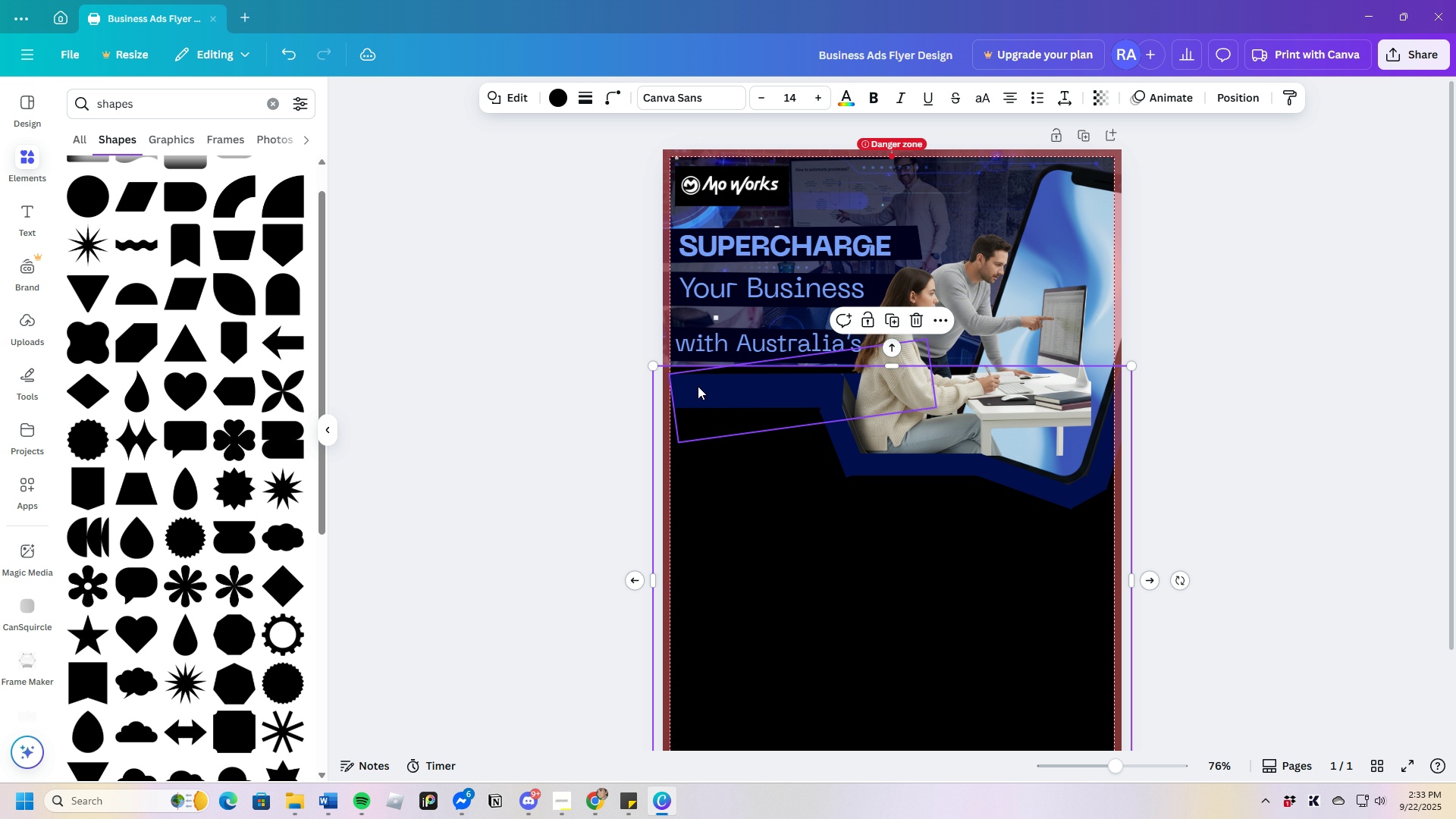 
left_click([711, 391])
 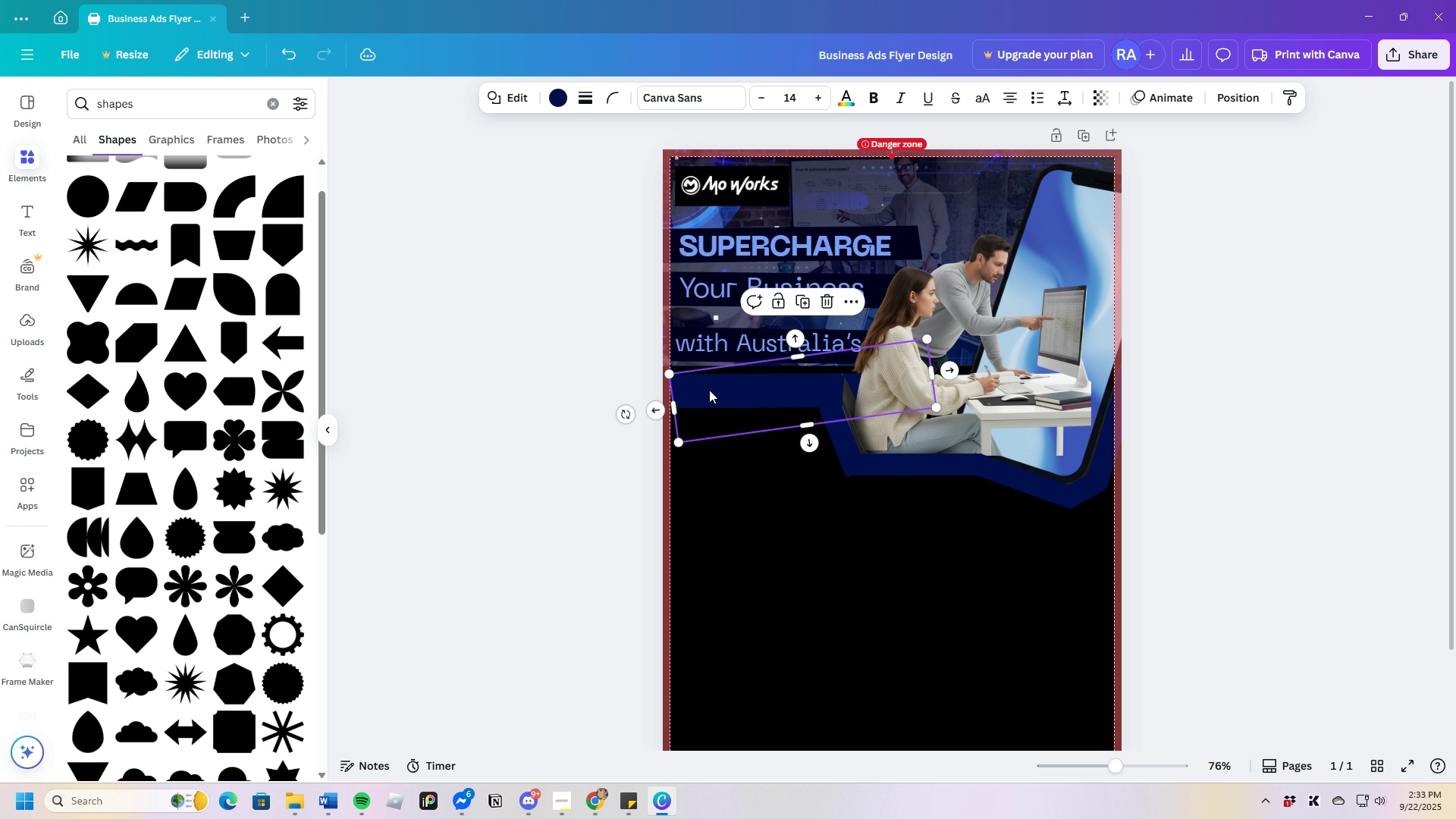 
left_click_drag(start_coordinate=[711, 391], to_coordinate=[696, 388])
 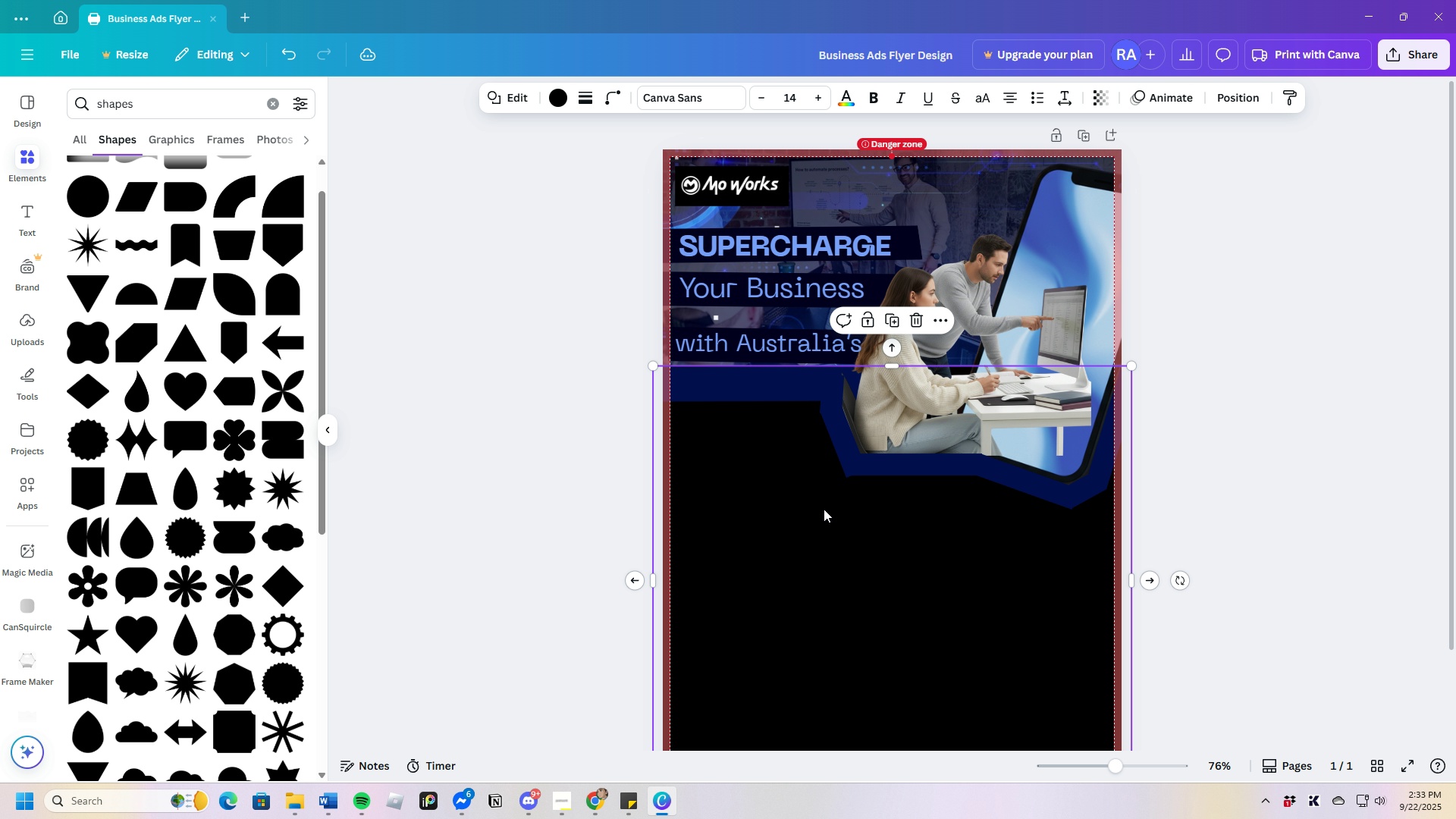 
left_click([824, 509])
 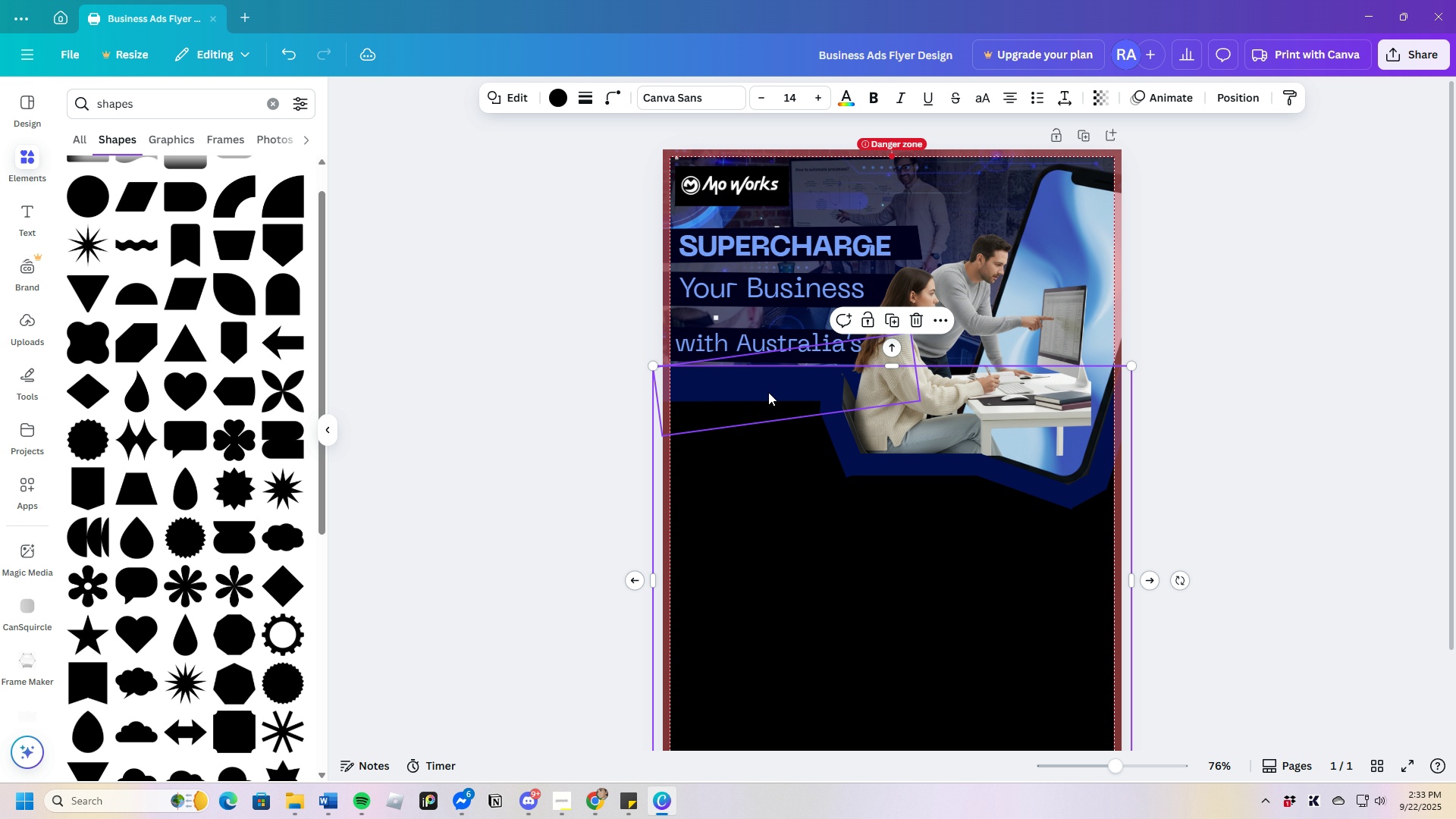 
left_click_drag(start_coordinate=[768, 391], to_coordinate=[767, 398])
 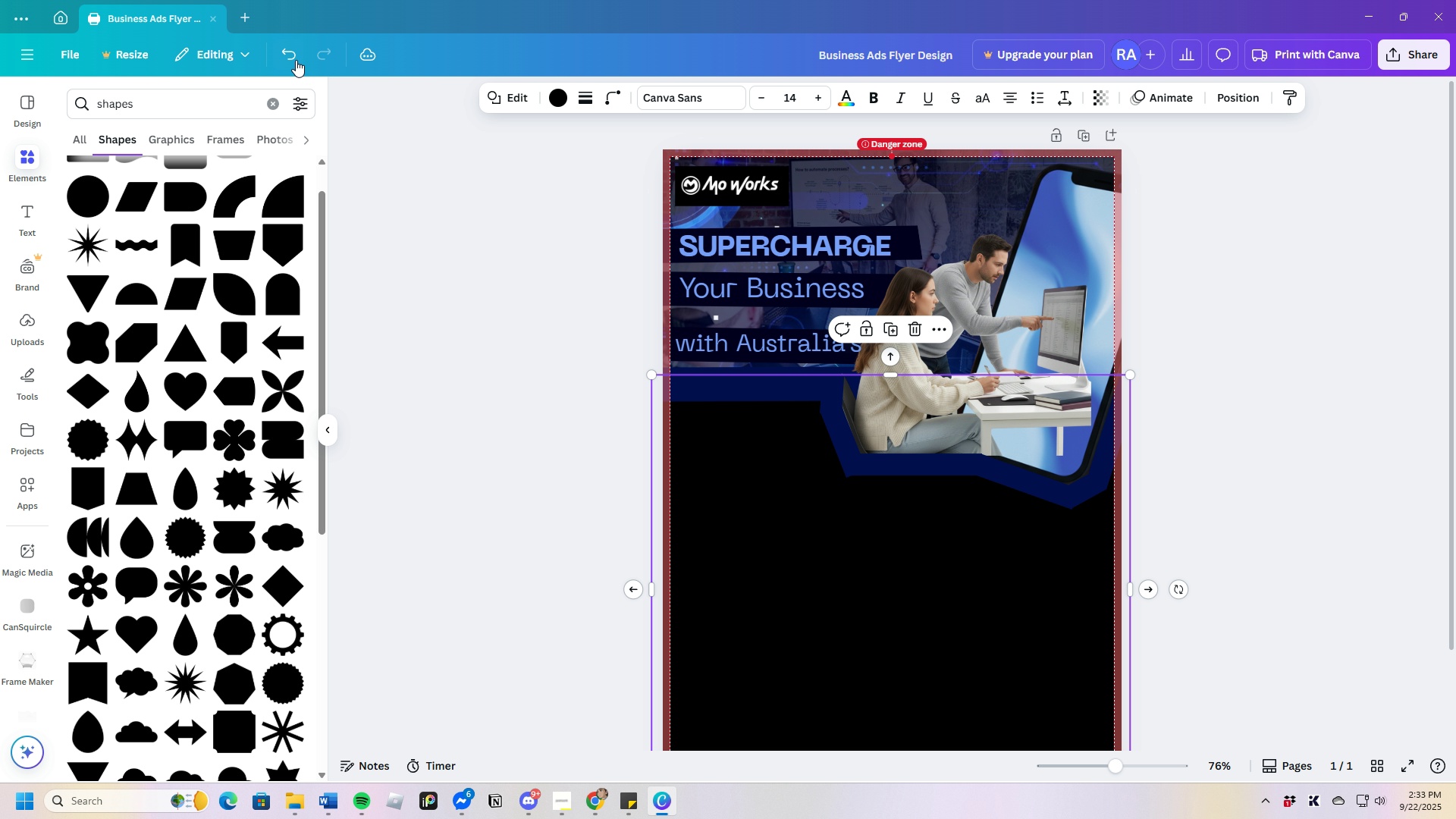 
left_click([290, 56])
 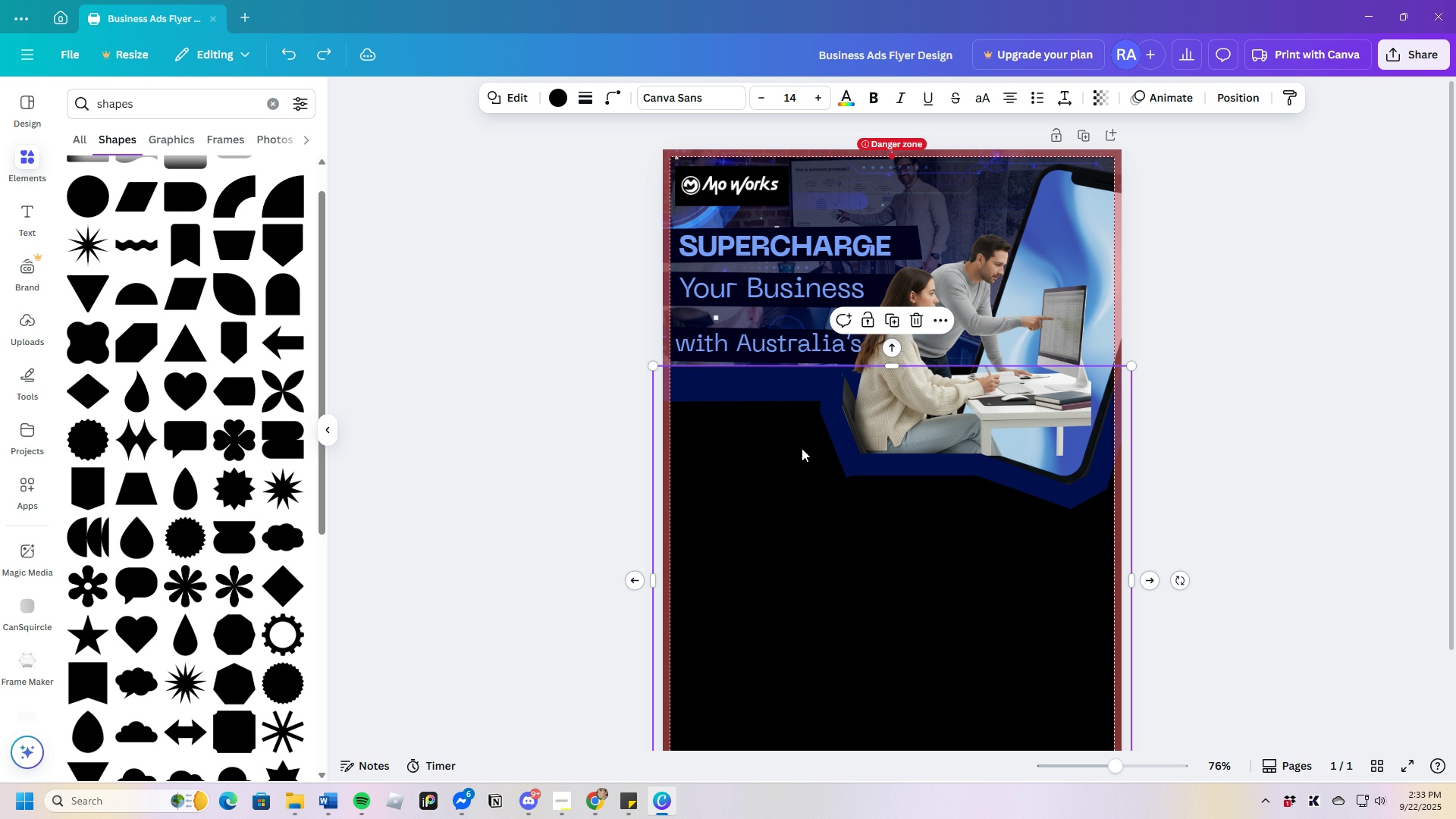 
left_click([802, 448])
 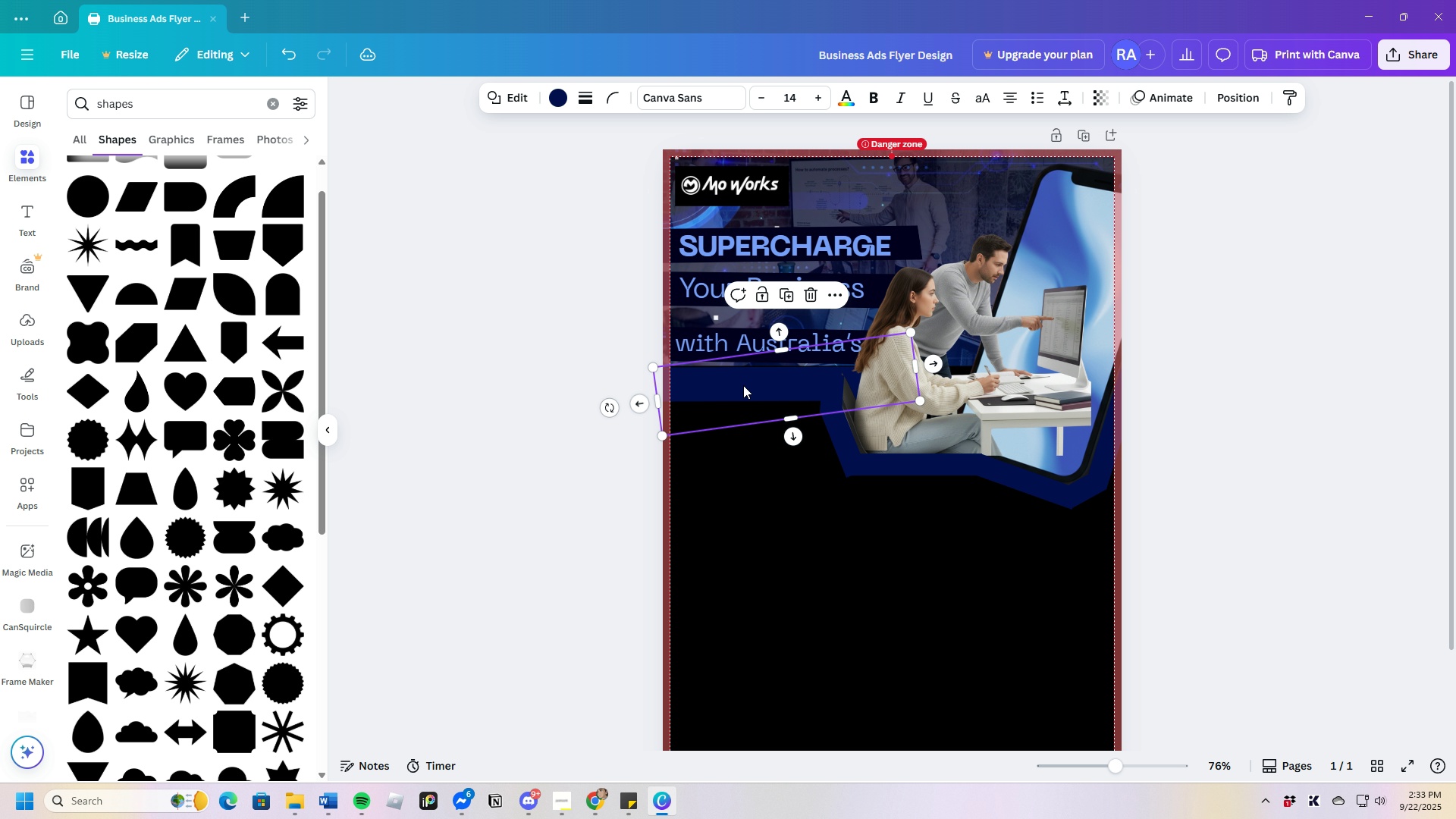 
left_click([743, 385])
 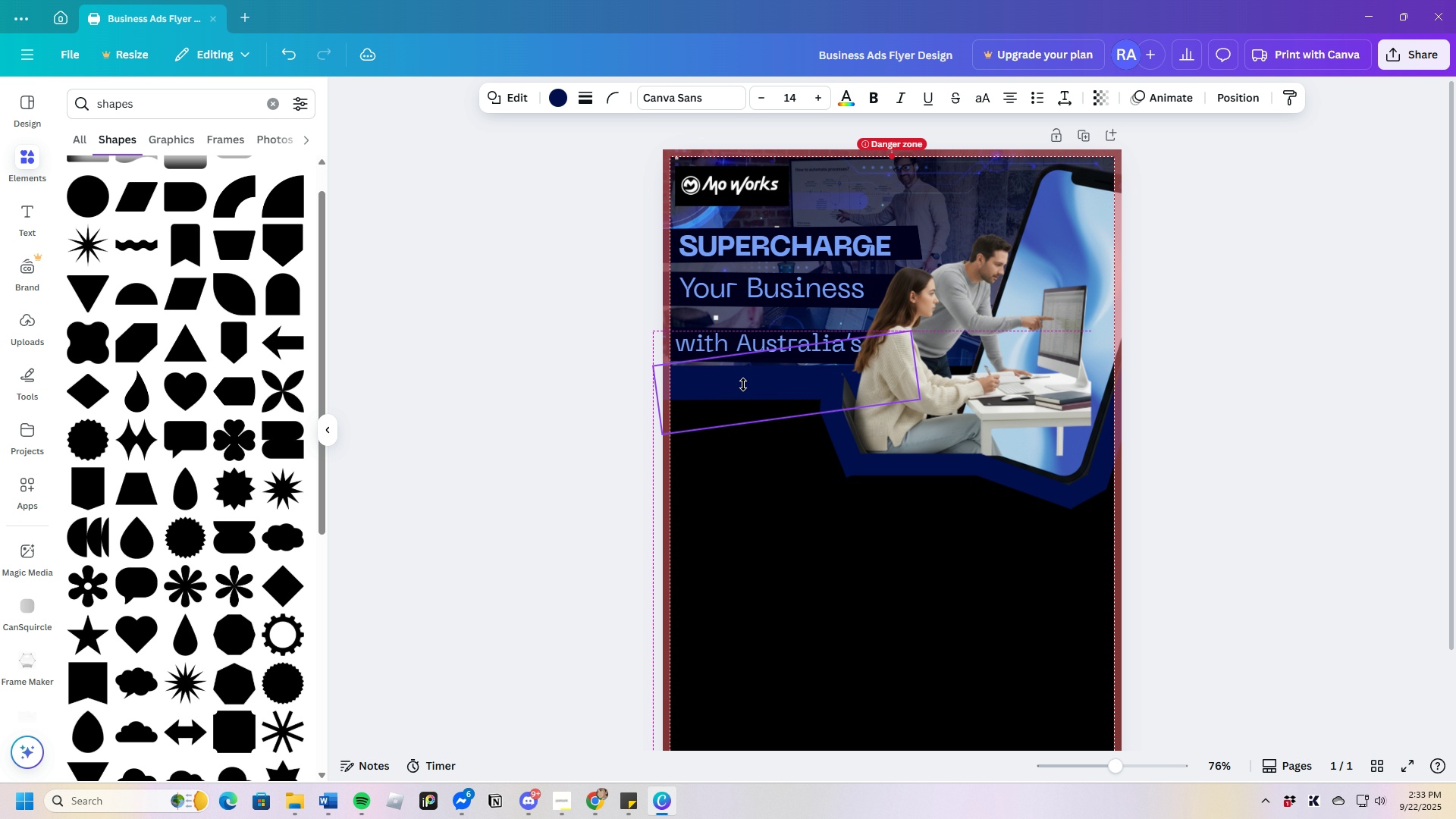 
left_click([569, 318])
 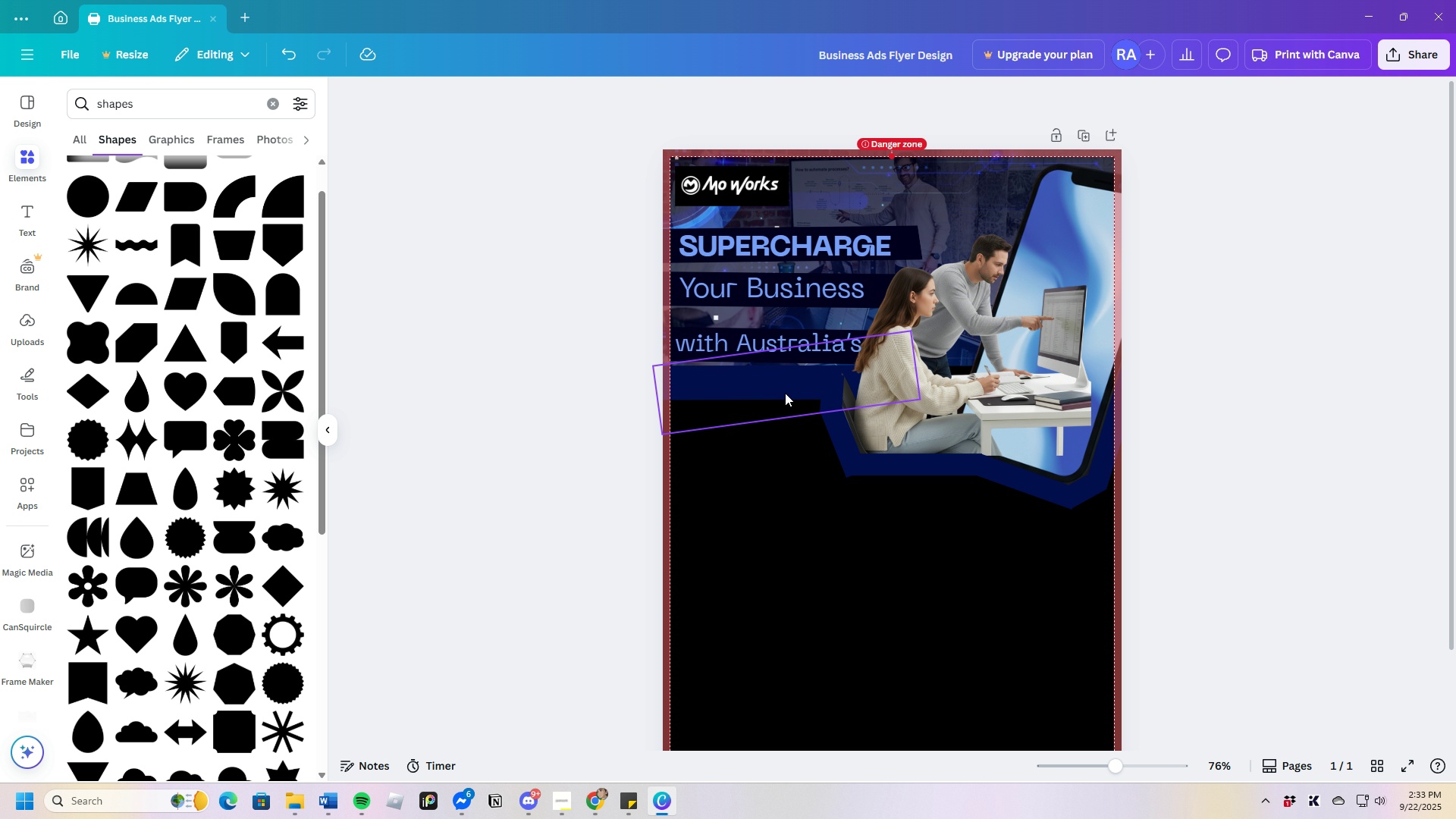 
left_click([774, 351])
 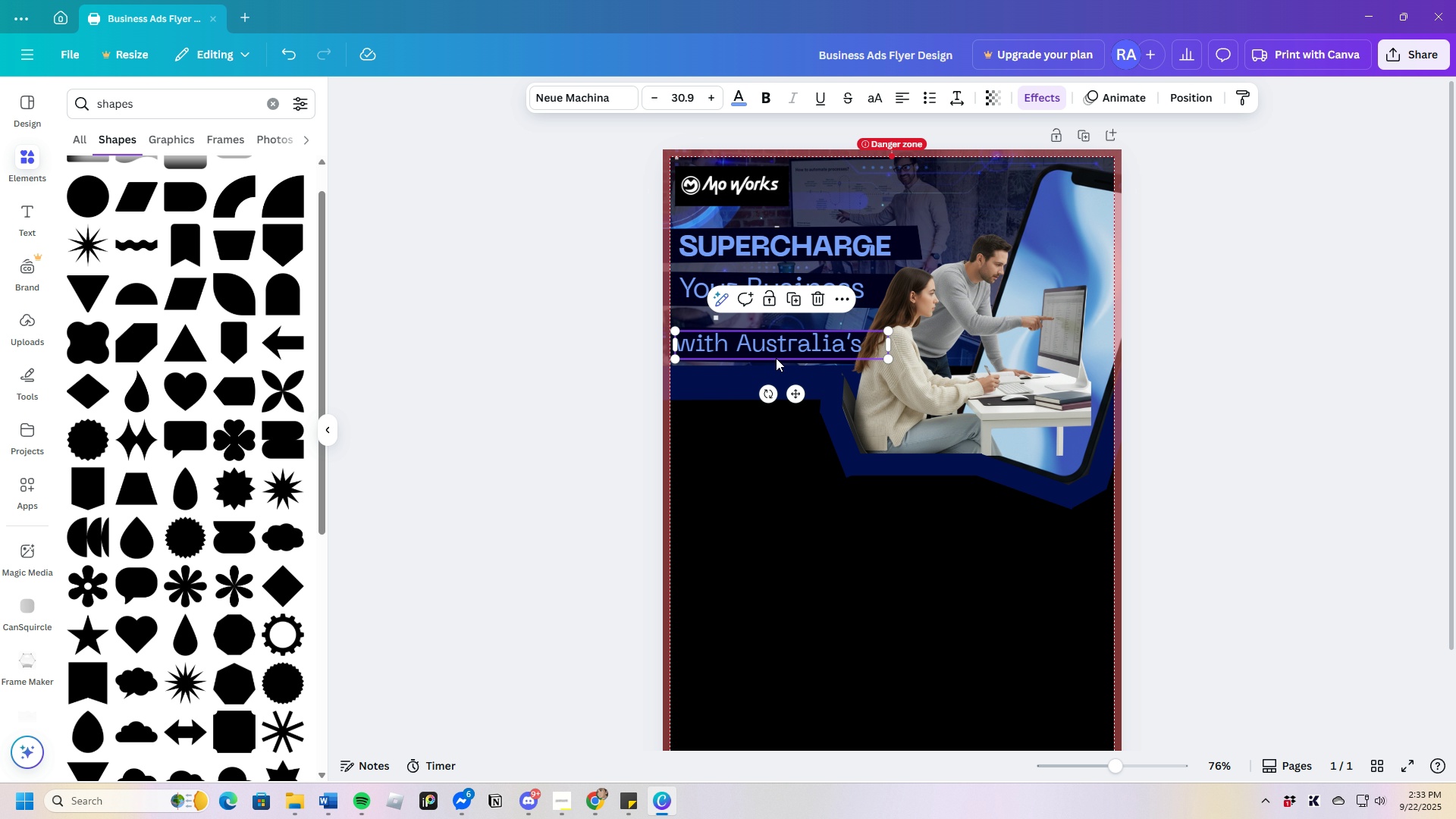 
left_click_drag(start_coordinate=[774, 351], to_coordinate=[774, 364])
 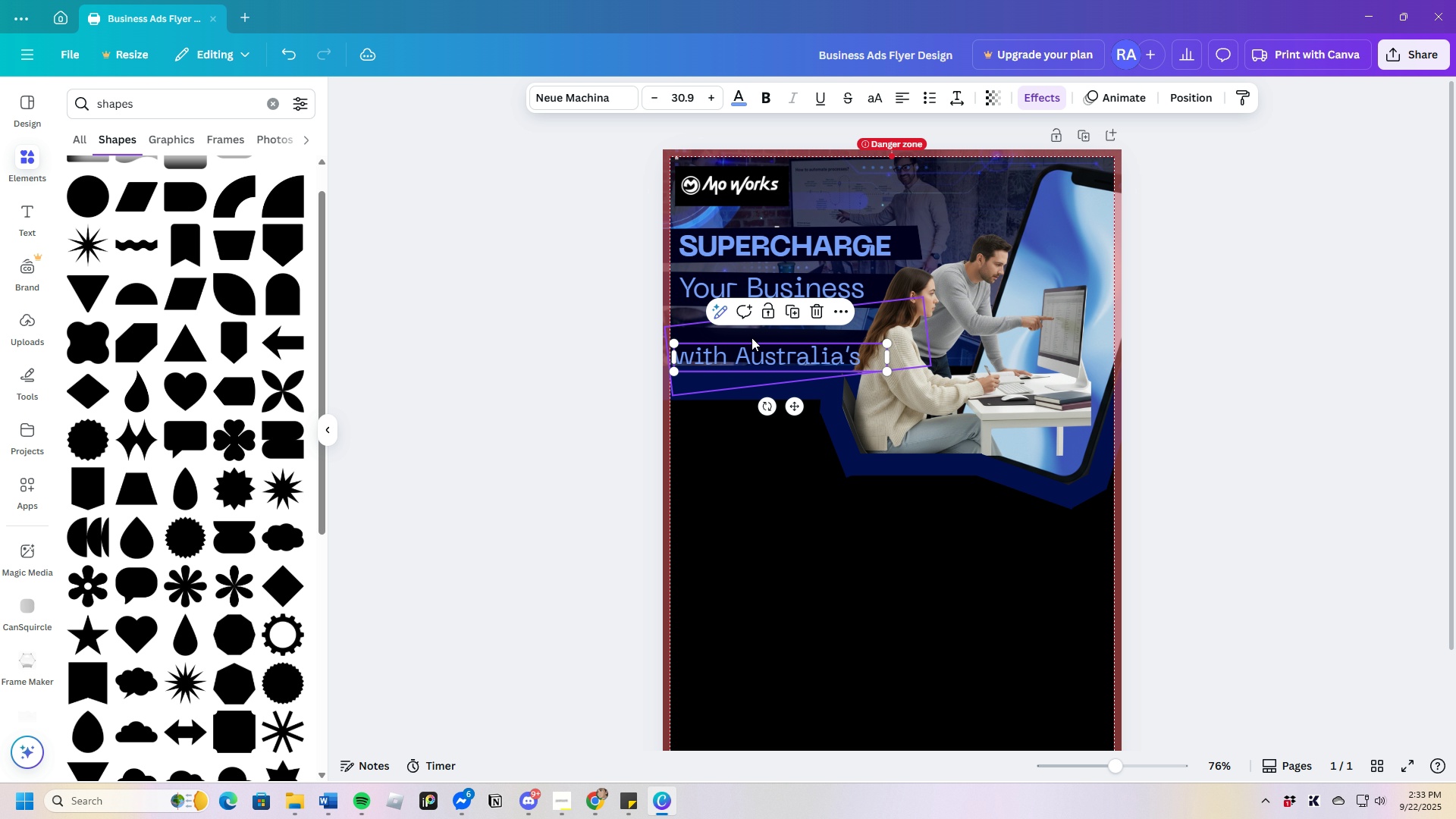 
left_click([752, 337])
 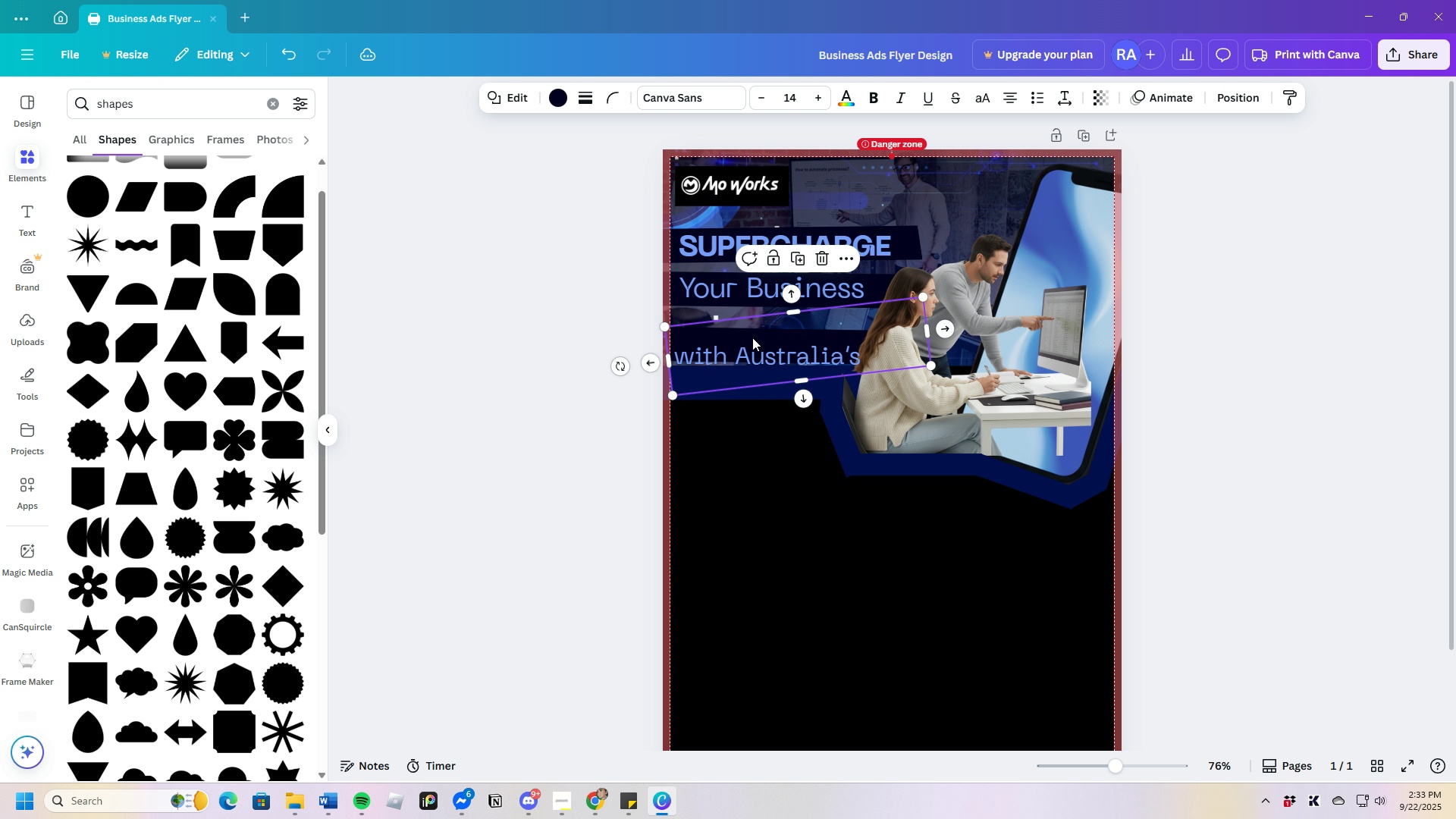 
left_click_drag(start_coordinate=[752, 337], to_coordinate=[752, 330])
 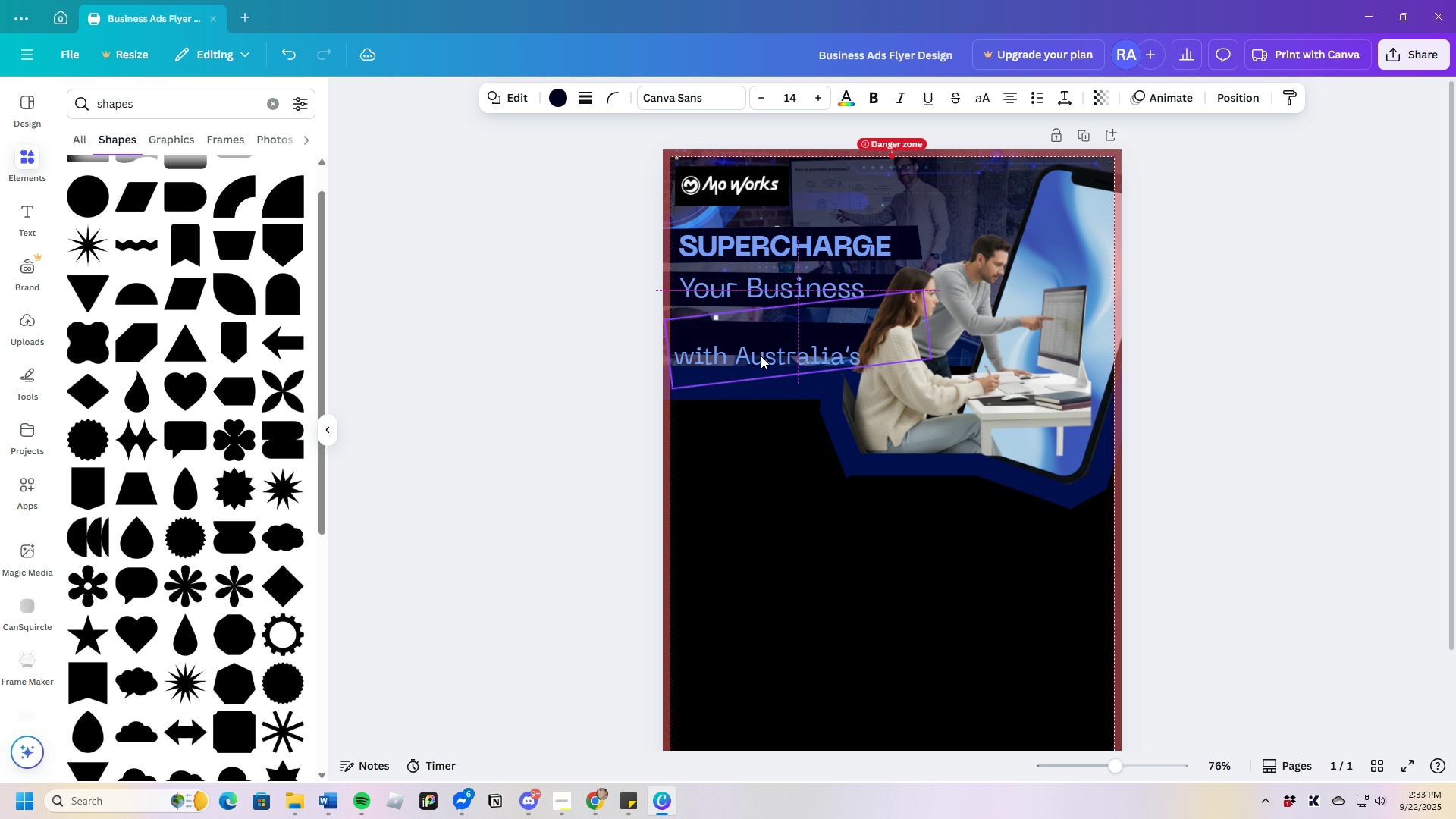 
left_click([761, 361])
 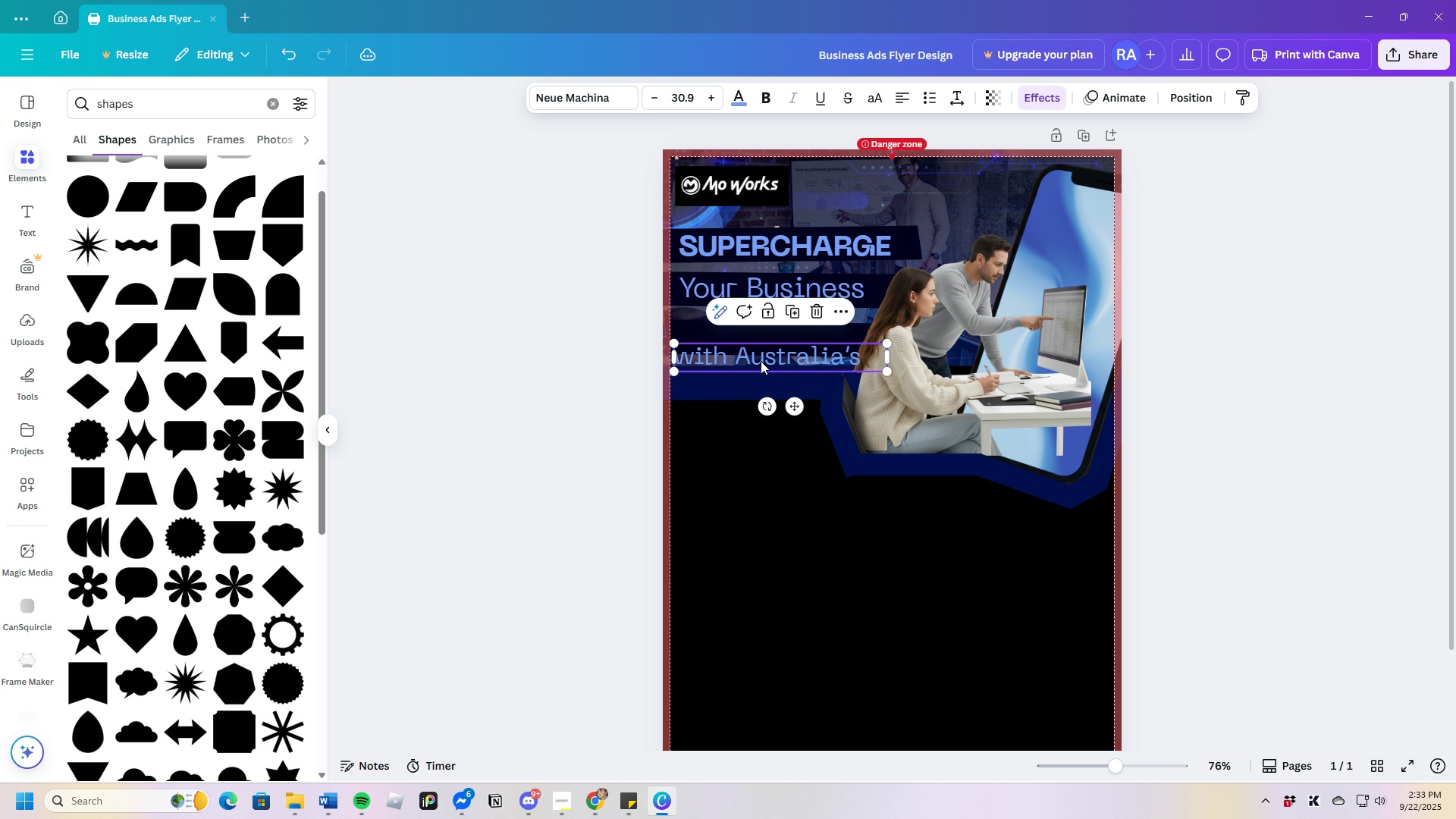 
left_click_drag(start_coordinate=[761, 361], to_coordinate=[761, 344])
 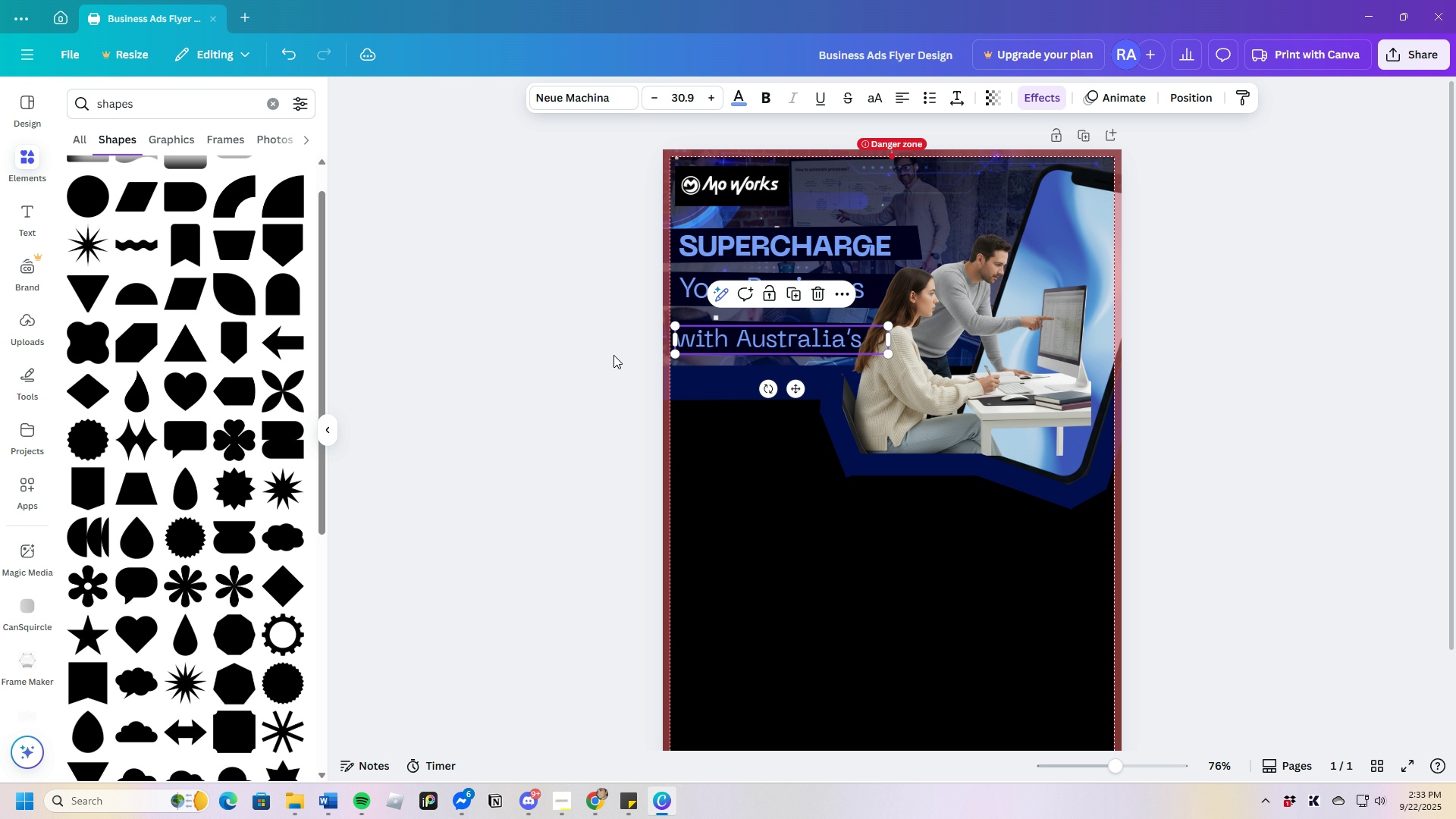 
left_click([613, 355])
 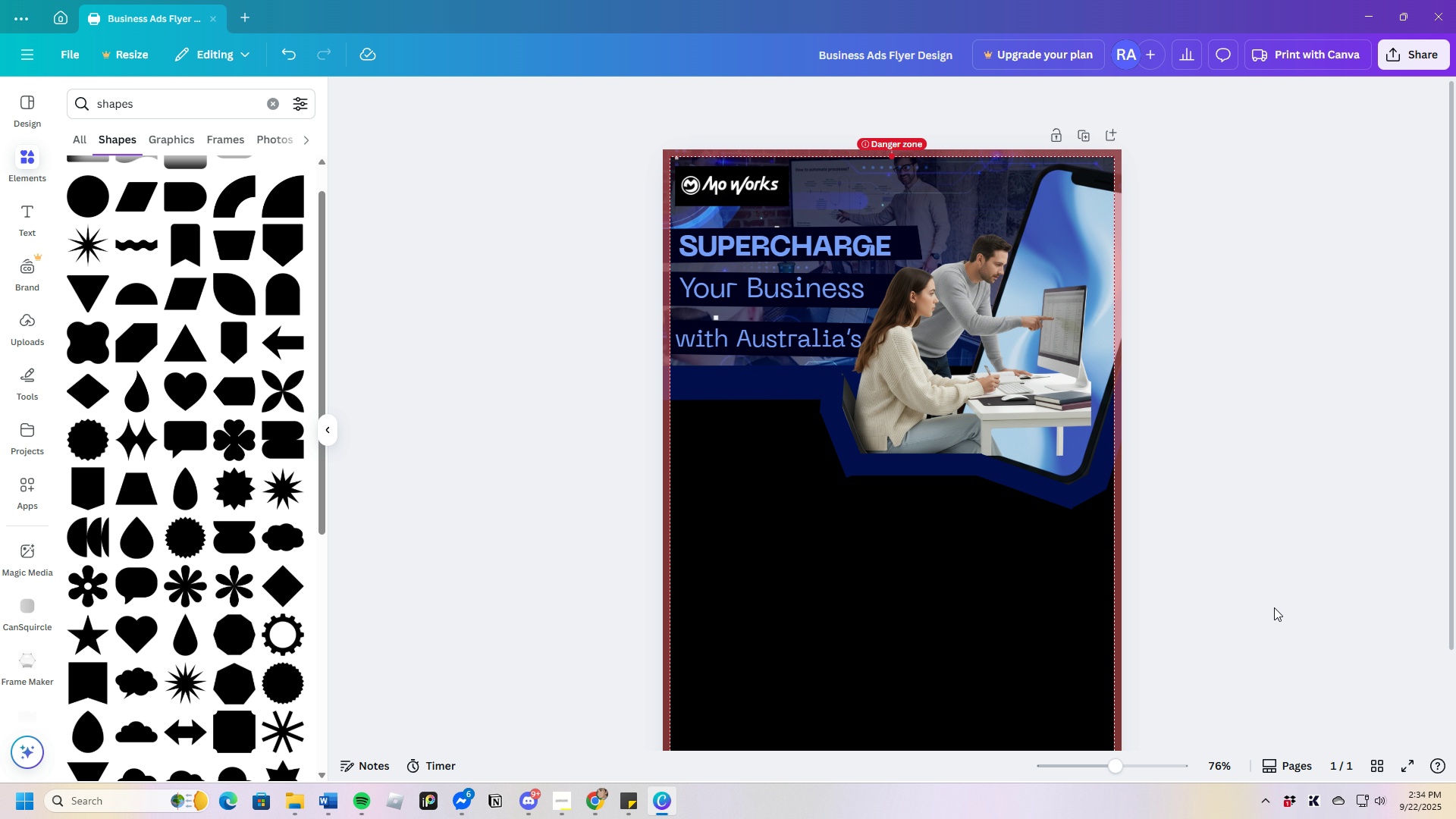 
wait(29.73)
 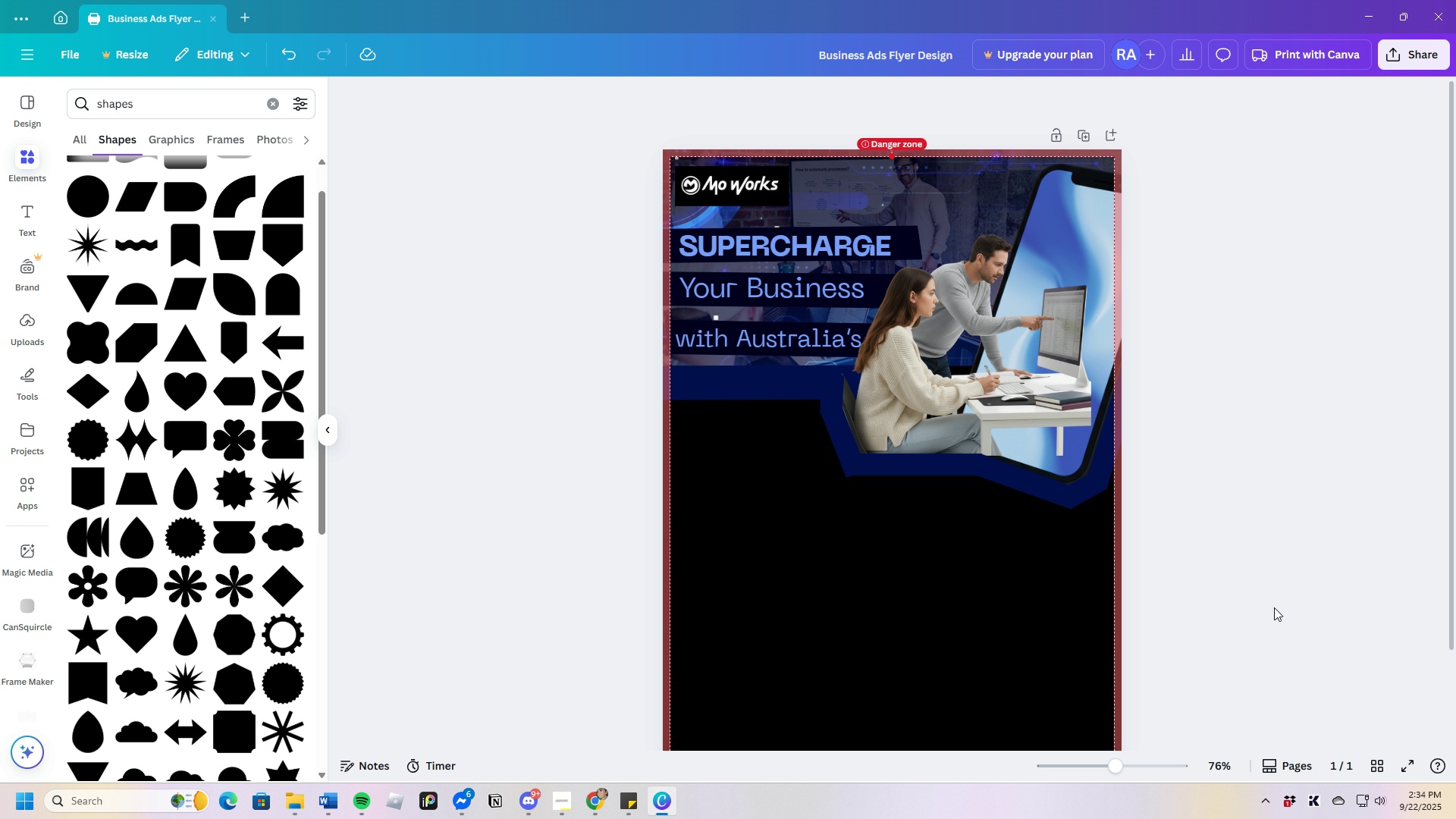 
left_click([596, 802])
 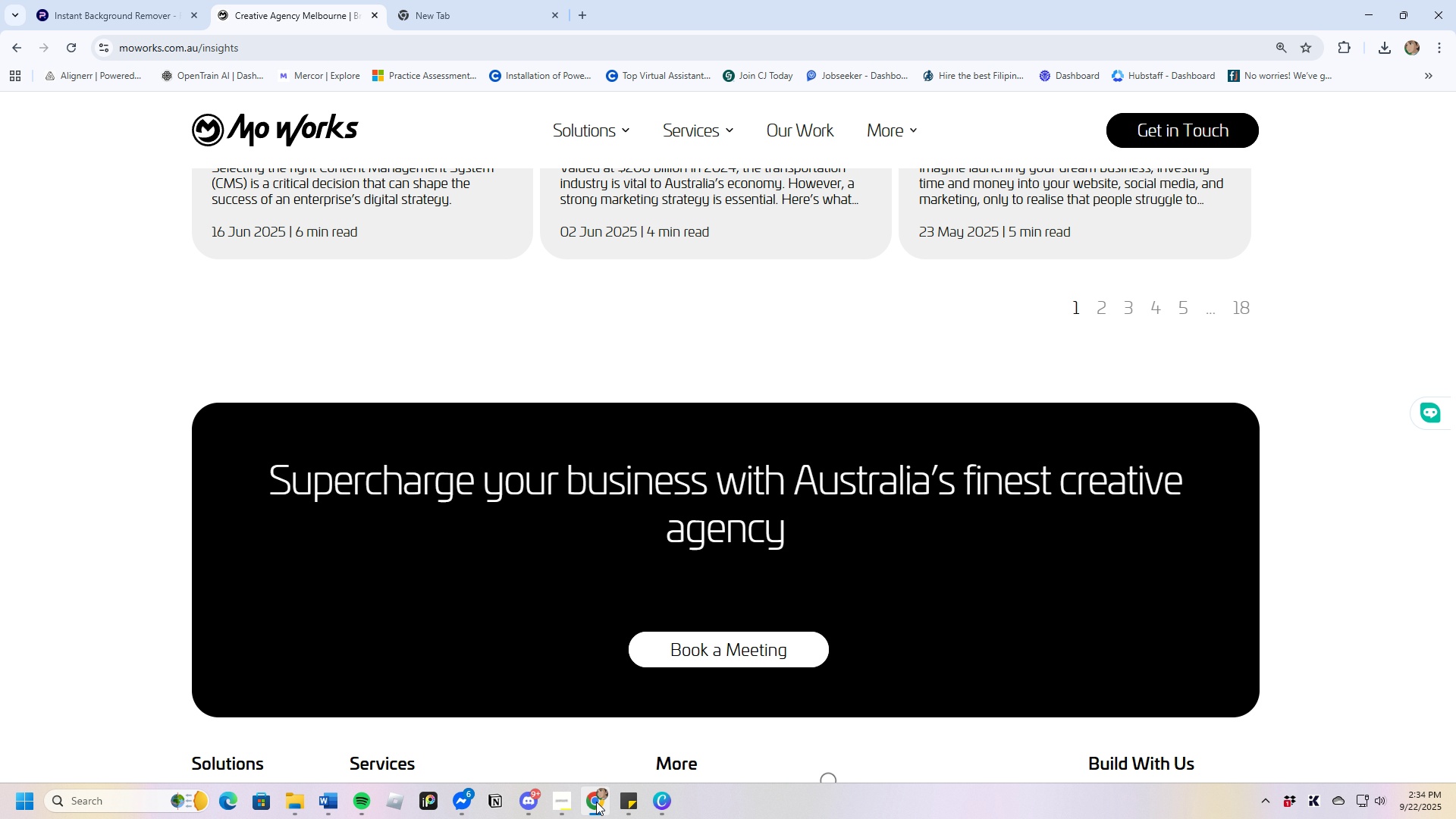 
left_click([596, 802])
 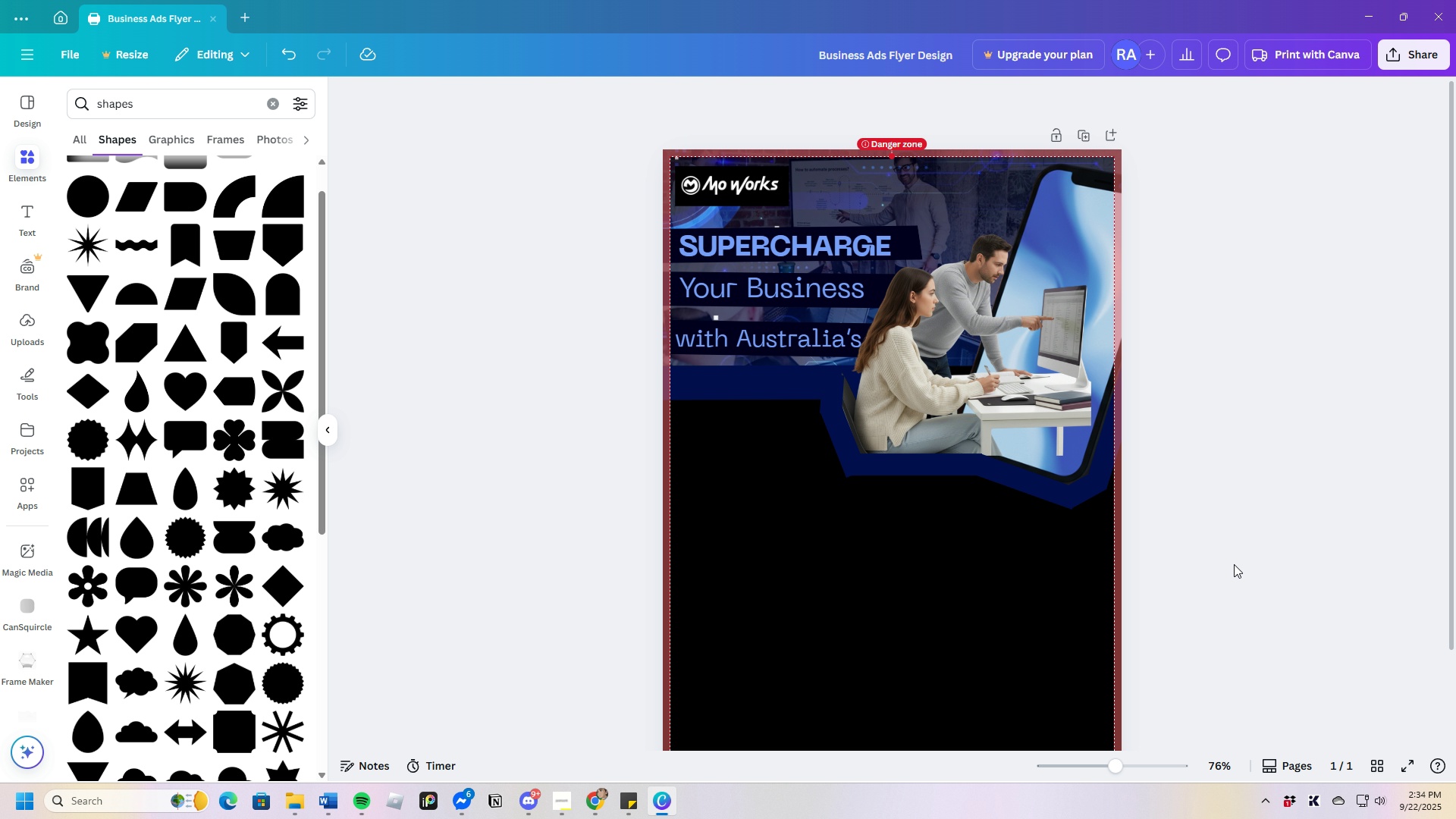 
wait(20.51)
 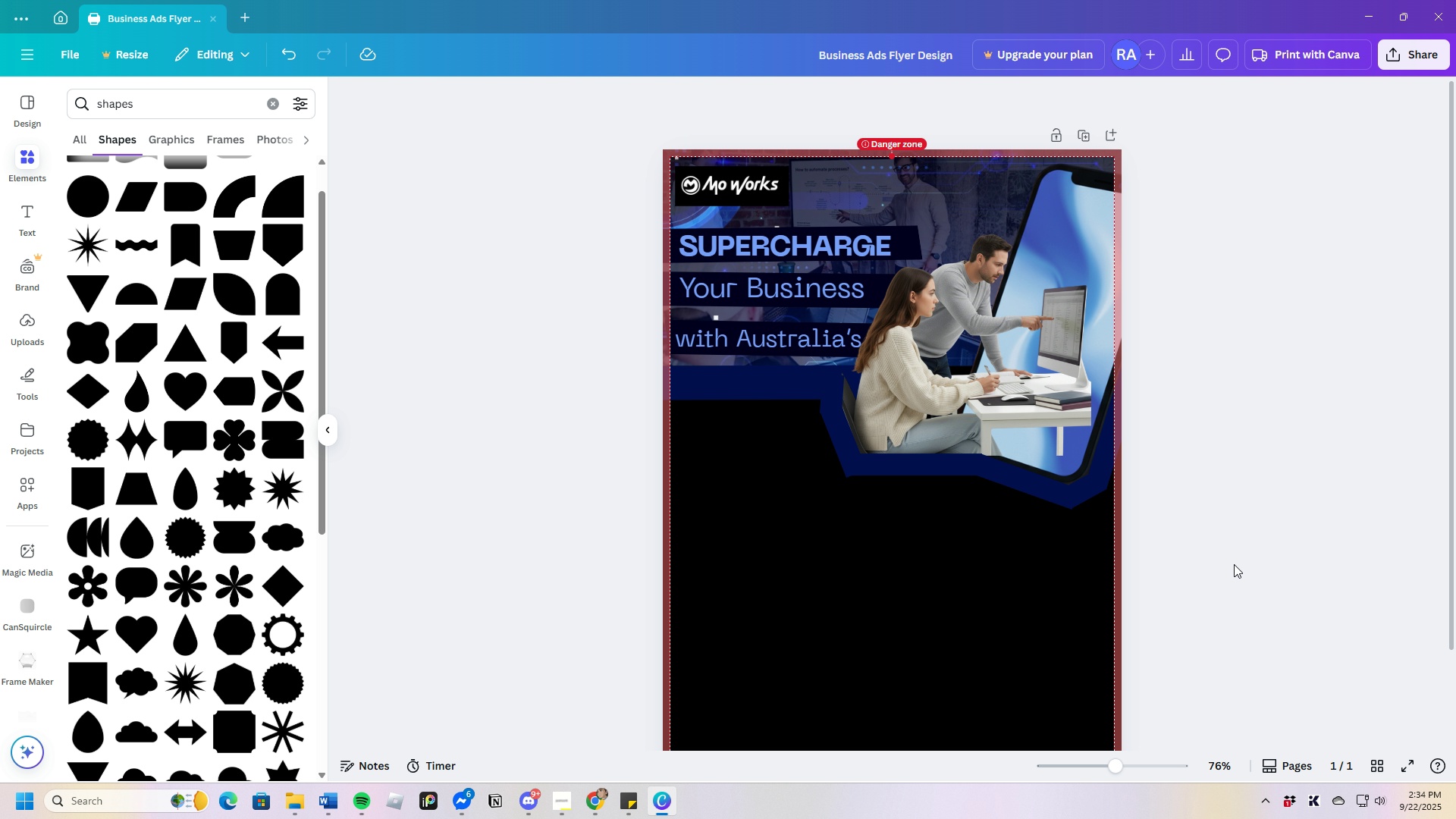 
left_click([717, 391])
 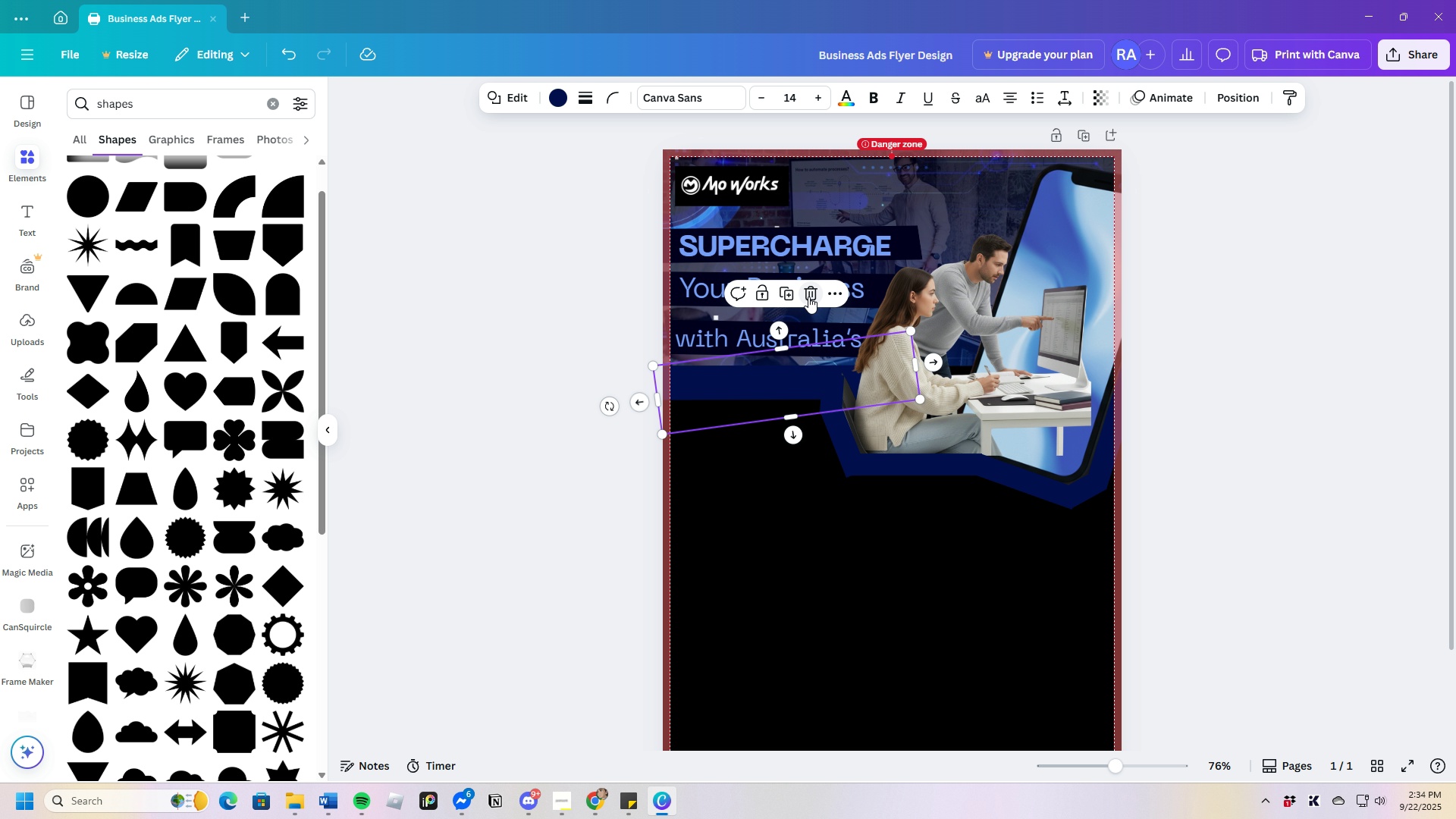 
left_click([808, 297])
 